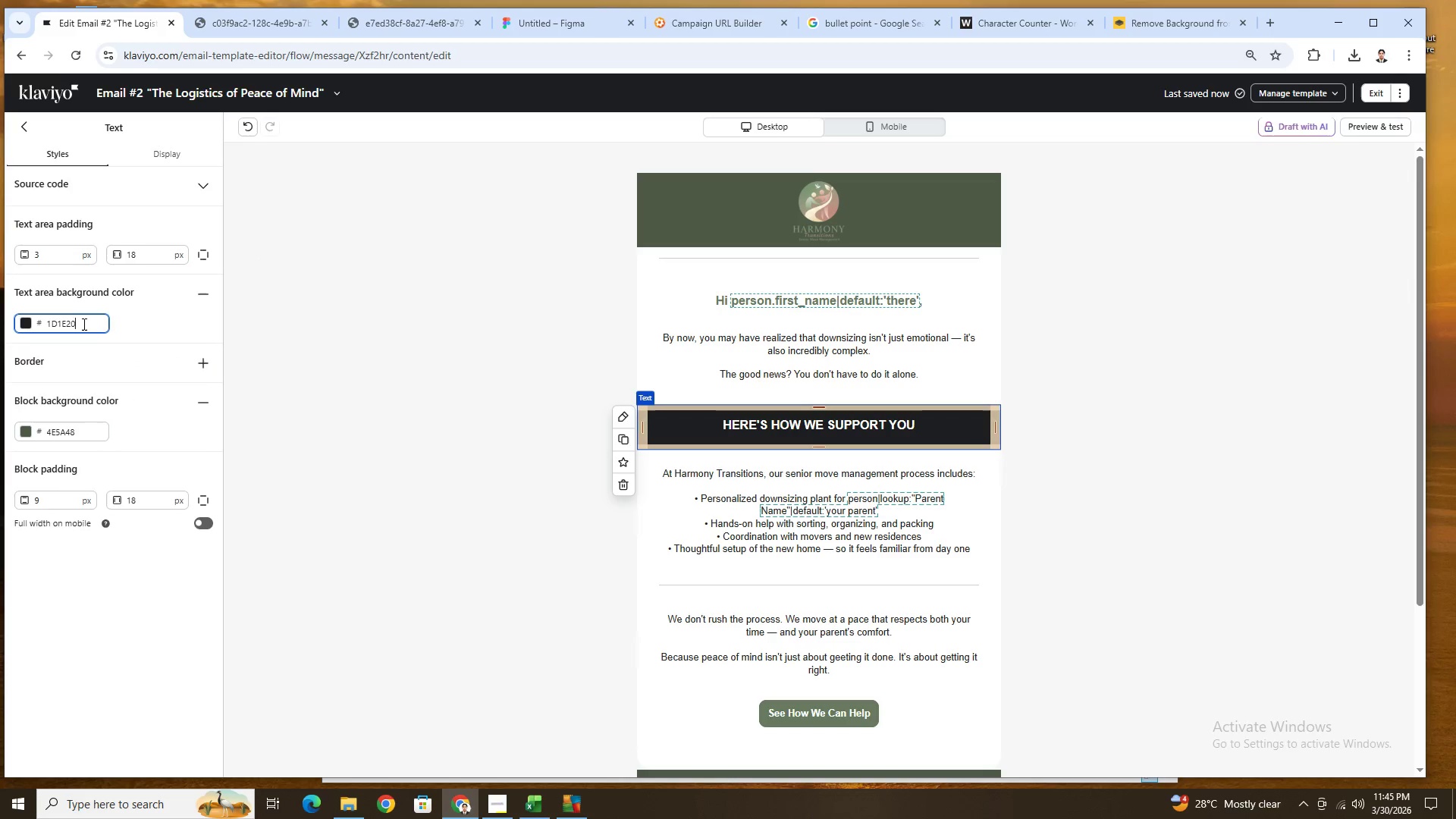 
double_click([83, 324])
 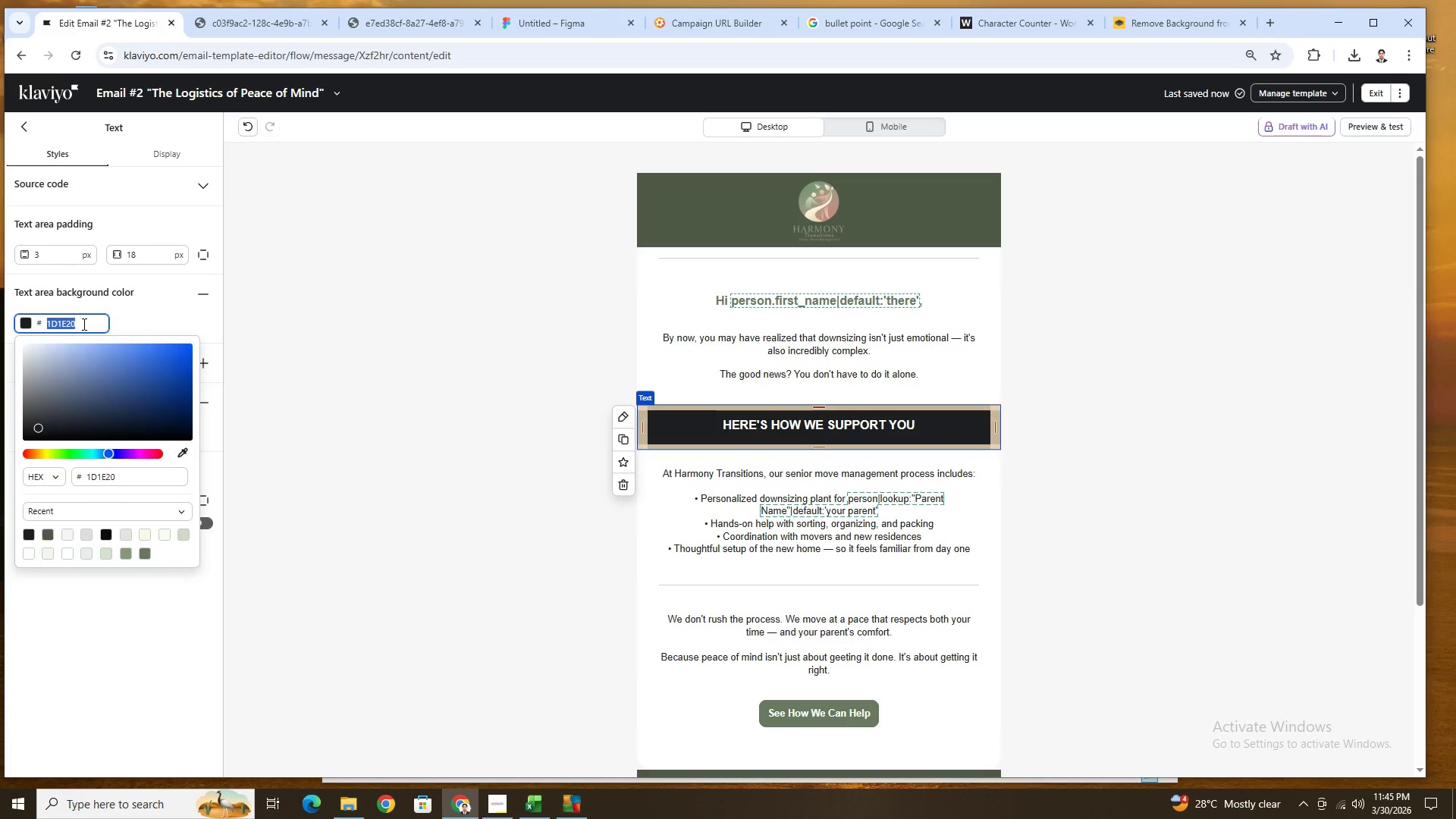 
key(Control+ControlLeft)
 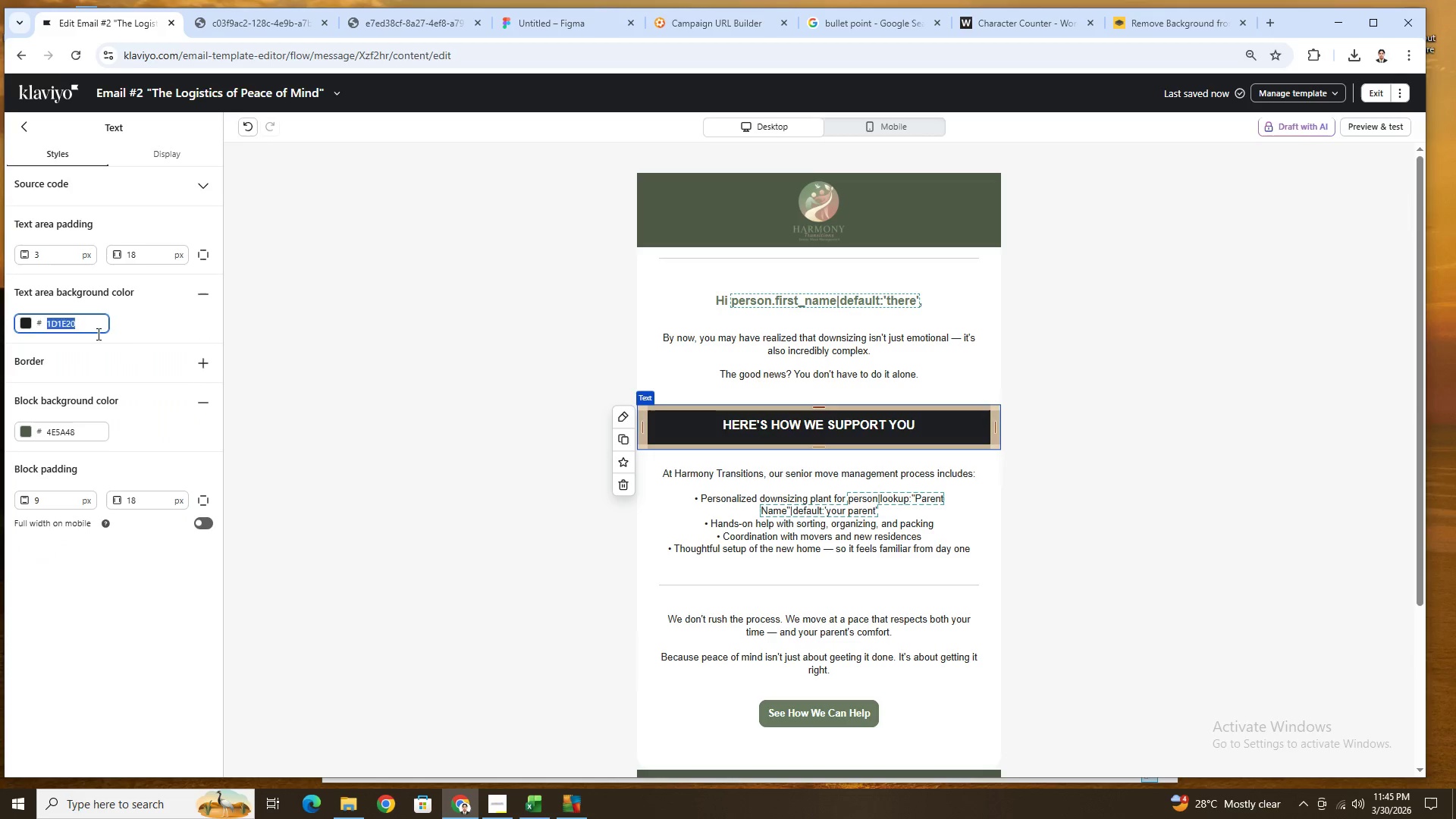 
key(Control+V)
 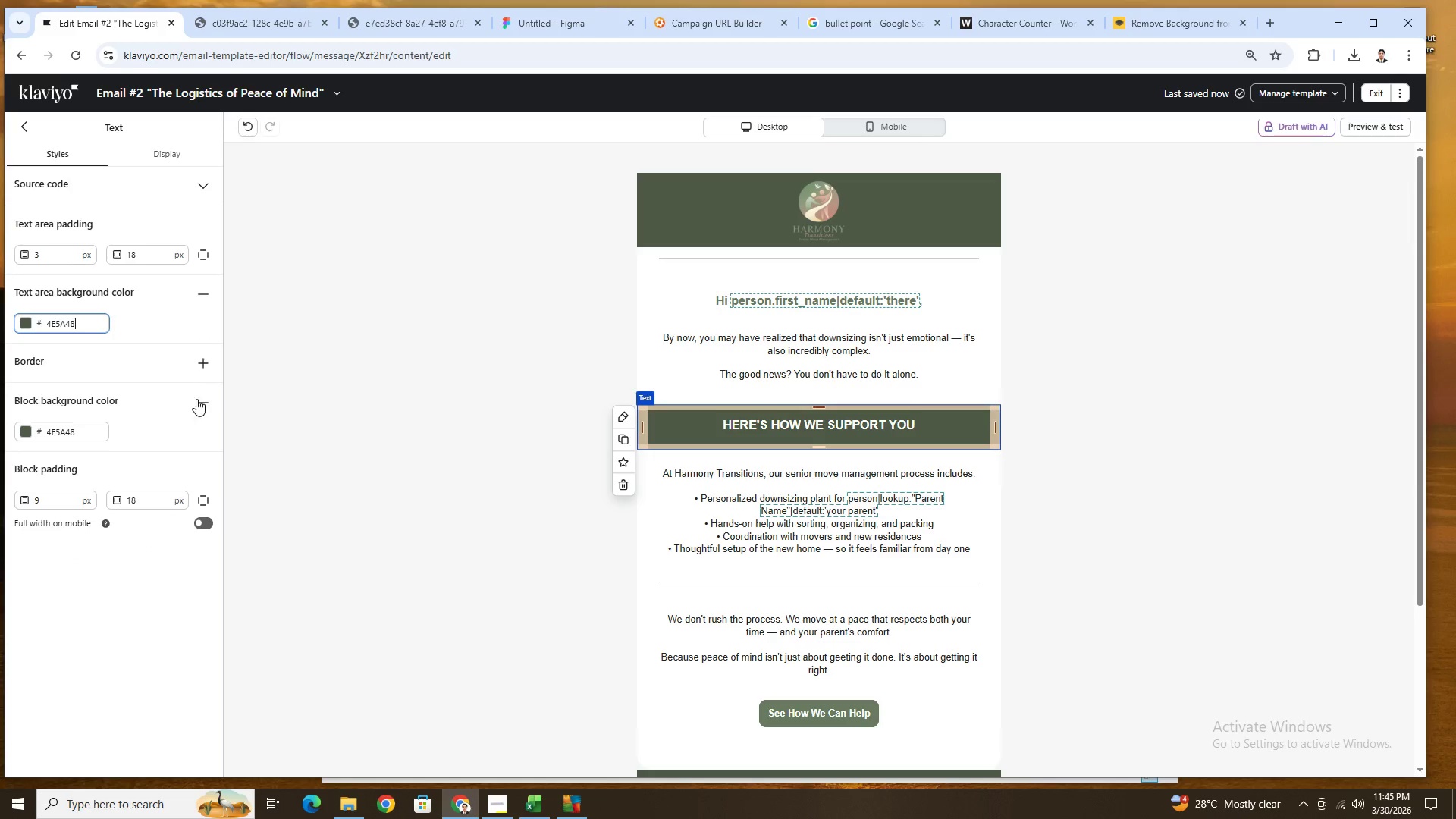 
left_click([209, 401])
 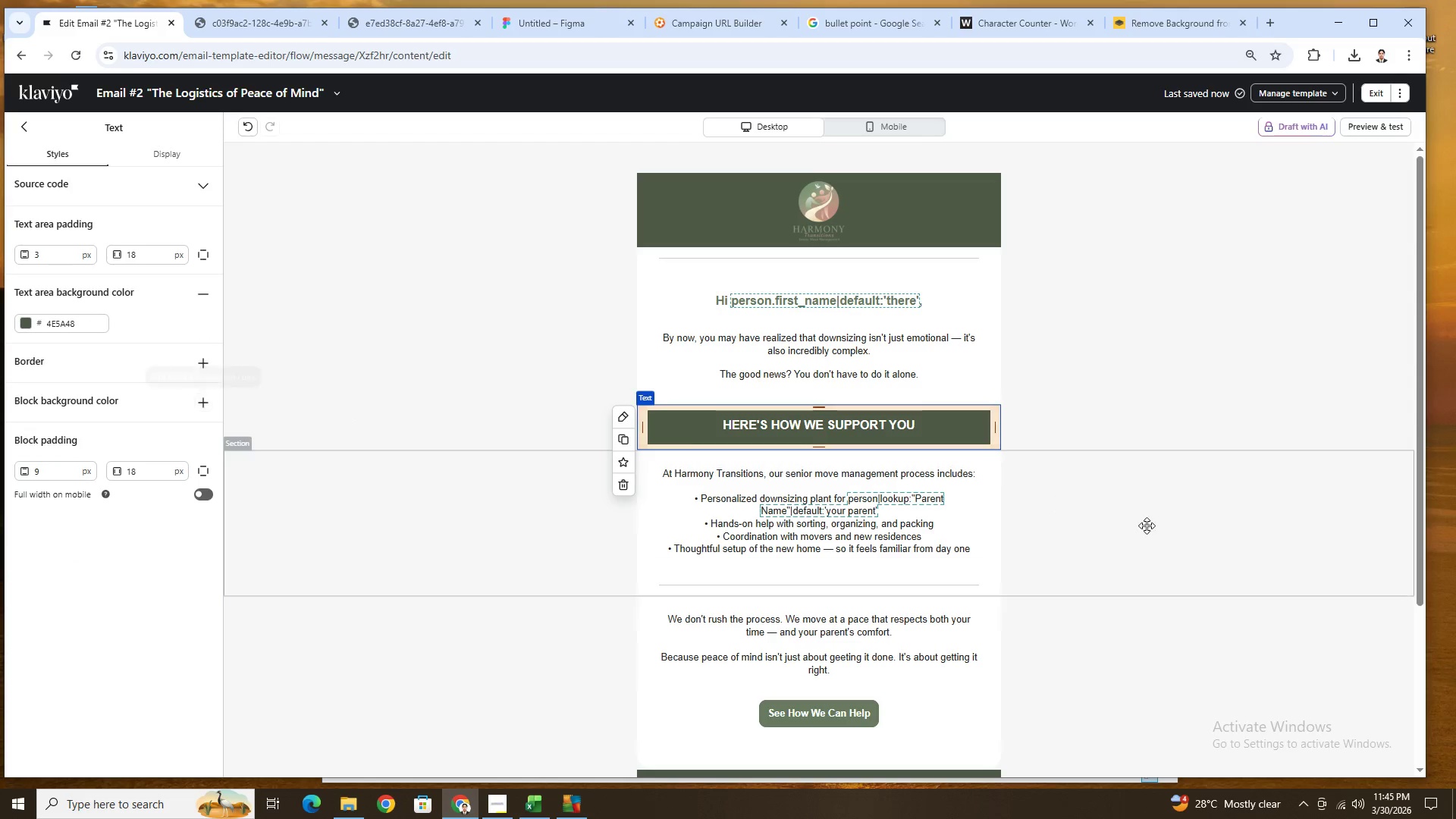 
left_click([1150, 538])
 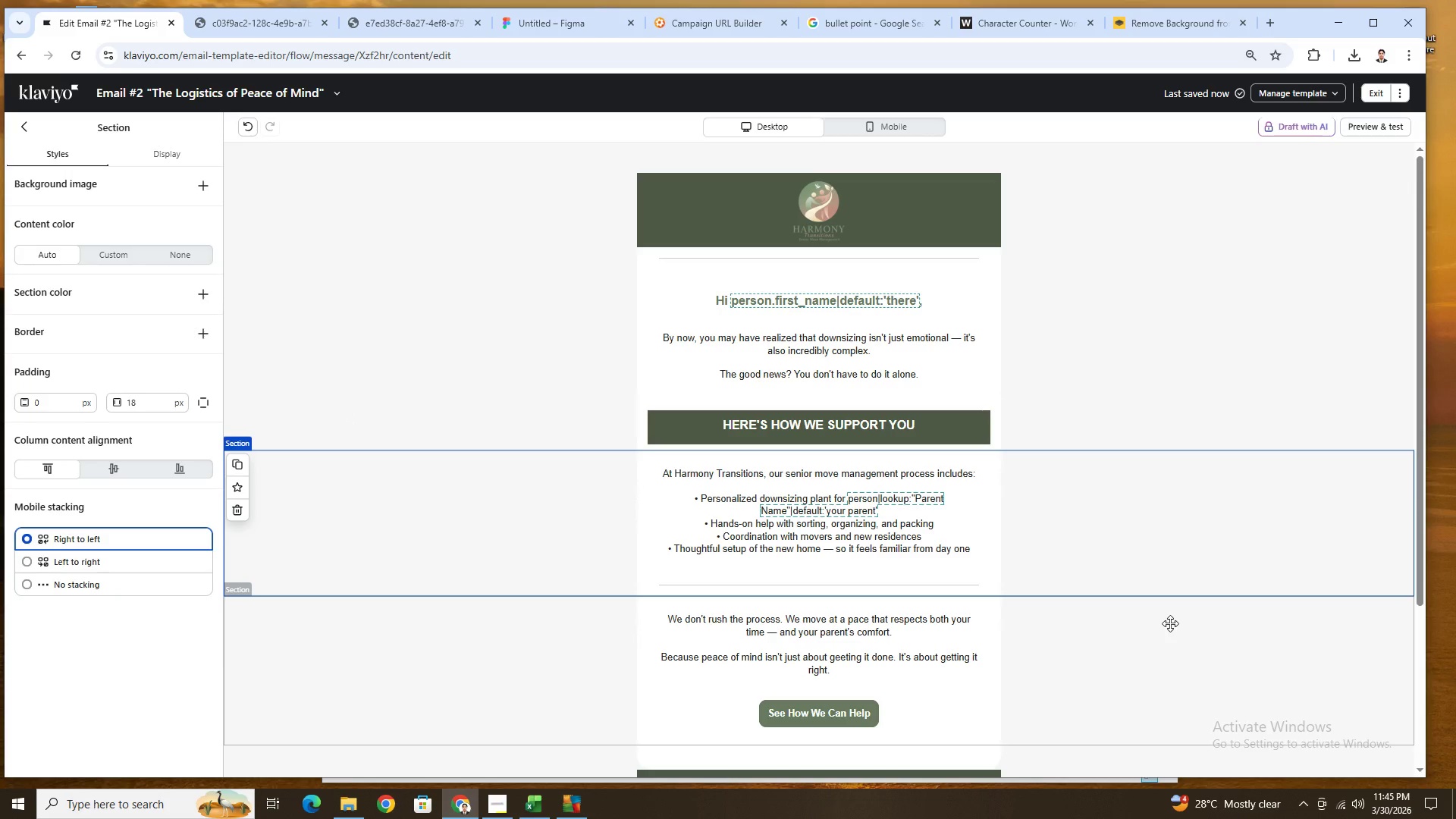 
scroll: coordinate [1170, 623], scroll_direction: none, amount: 0.0
 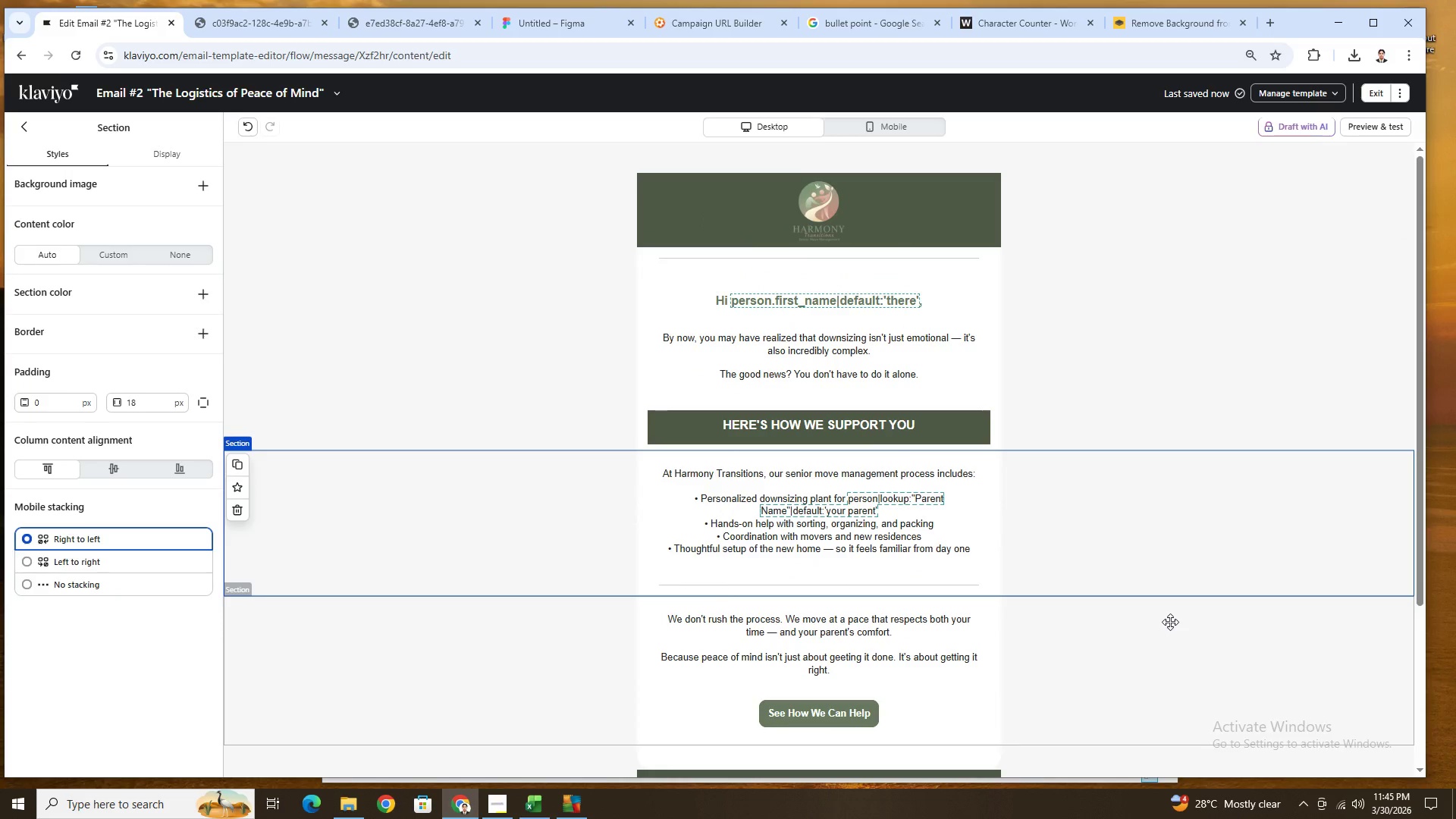 
scroll: coordinate [1170, 622], scroll_direction: up, amount: 2.0
 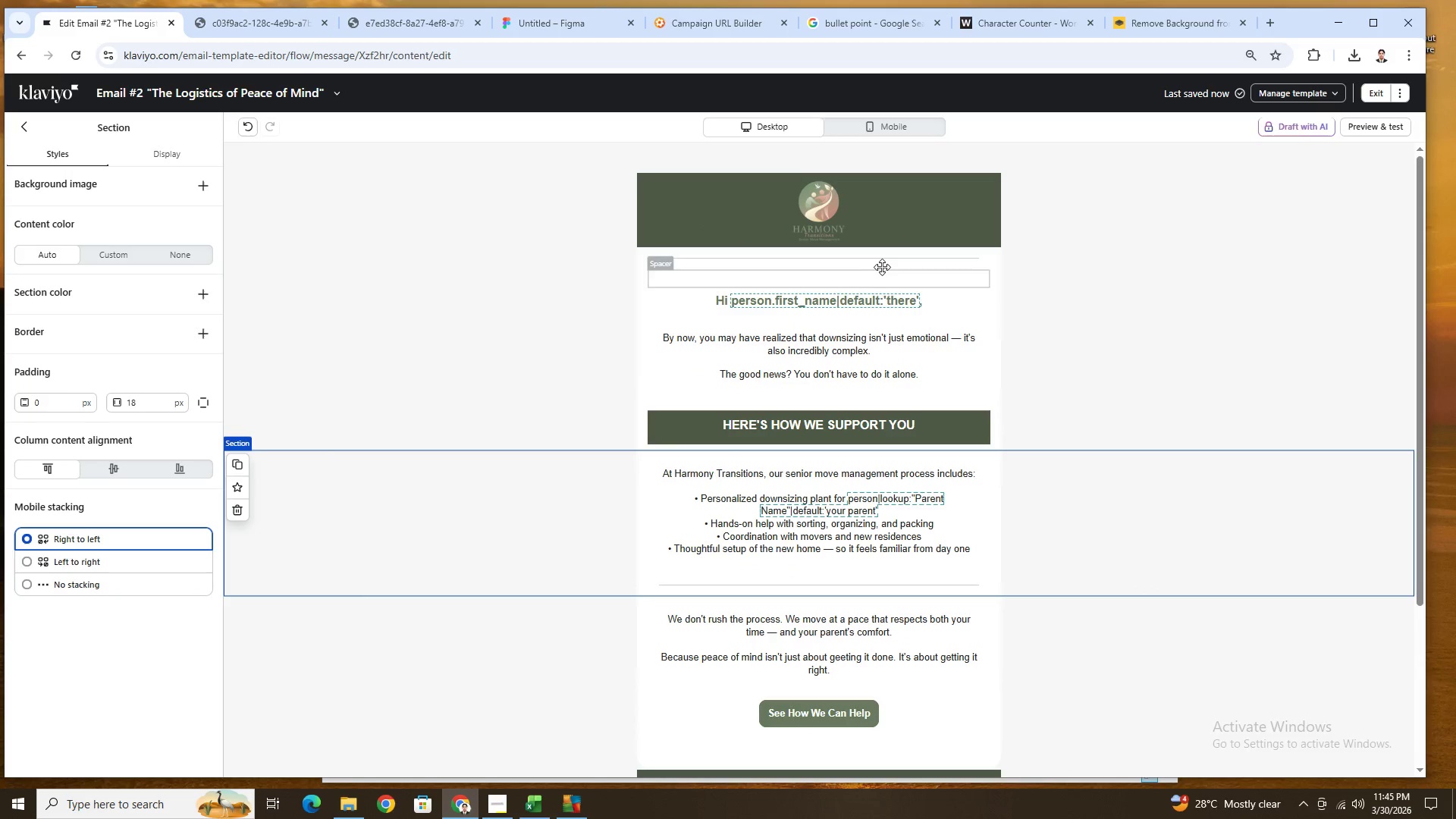 
left_click([883, 266])
 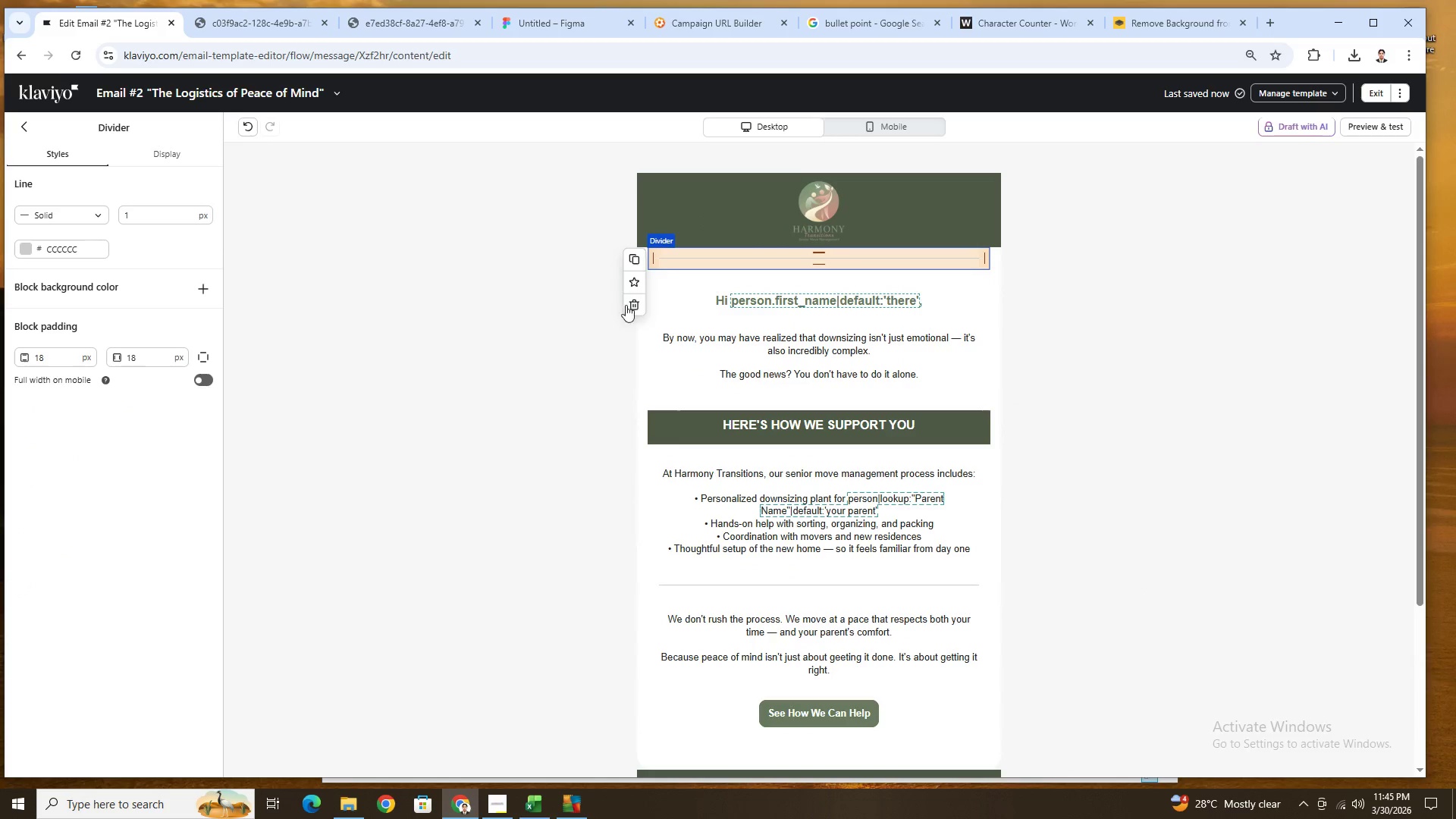 
left_click([629, 305])
 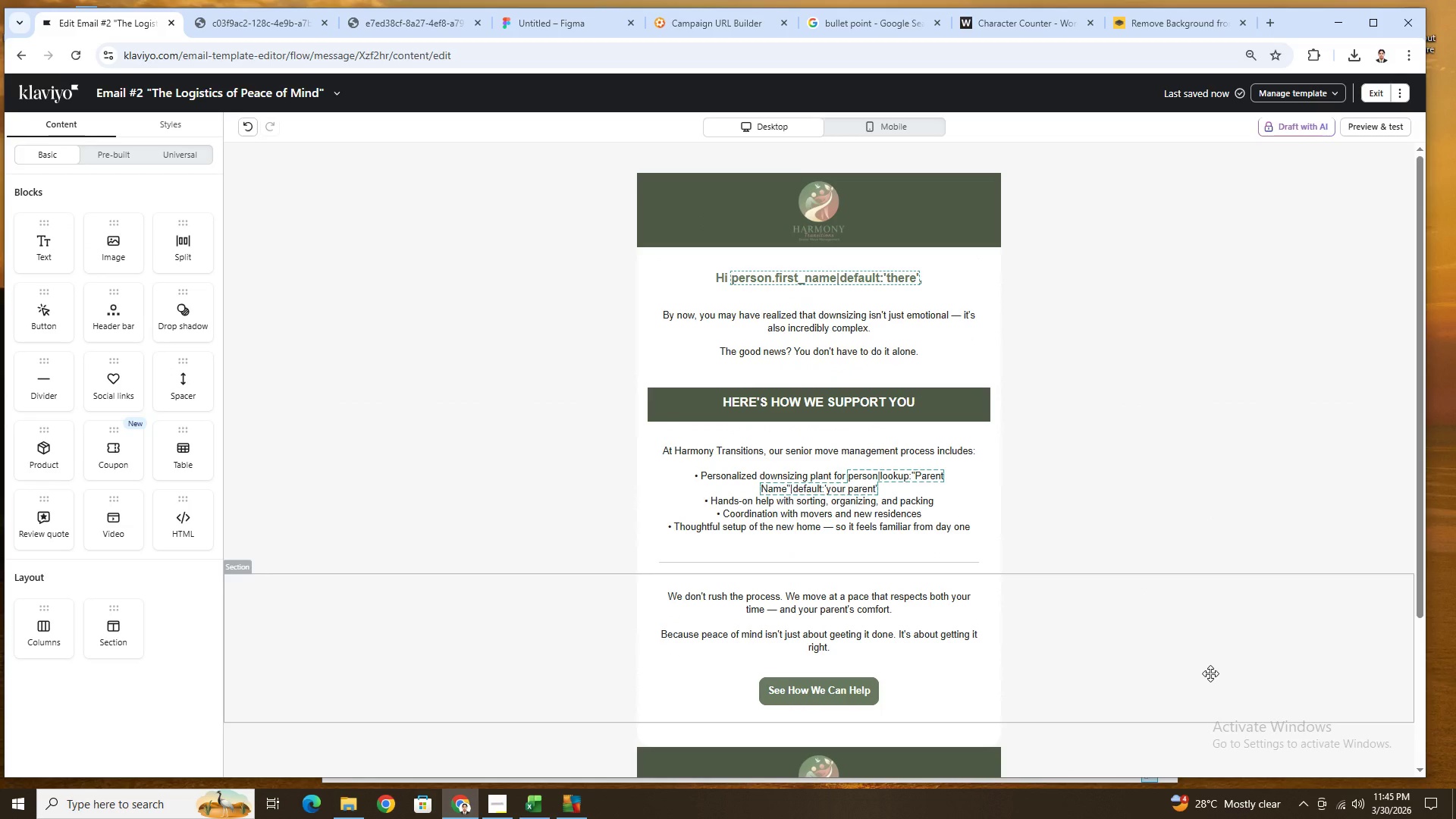 
scroll: coordinate [1210, 673], scroll_direction: down, amount: 3.0
 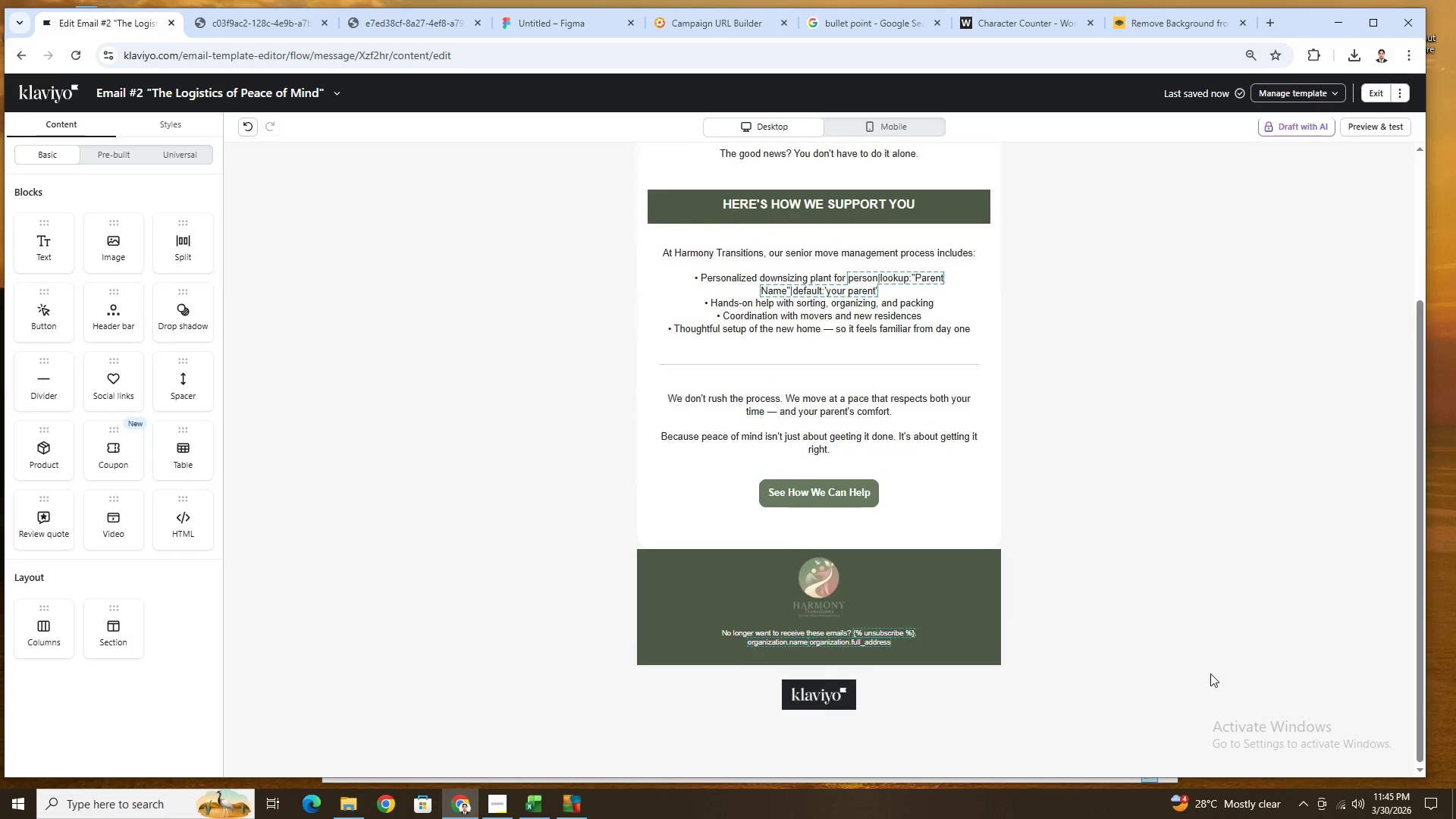 
scroll: coordinate [1210, 673], scroll_direction: up, amount: 3.0
 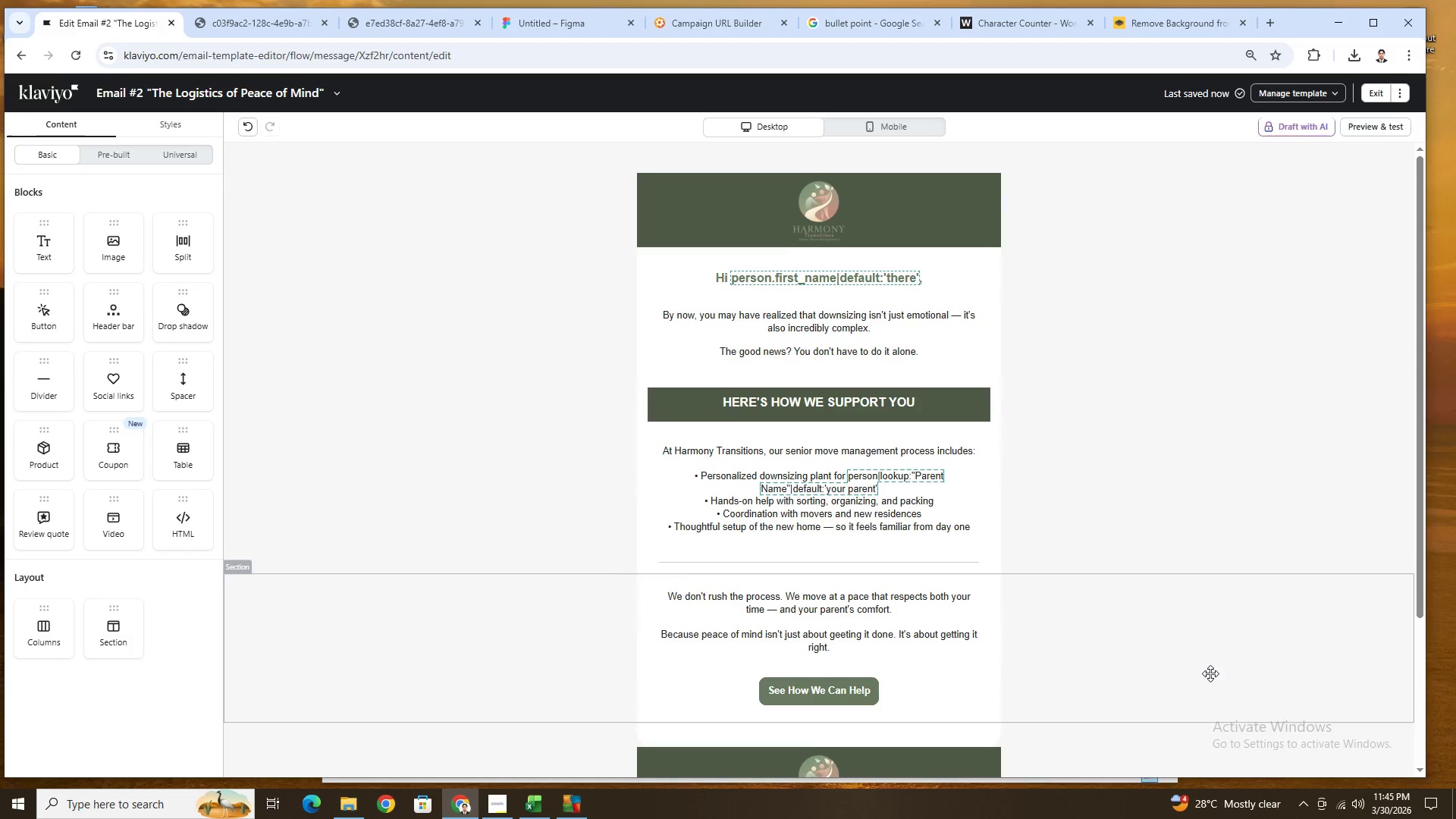 
scroll: coordinate [1210, 673], scroll_direction: down, amount: 4.0
 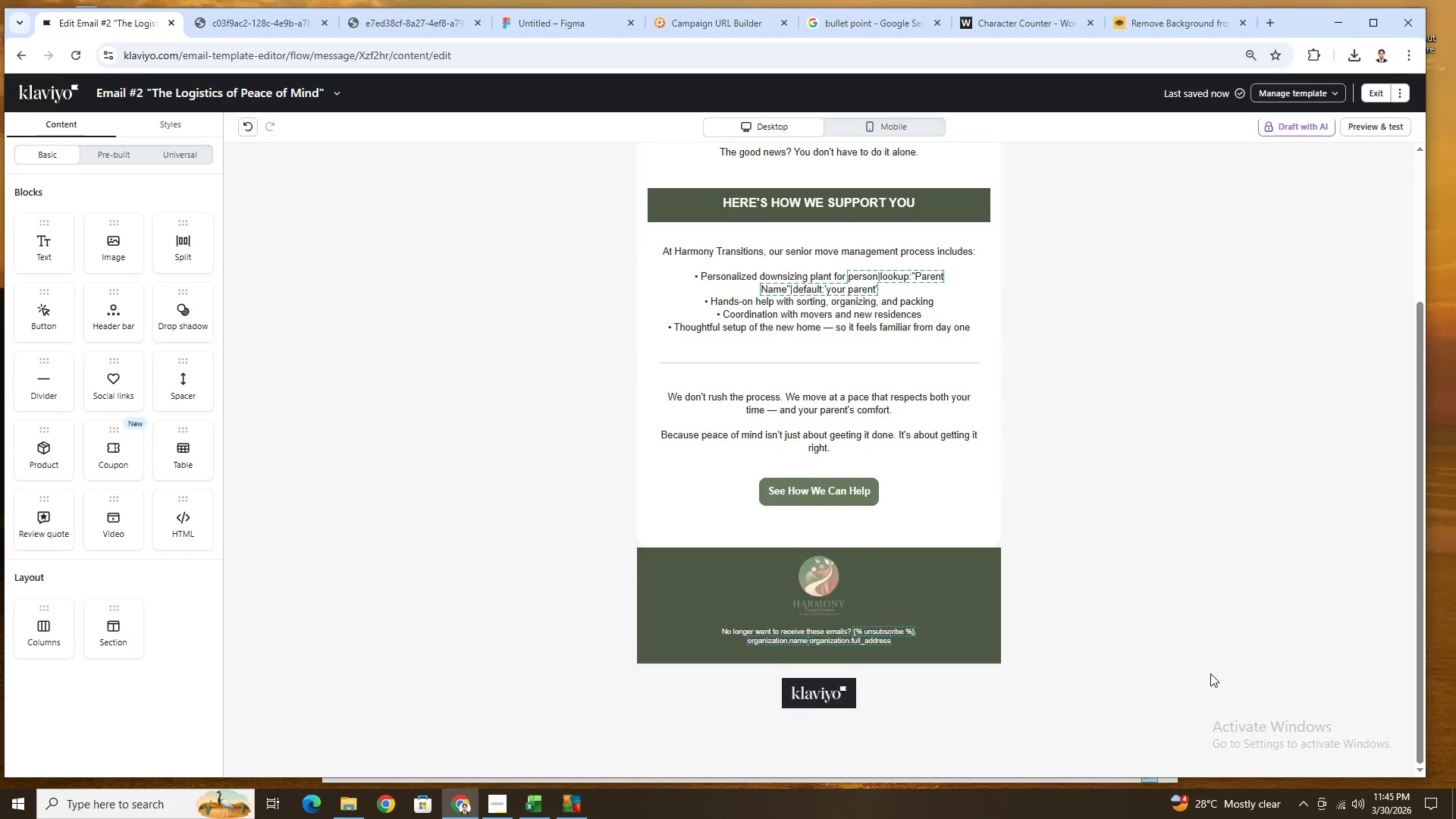 
scroll: coordinate [1210, 673], scroll_direction: up, amount: 5.0
 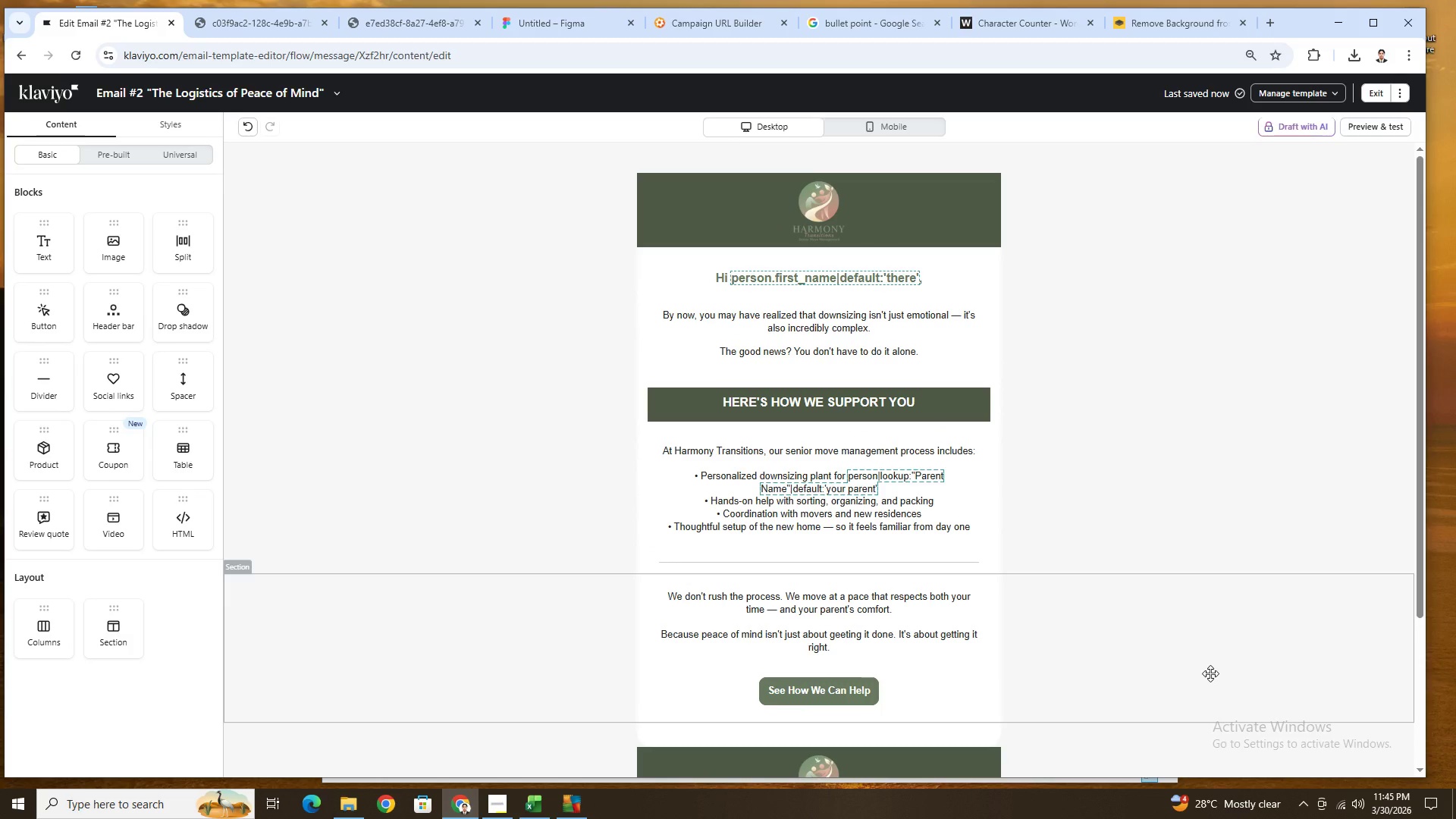 
scroll: coordinate [1210, 673], scroll_direction: down, amount: 2.0
 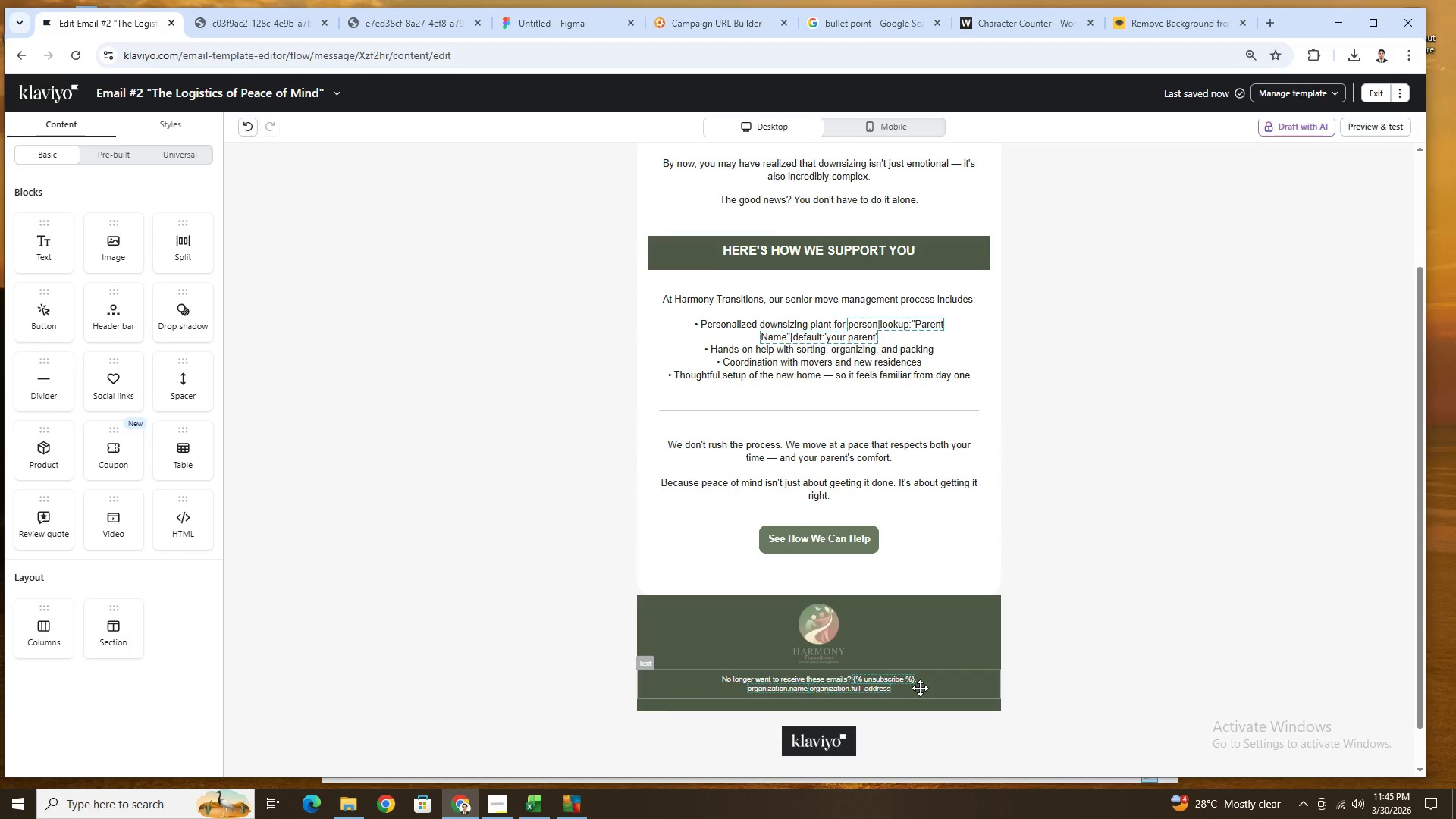 
double_click([923, 683])
 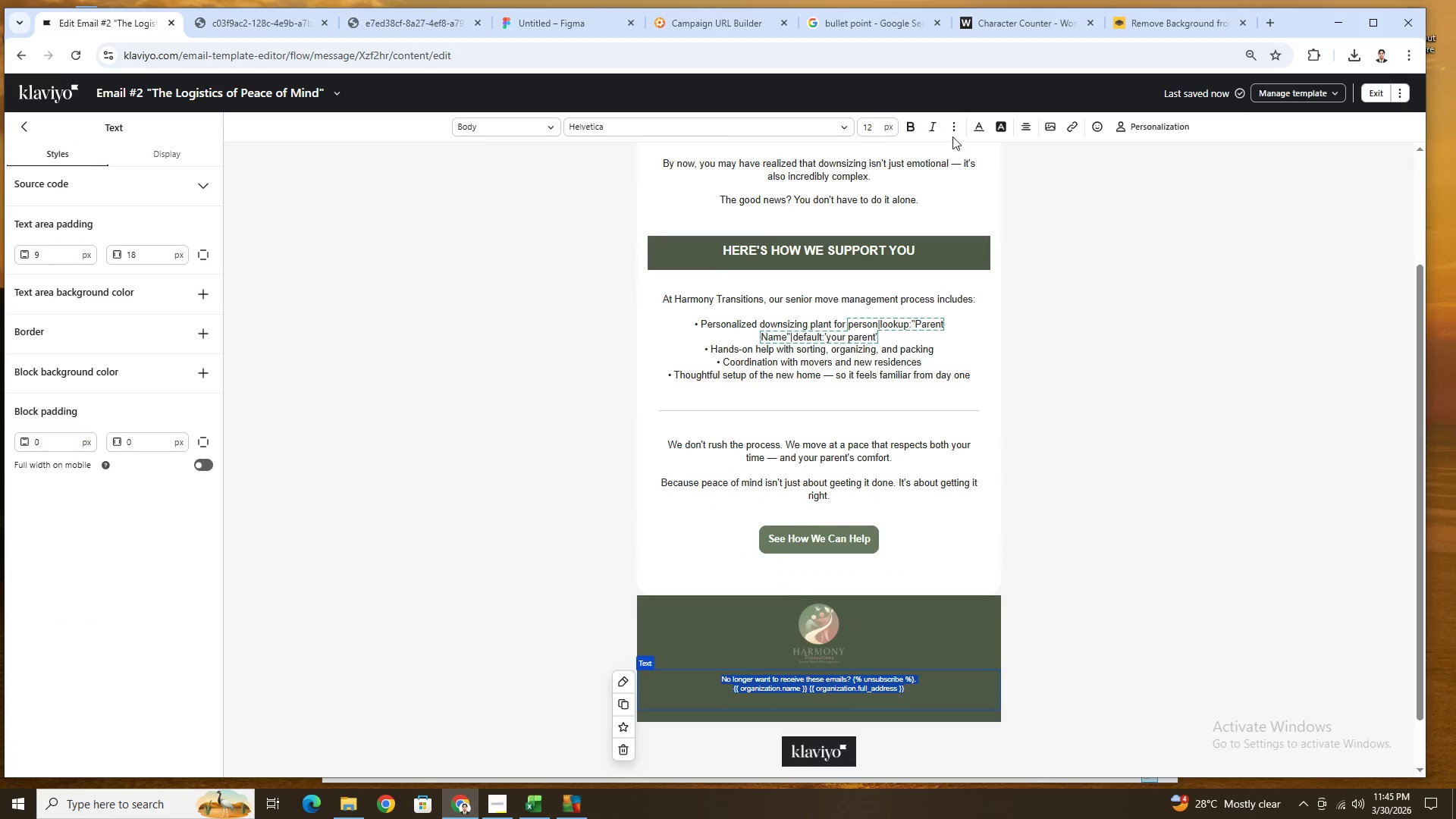 
left_click([977, 124])
 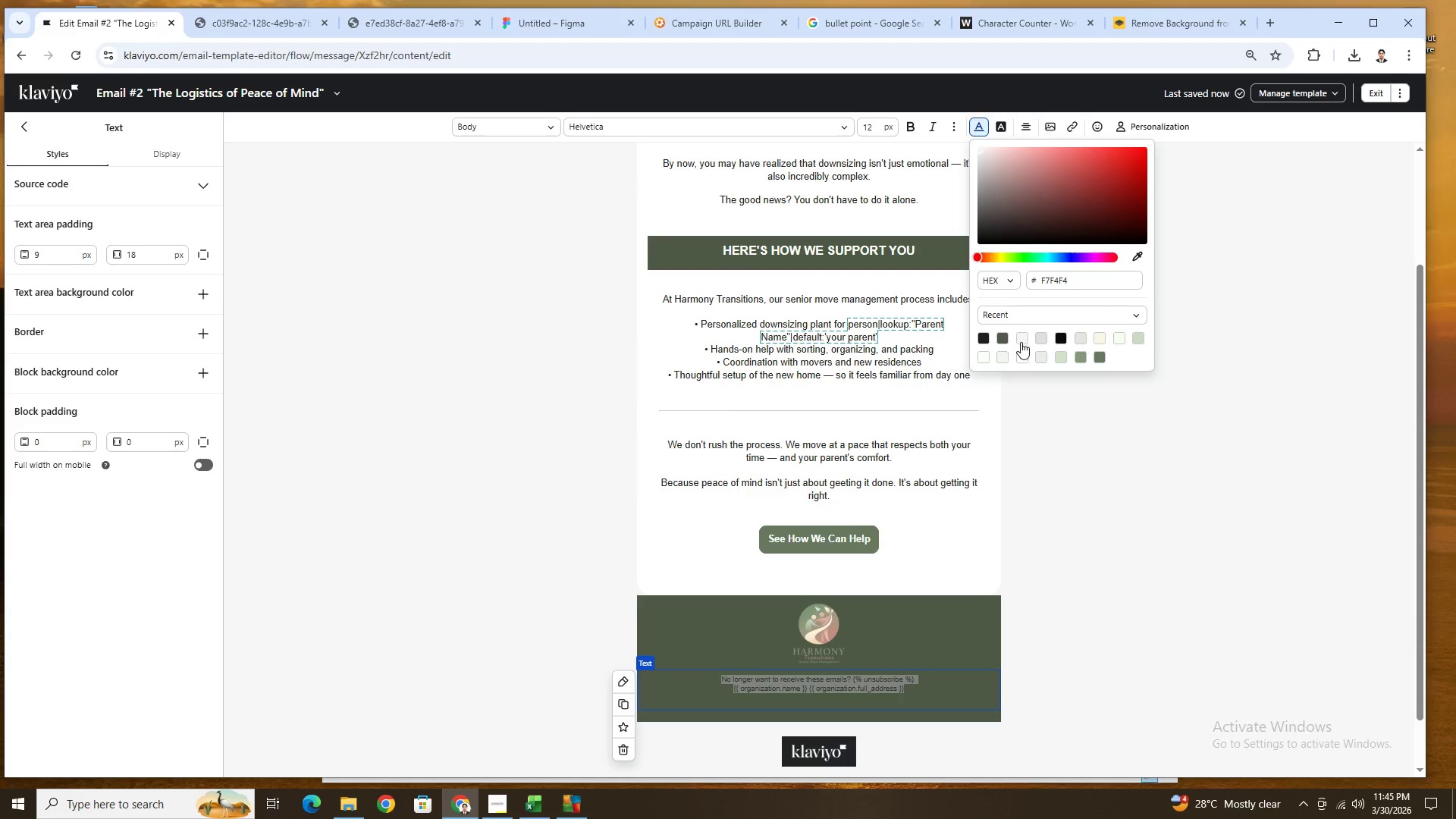 
left_click([1022, 342])
 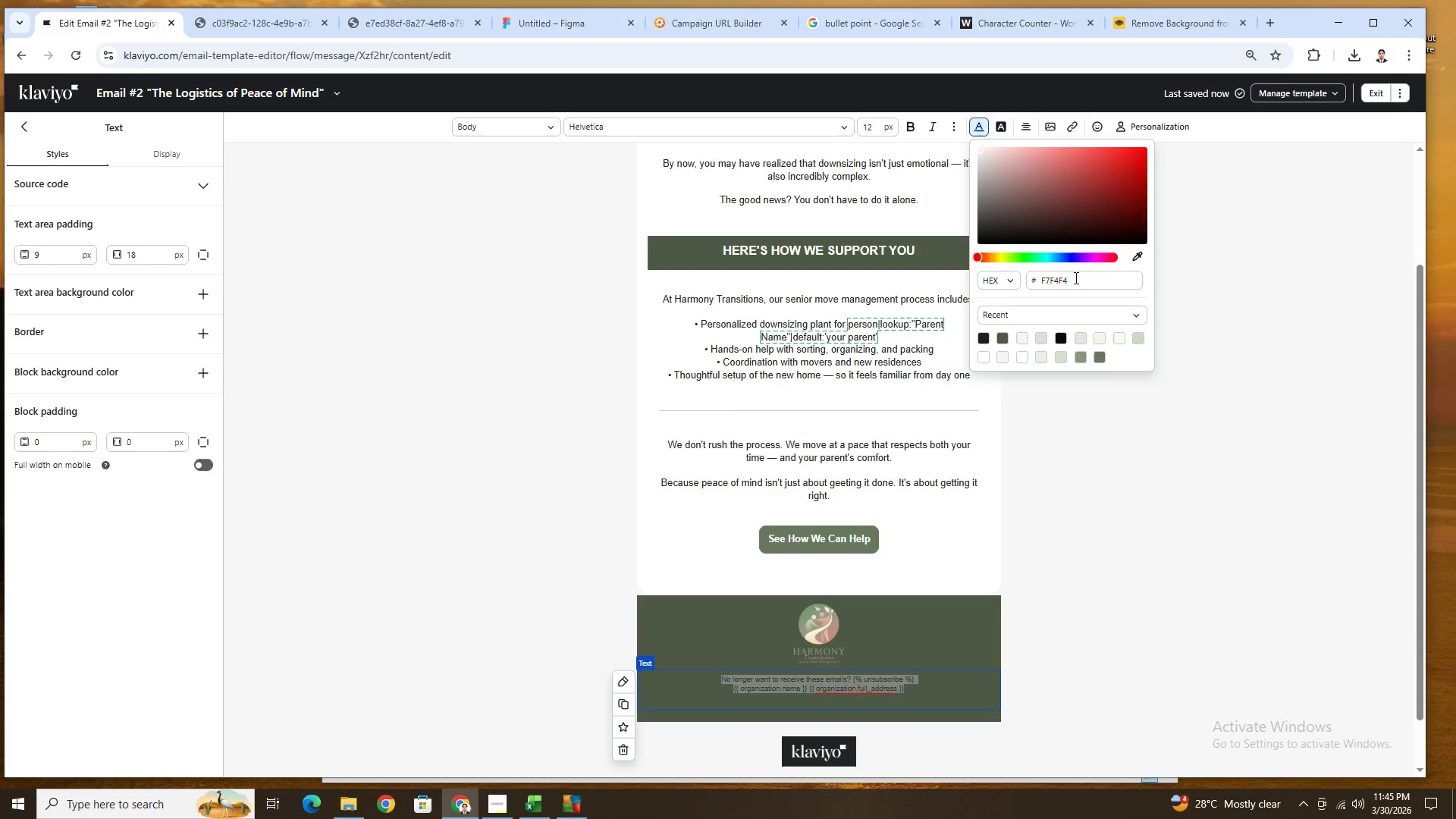 
left_click([1135, 255])
 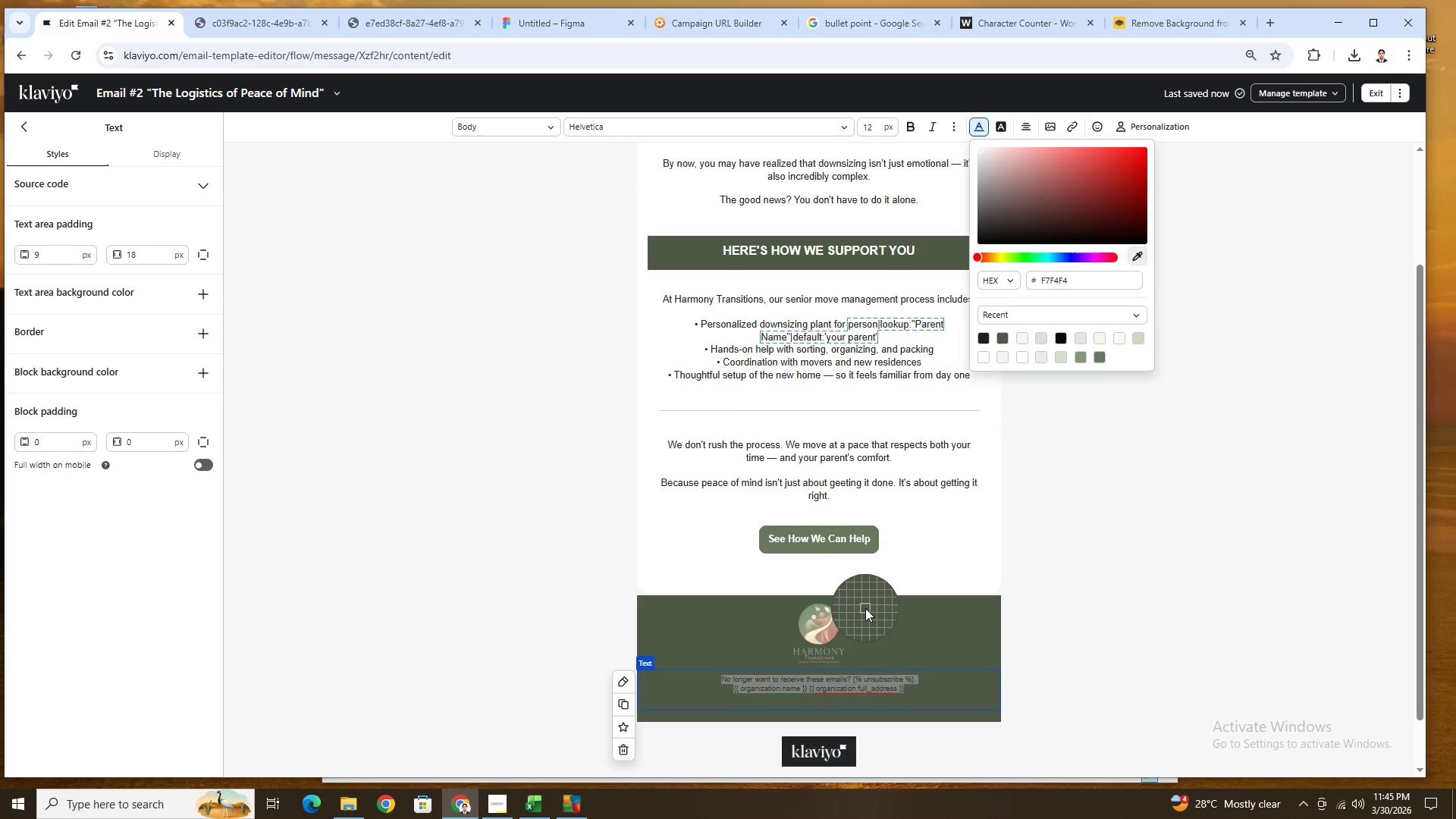 
left_click([869, 612])
 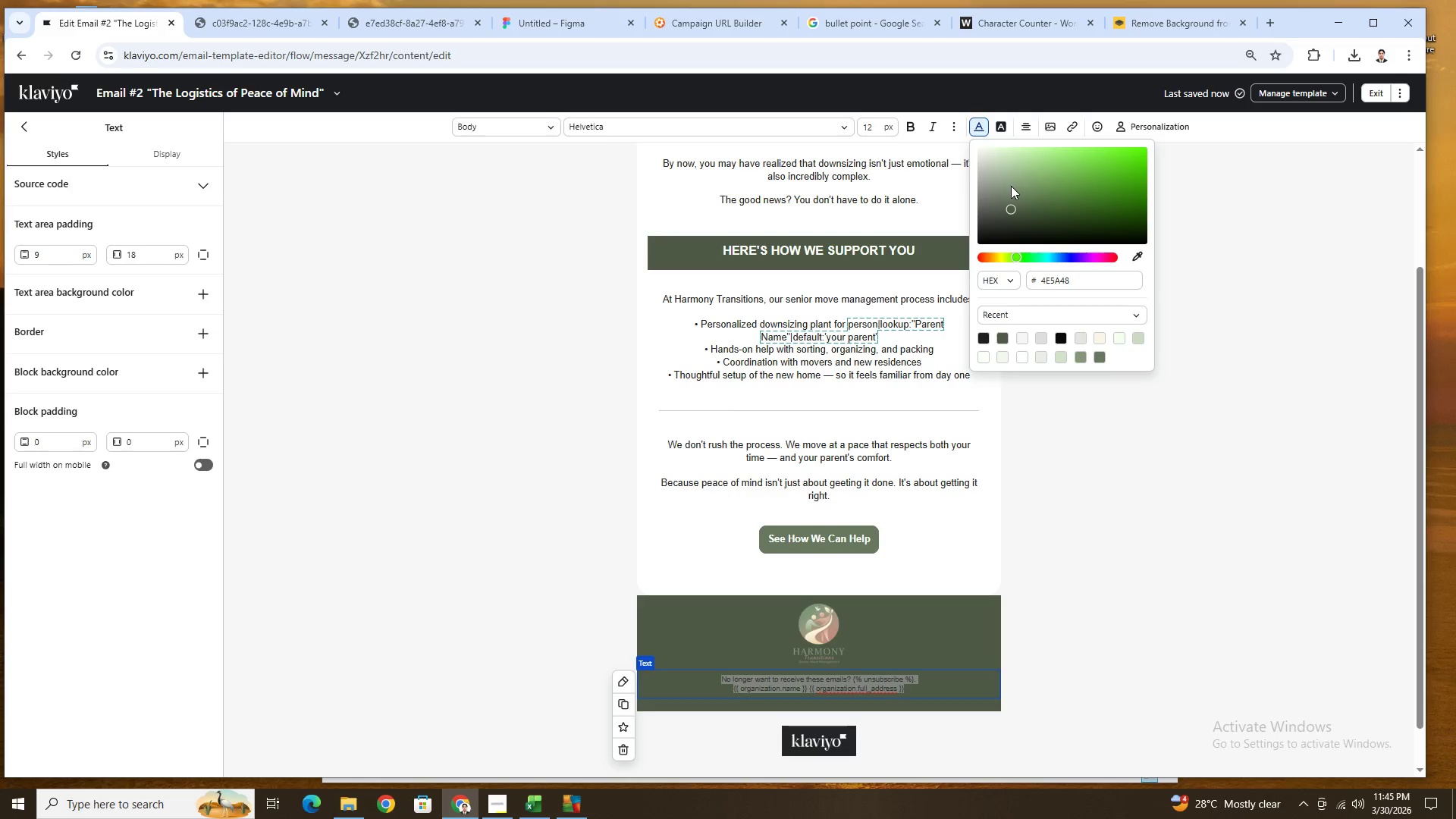 
double_click([1011, 175])
 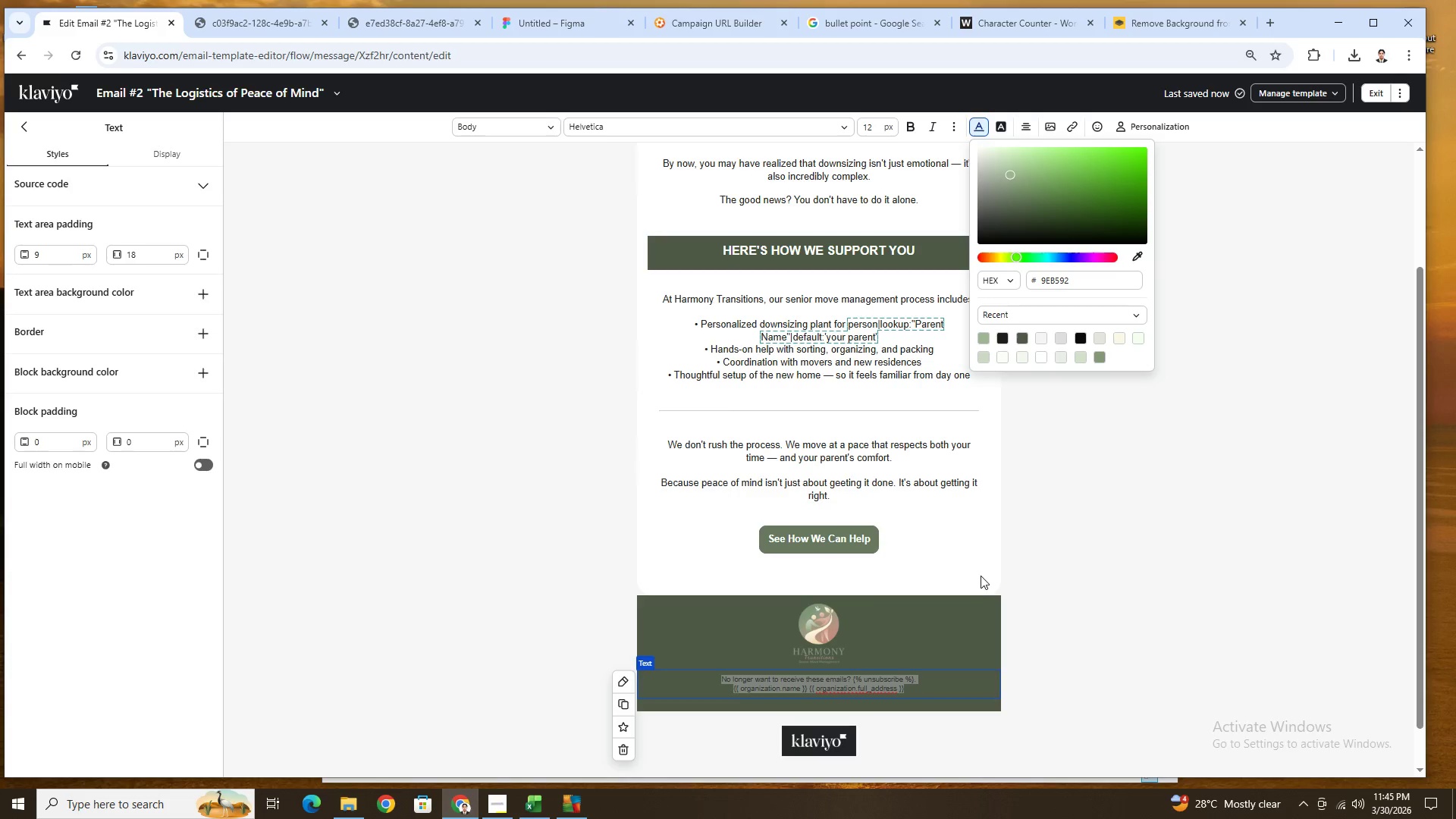 
double_click([1103, 604])
 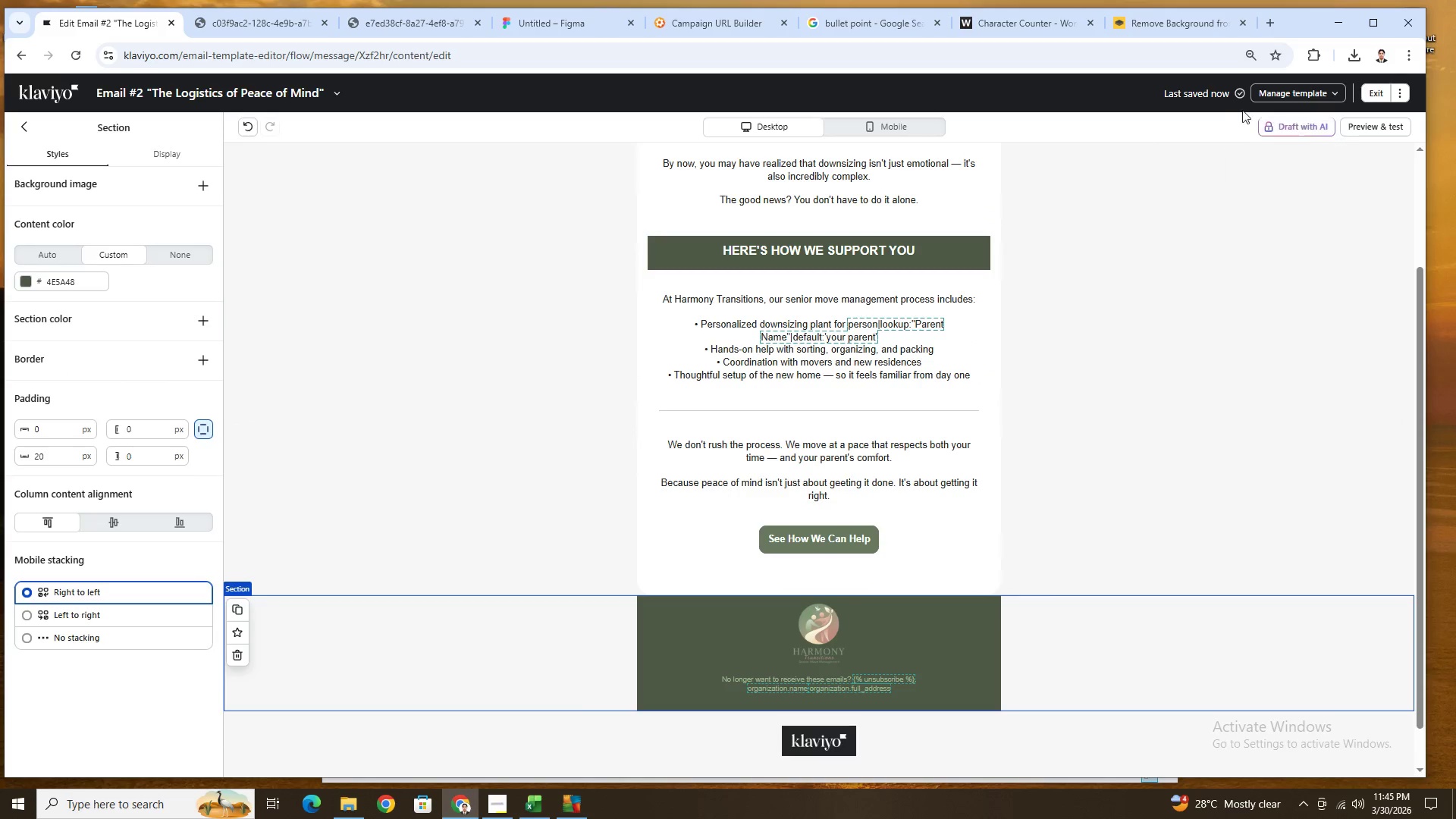 
double_click([893, 683])
 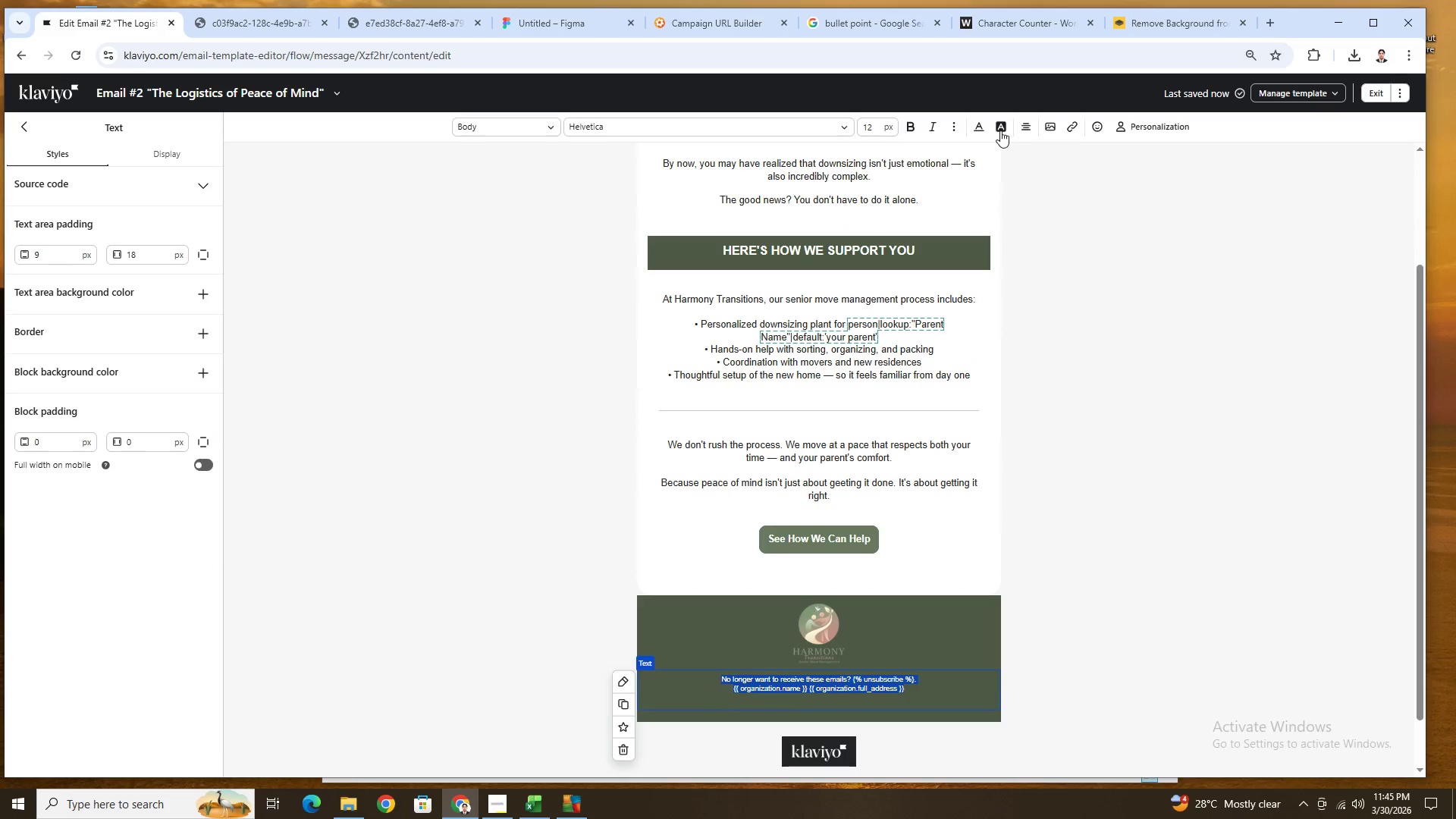 
left_click([984, 122])
 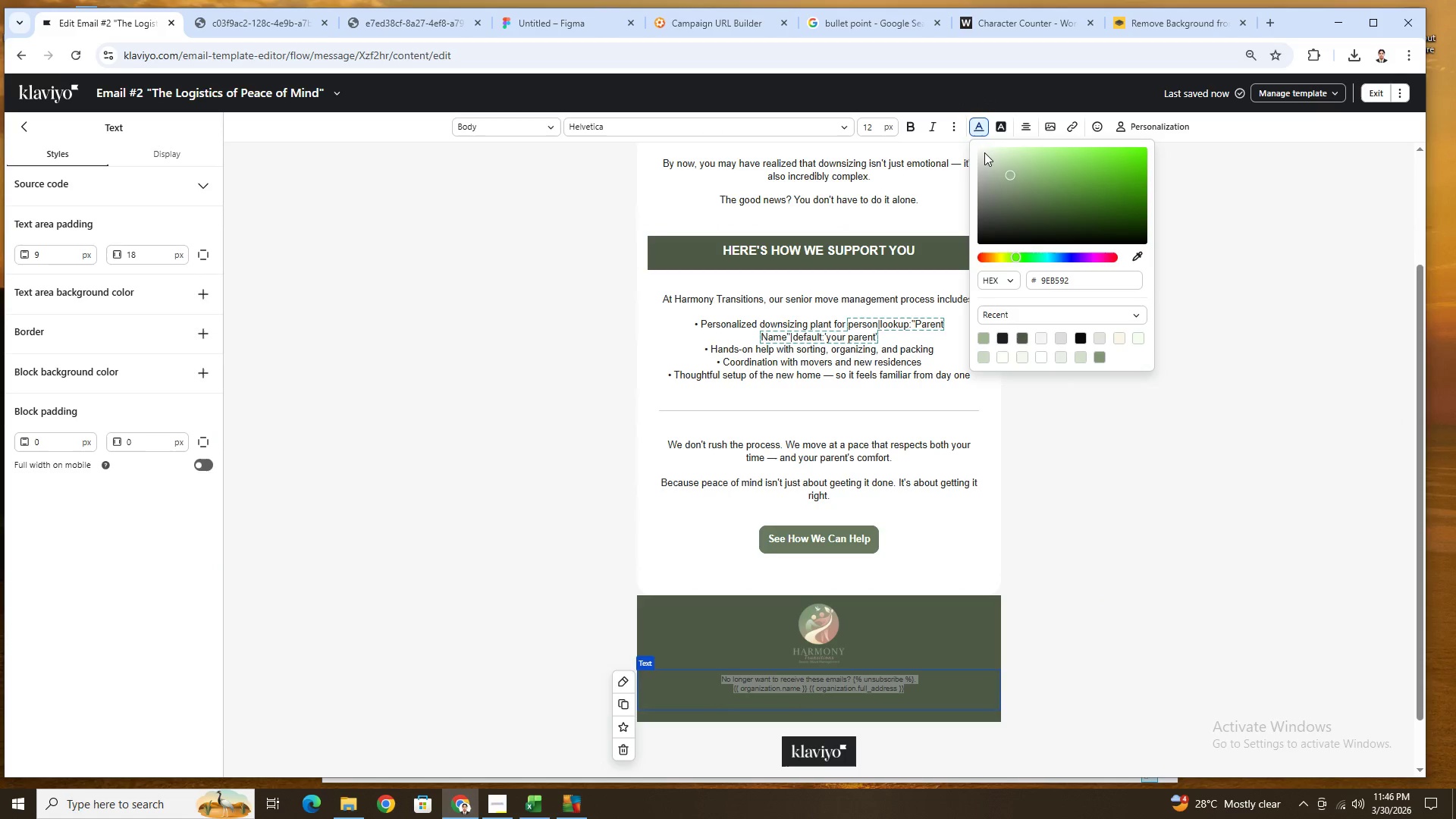 
left_click([983, 152])
 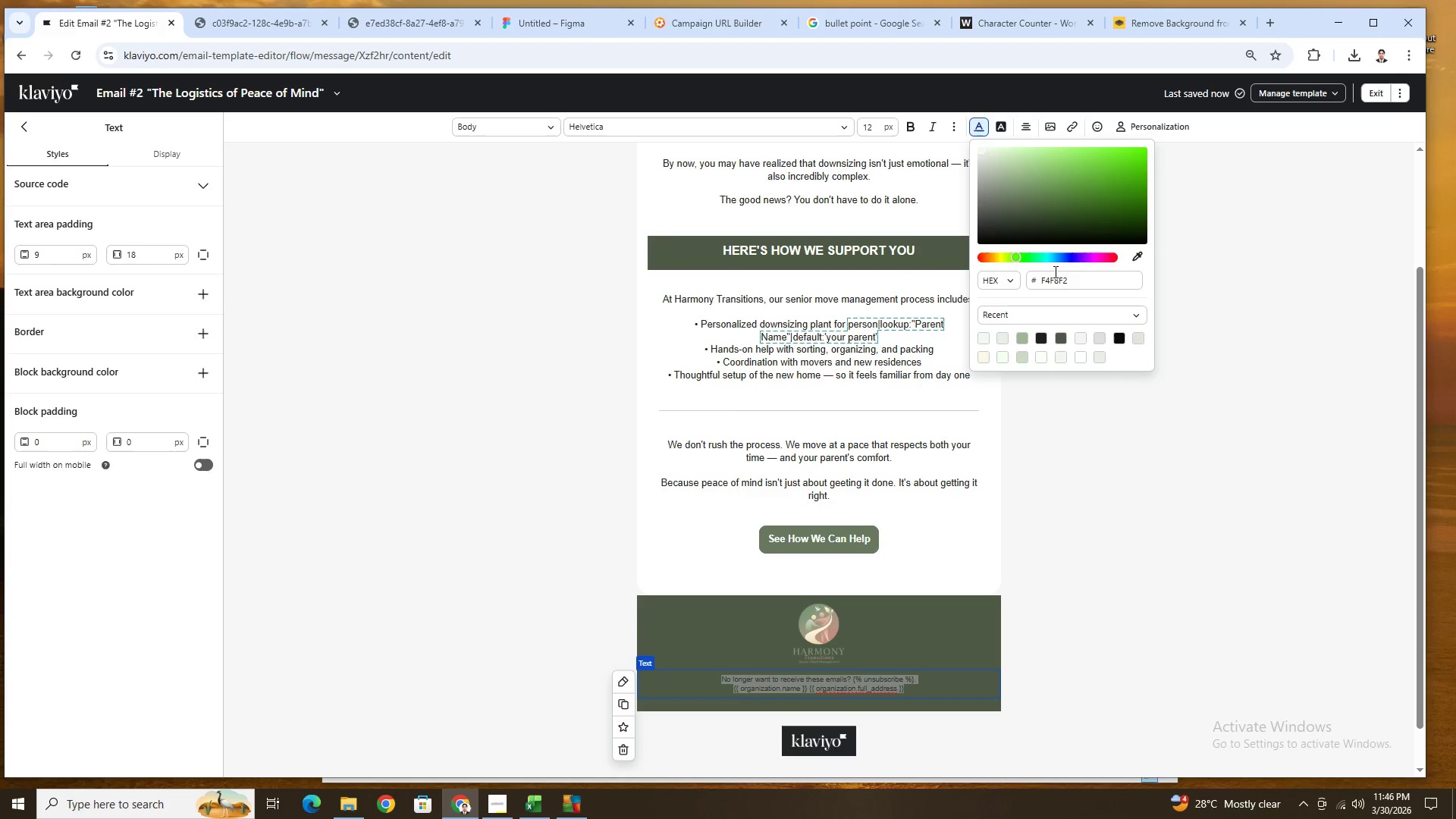 
double_click([1114, 546])
 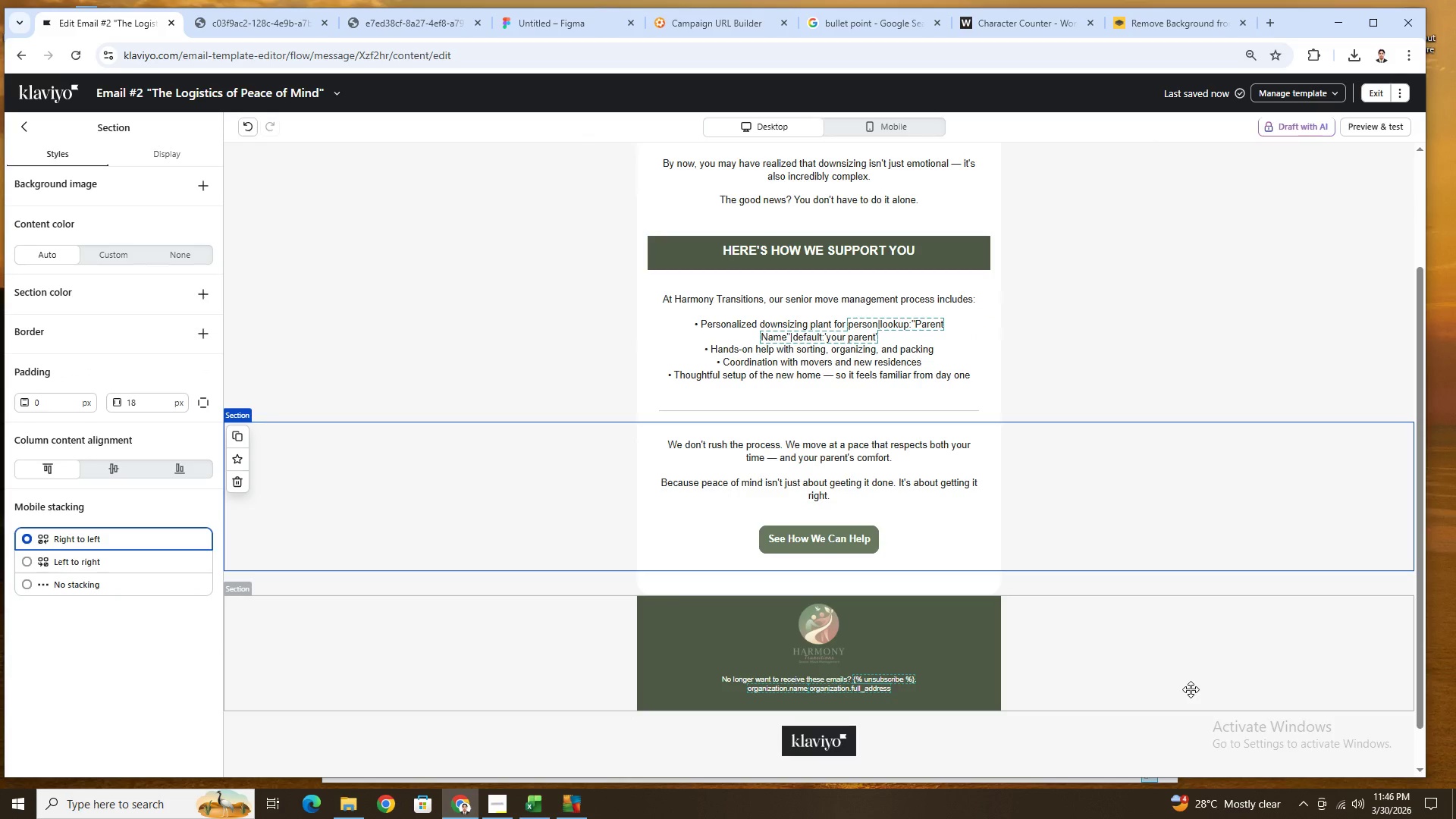 
left_click([1191, 689])
 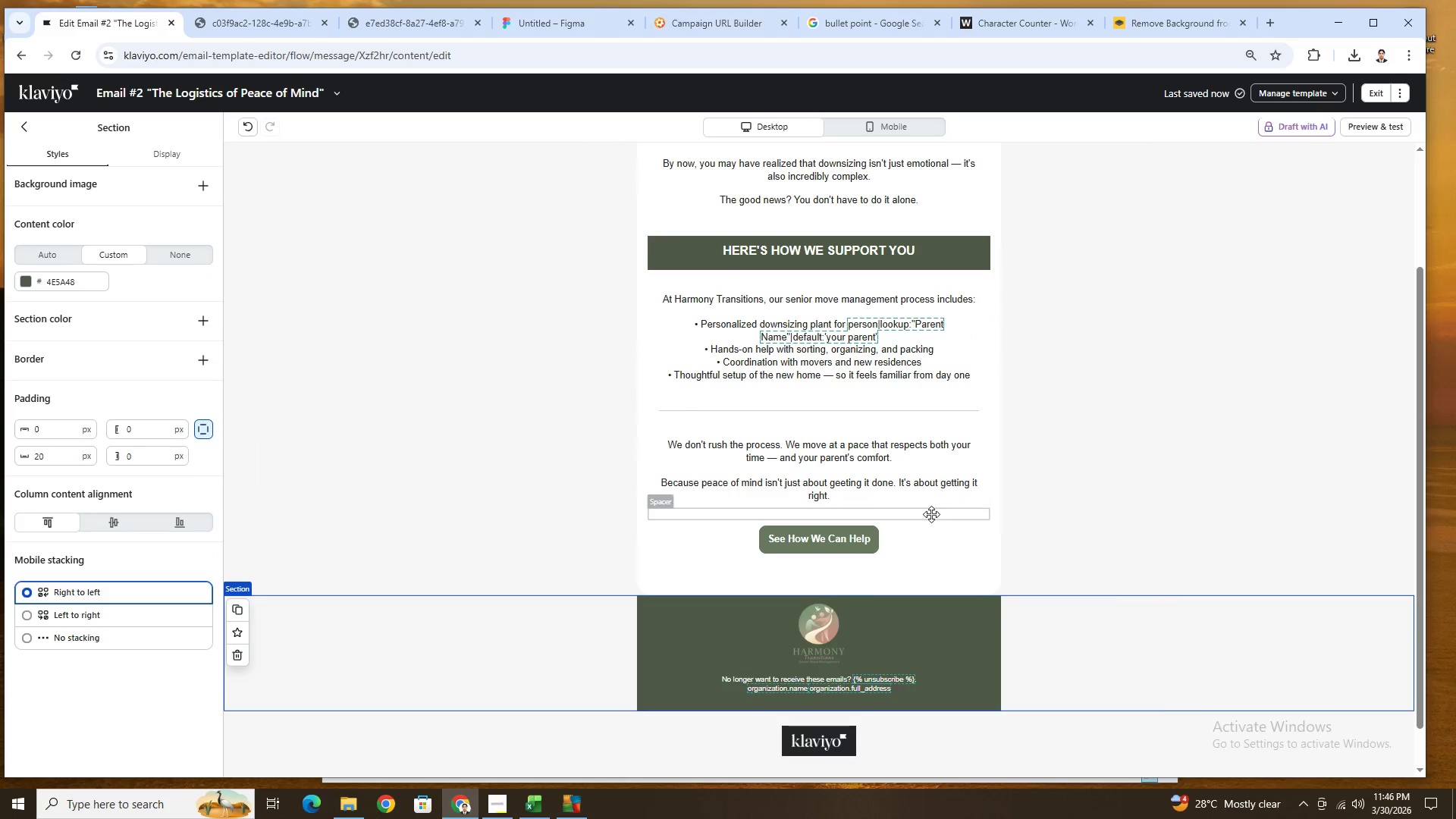 
double_click([883, 682])
 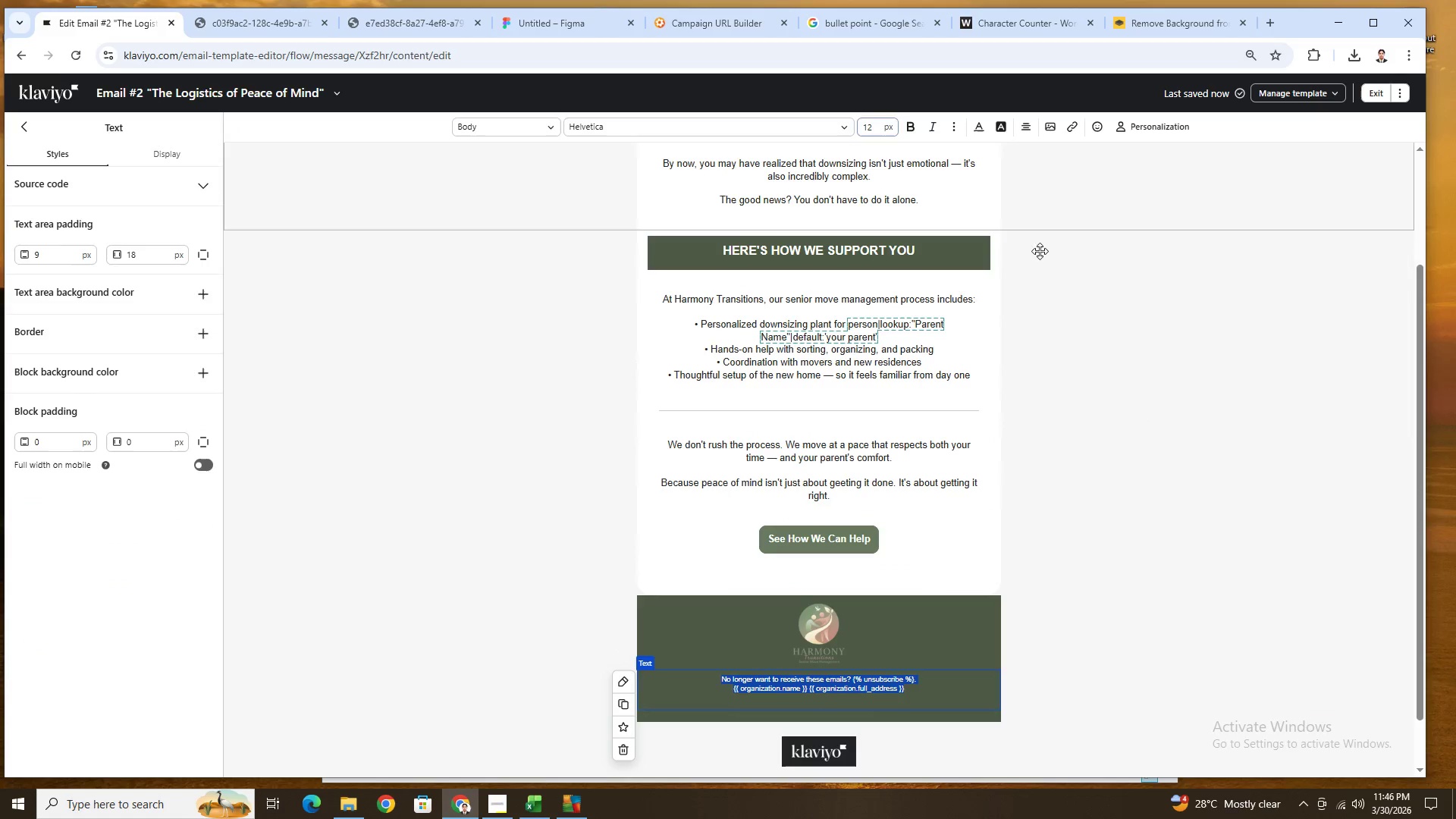 
left_click([1181, 407])
 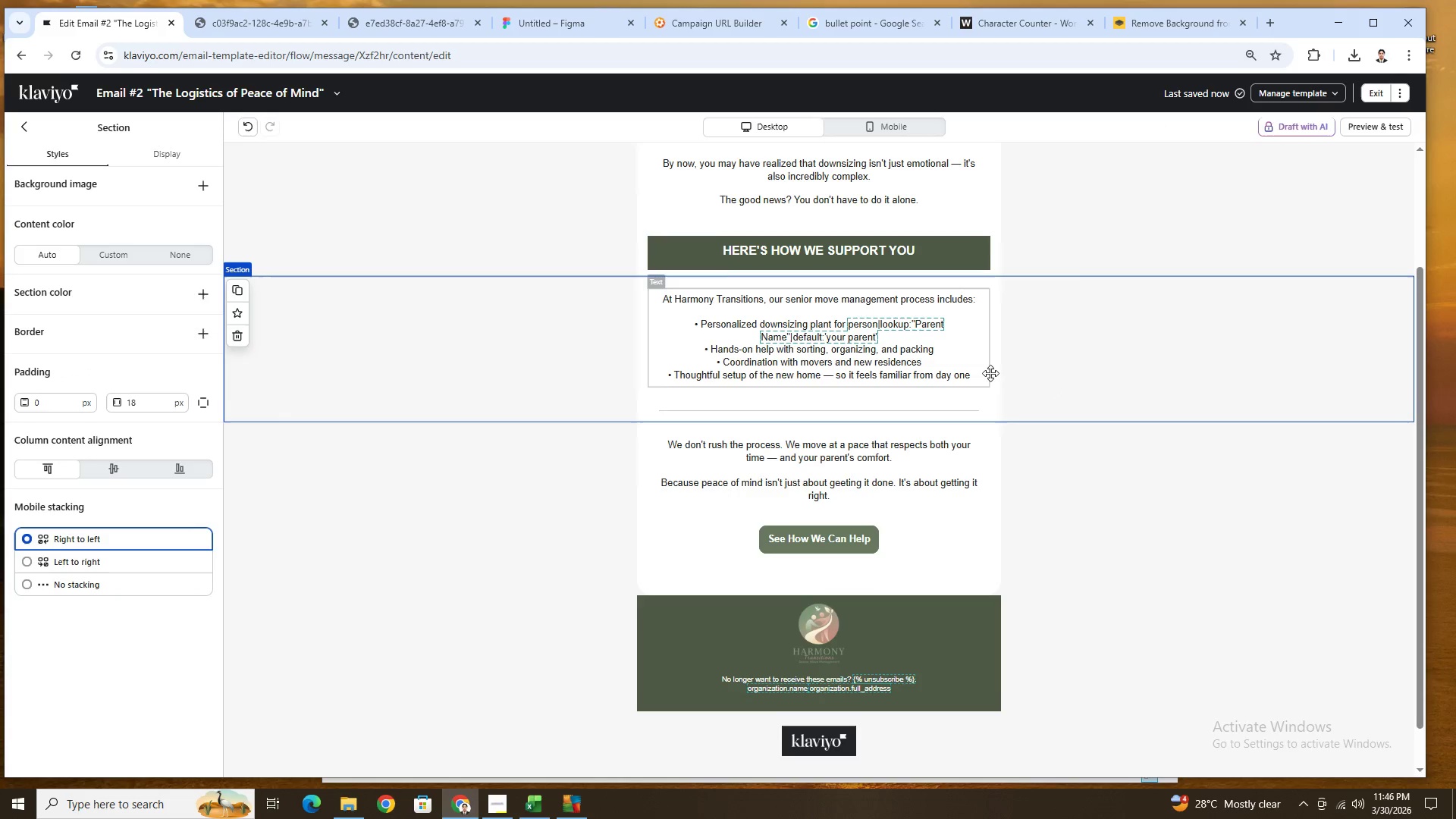 
scroll: coordinate [1001, 413], scroll_direction: up, amount: 1.0
 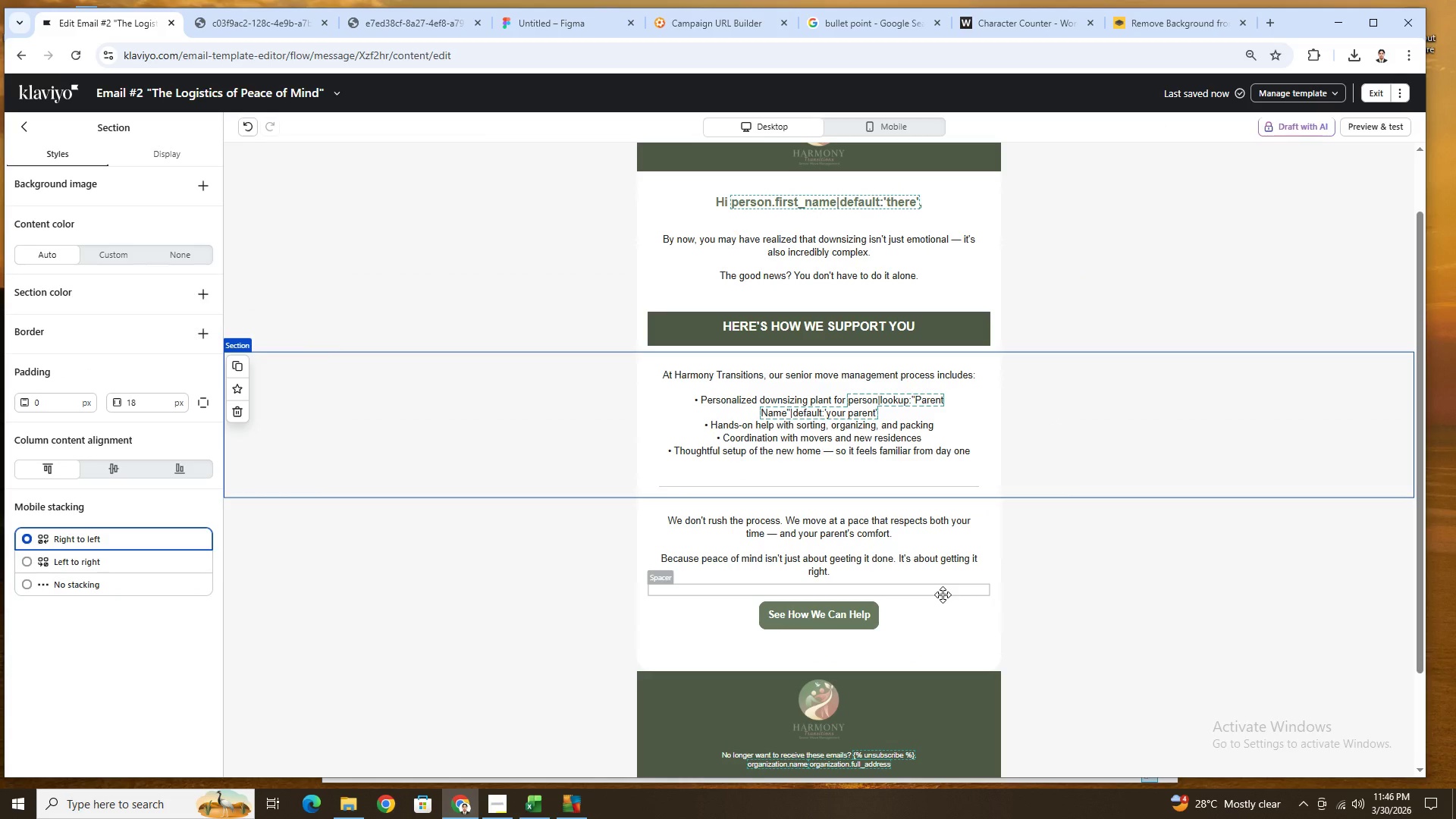 
left_click([943, 595])
 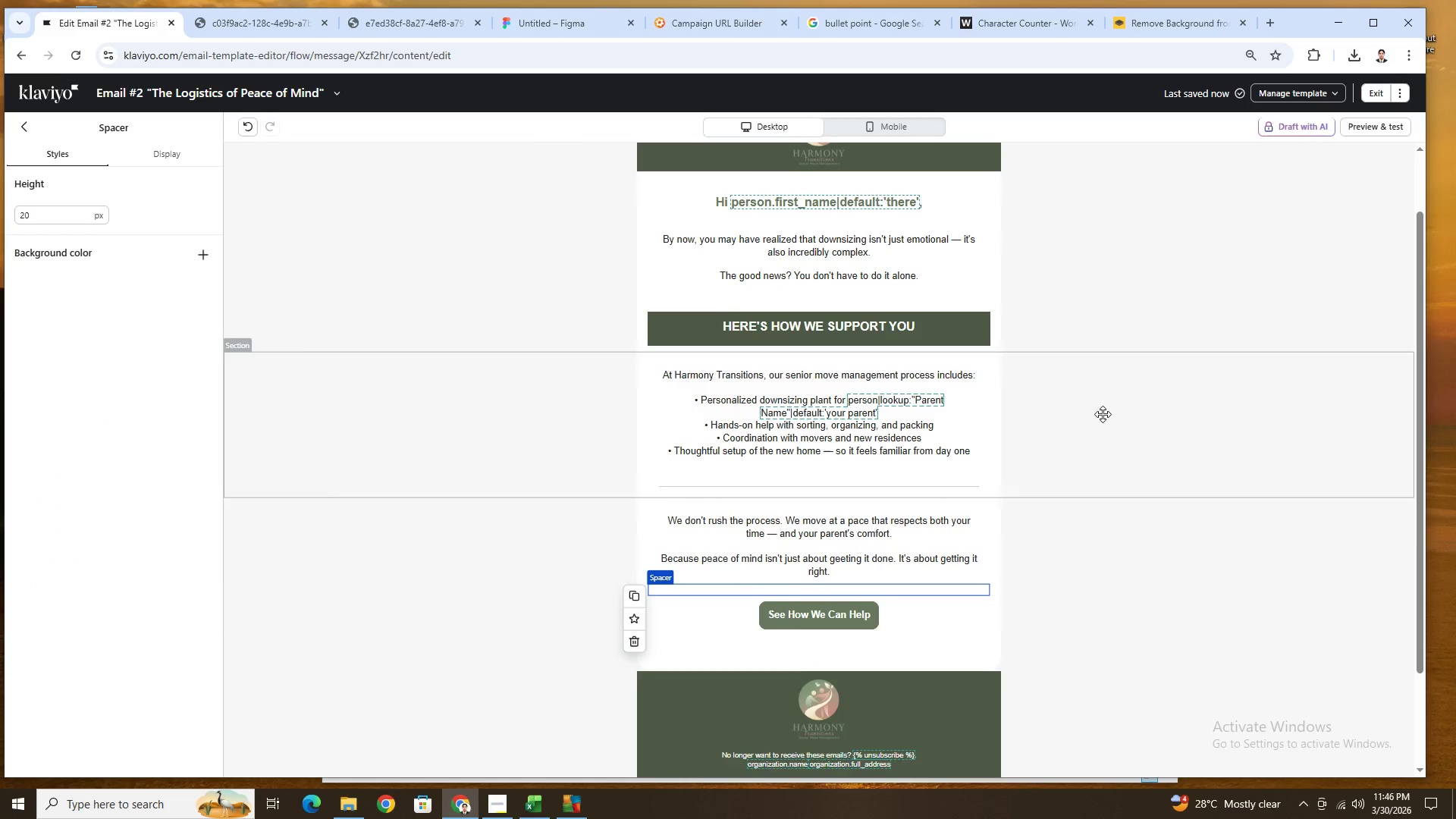 
scroll: coordinate [1103, 414], scroll_direction: up, amount: 2.0
 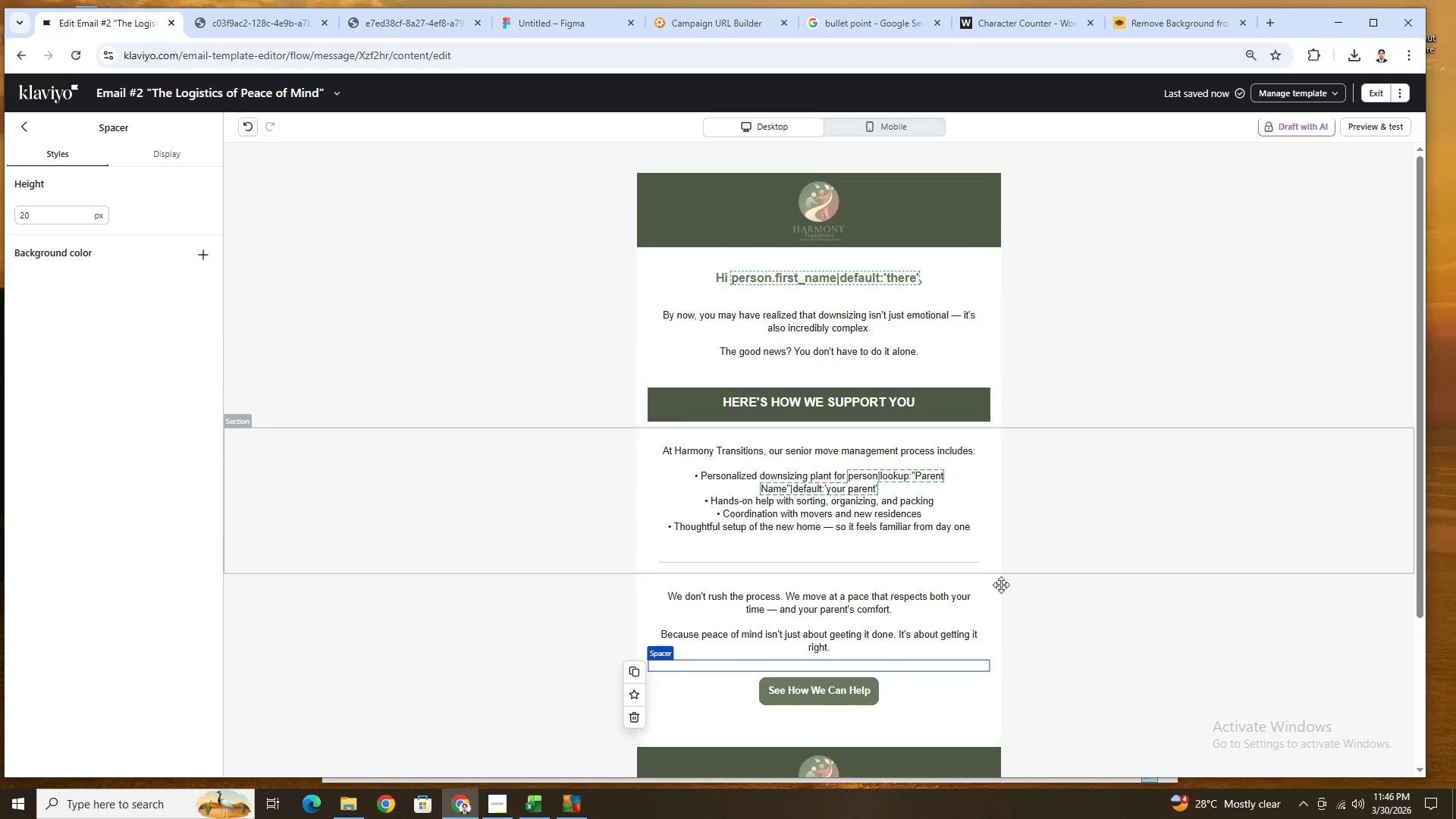 
left_click([901, 688])
 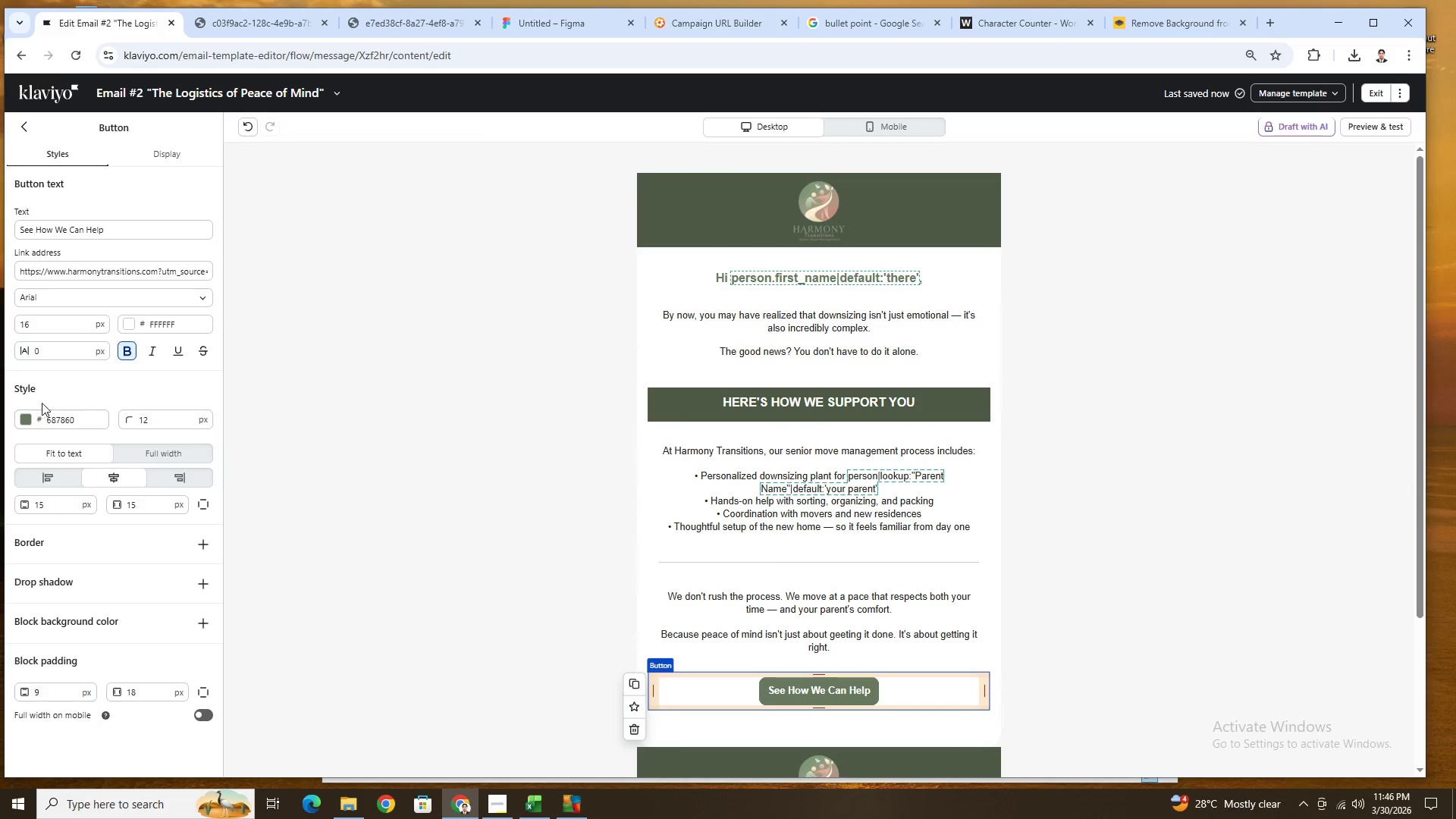 
left_click([24, 422])
 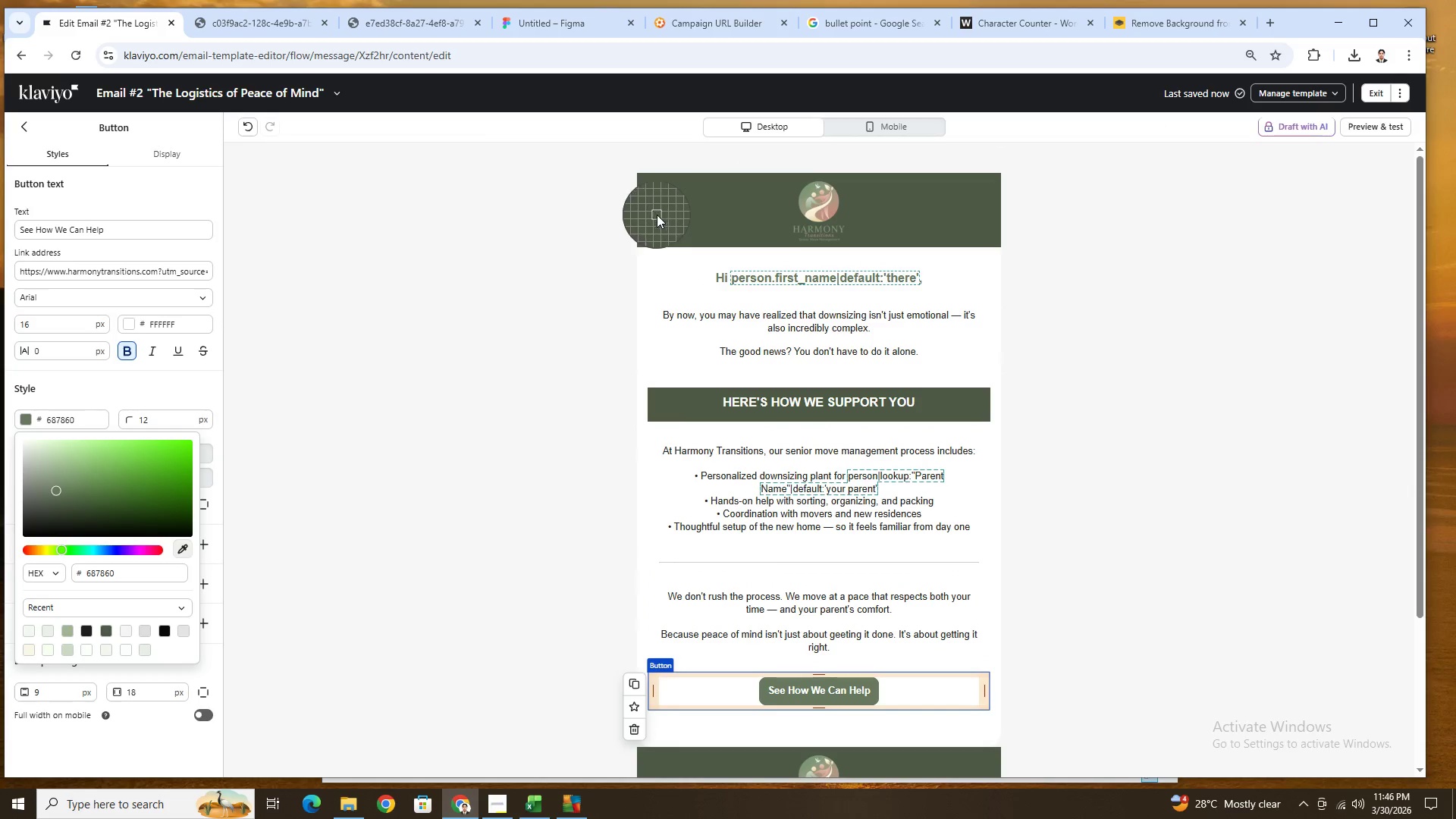 
double_click([1180, 568])
 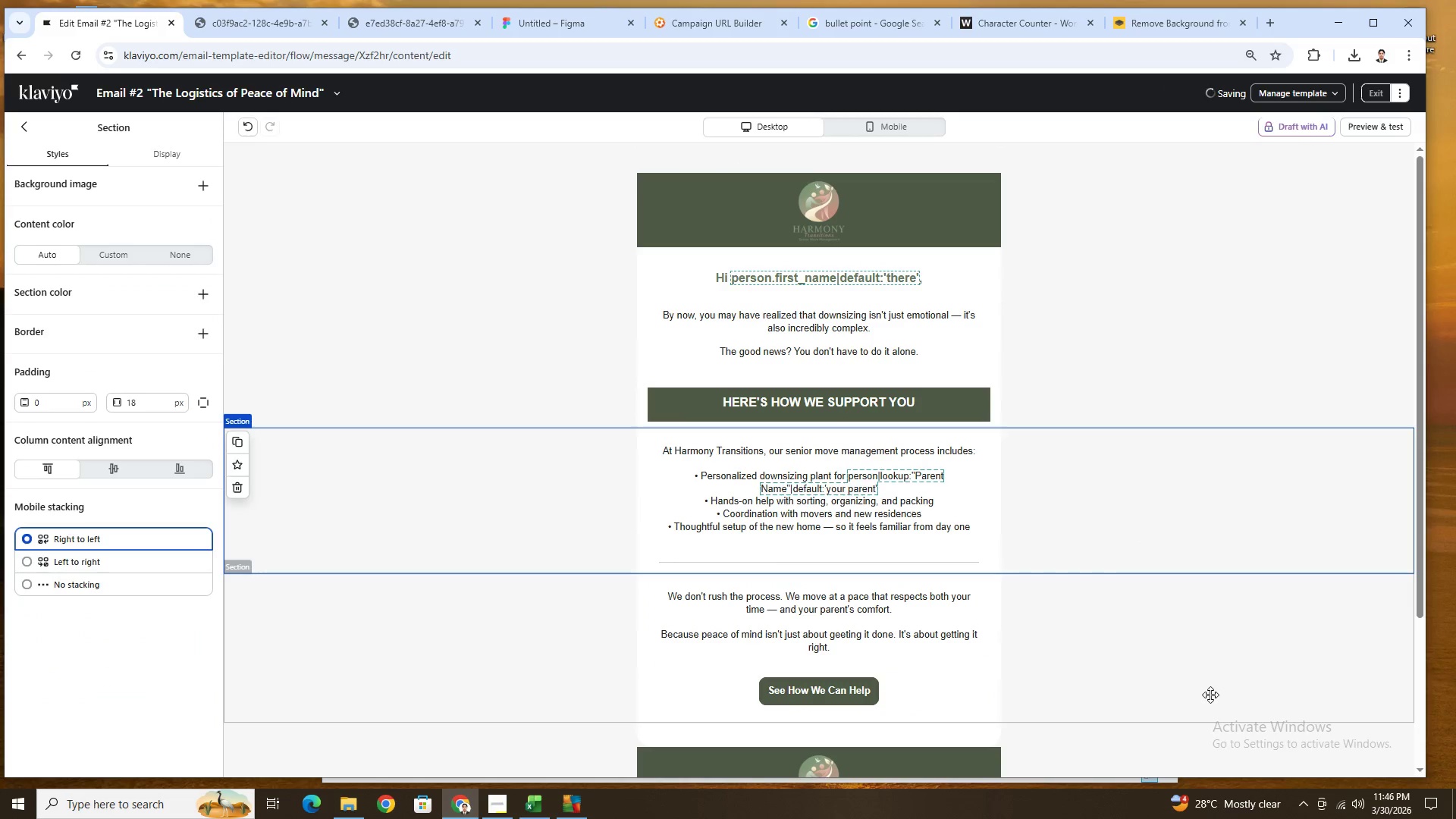 
left_click([1210, 694])
 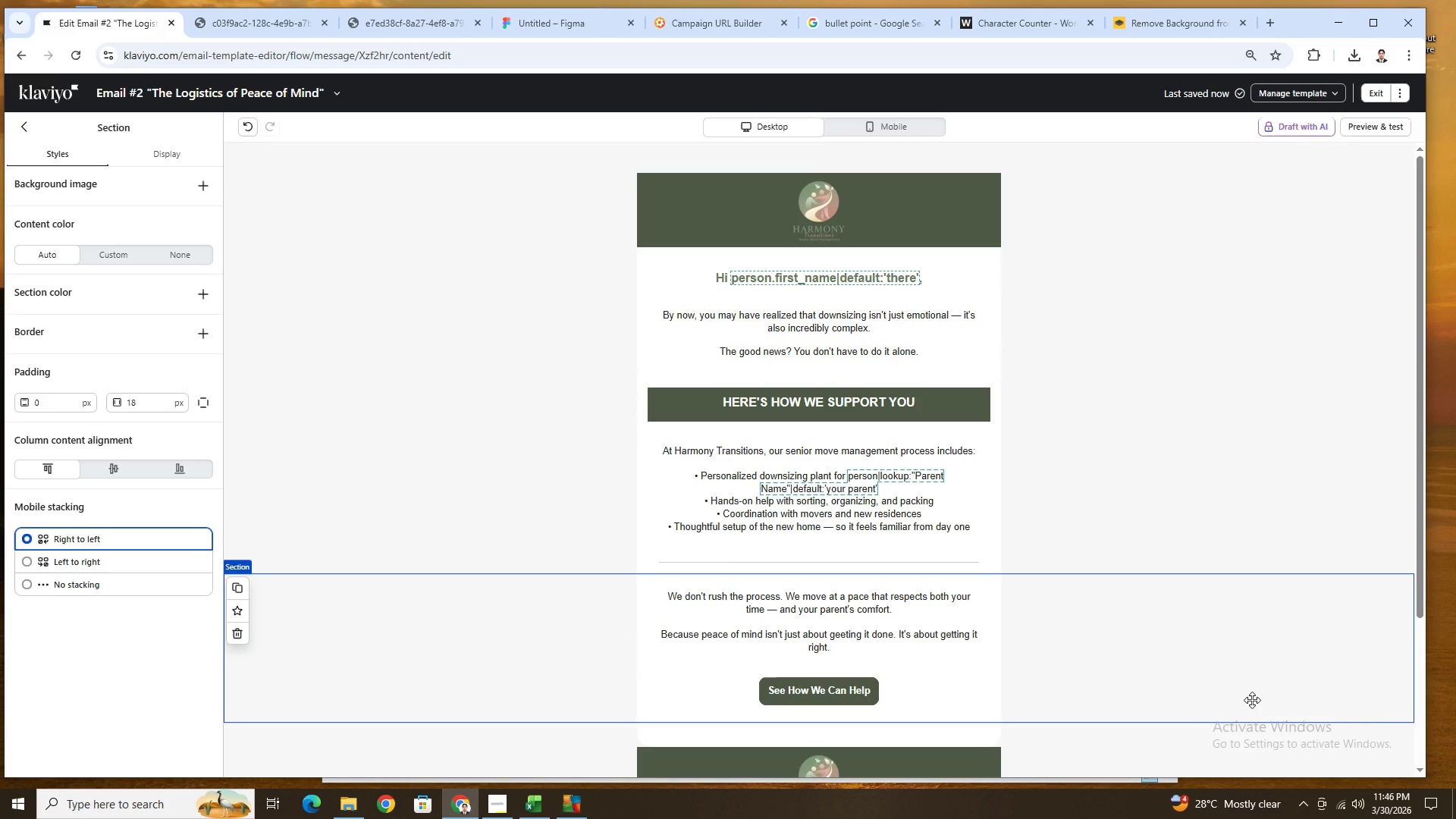 
wait(7.03)
 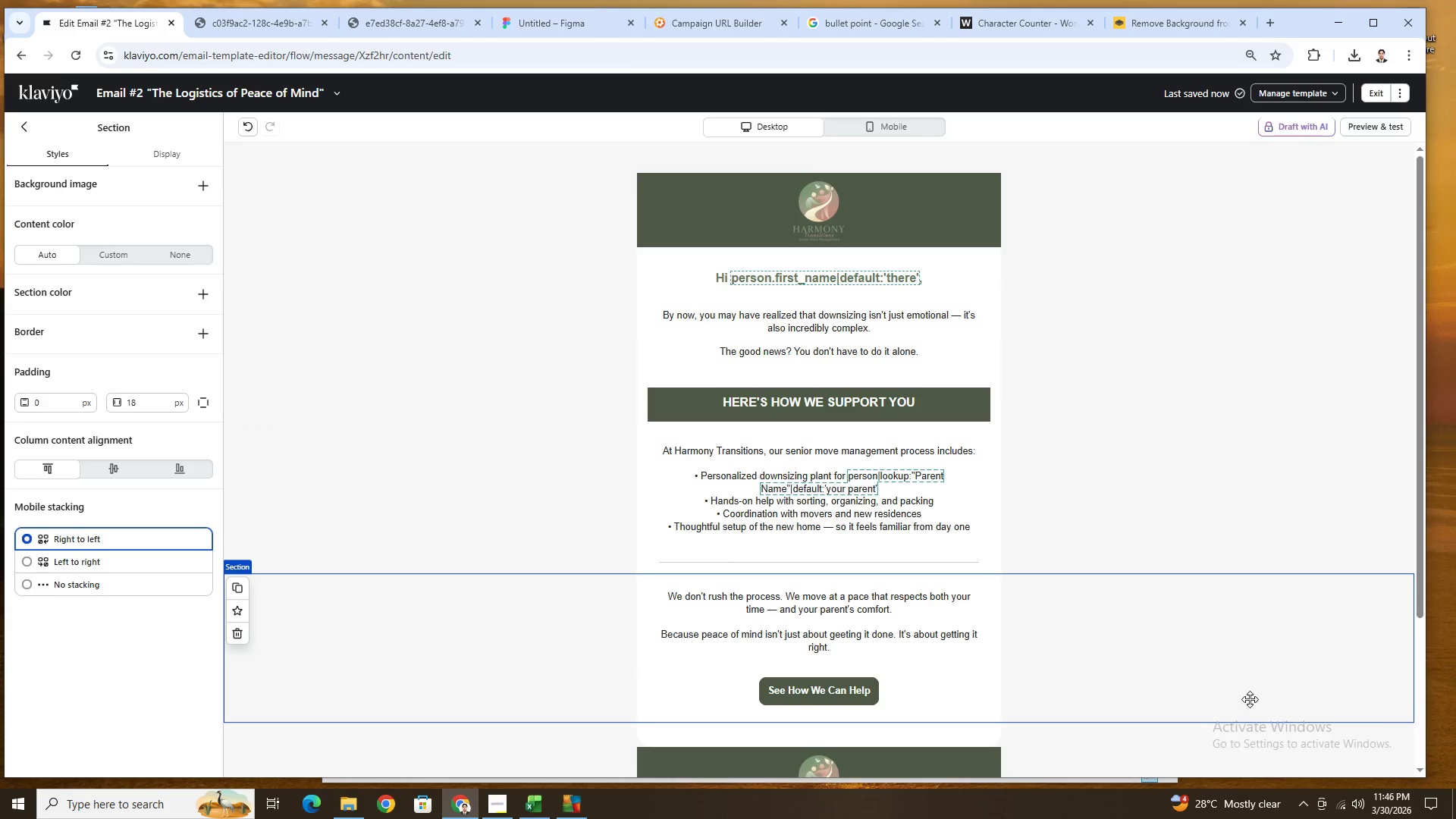 
scroll: coordinate [1244, 675], scroll_direction: down, amount: 2.0
 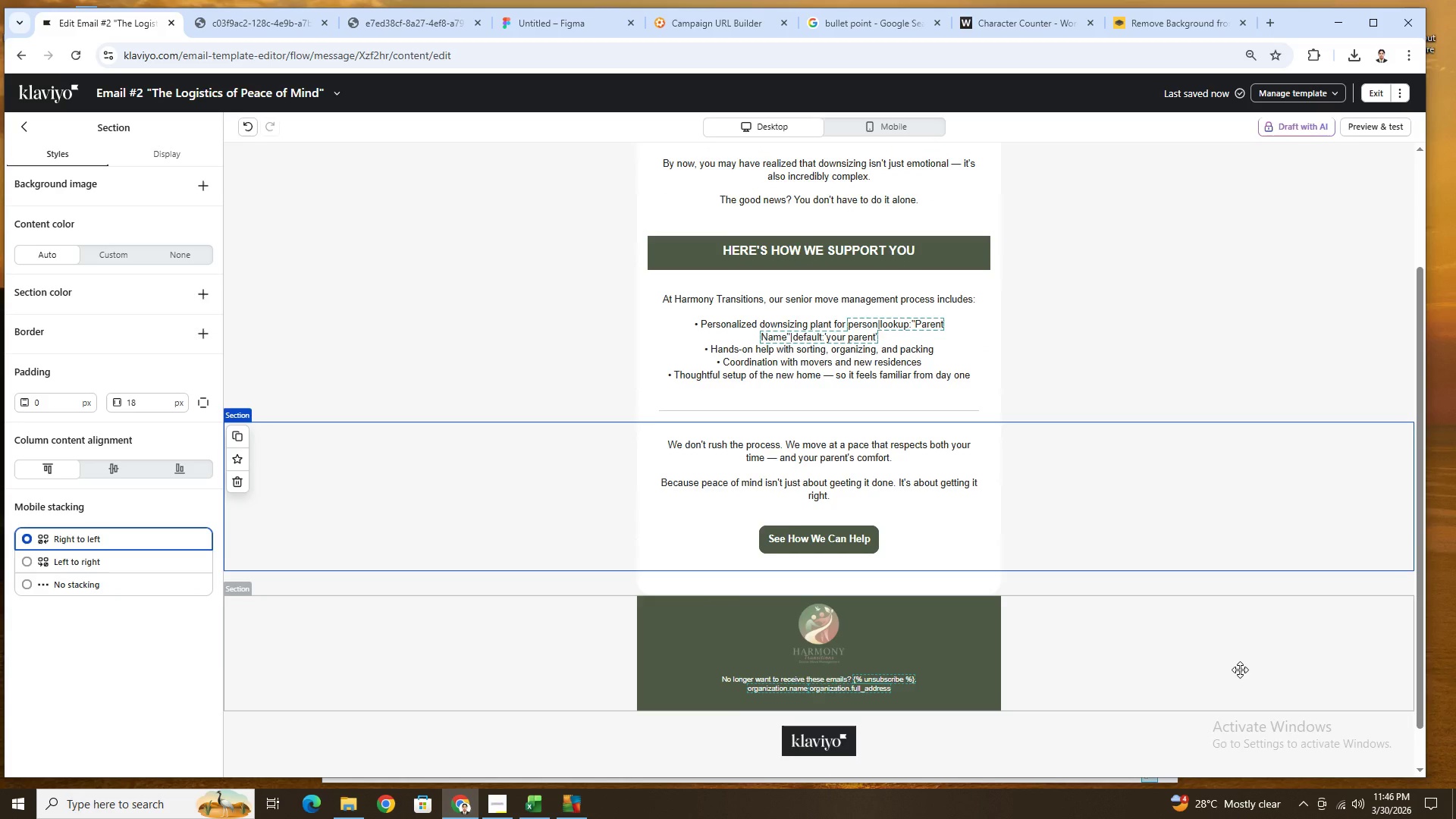 
scroll: coordinate [1240, 670], scroll_direction: up, amount: 2.0
 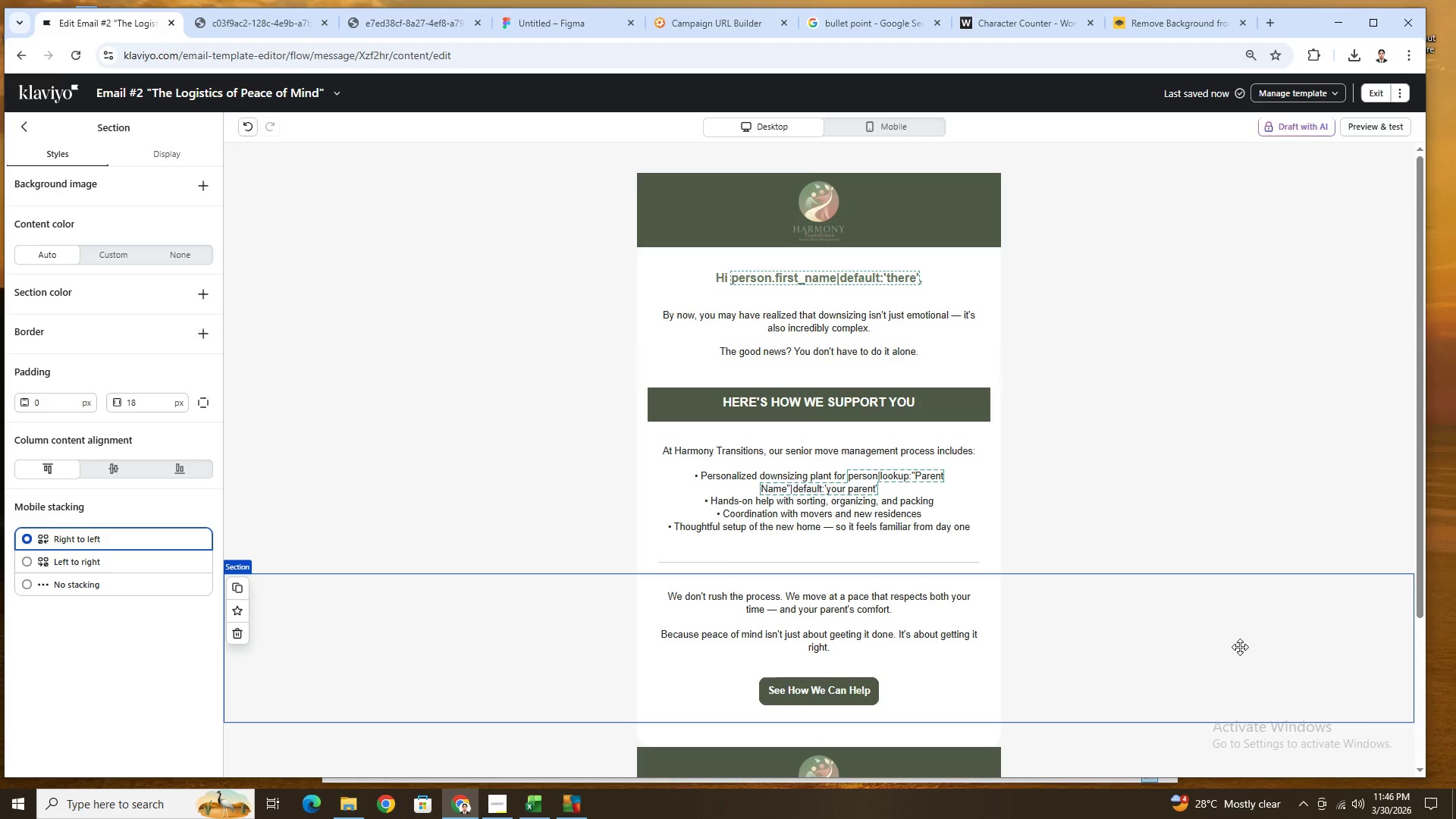 
left_click([1369, 132])
 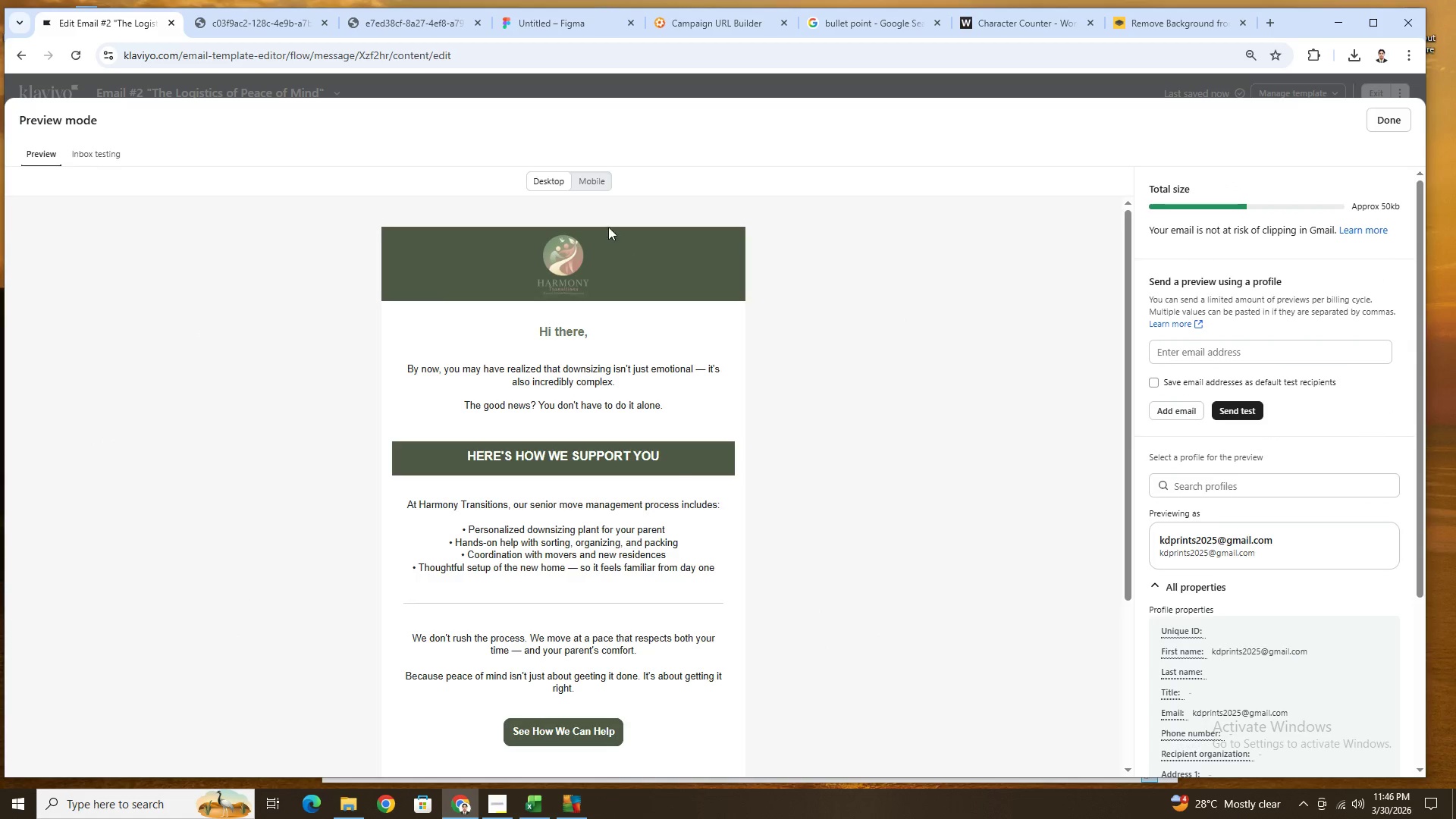 
scroll: coordinate [682, 413], scroll_direction: down, amount: 2.0
 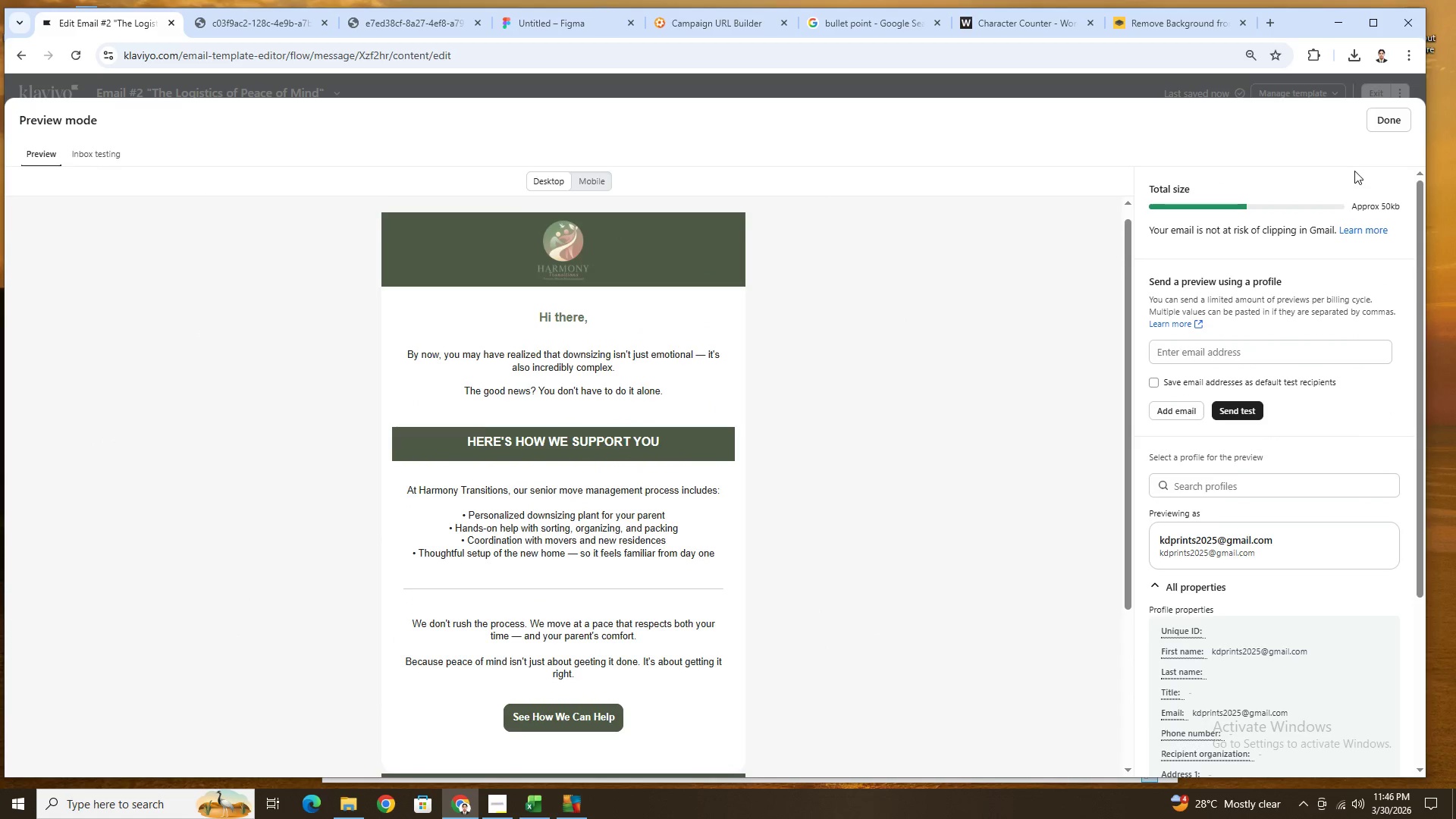 
left_click([1382, 129])
 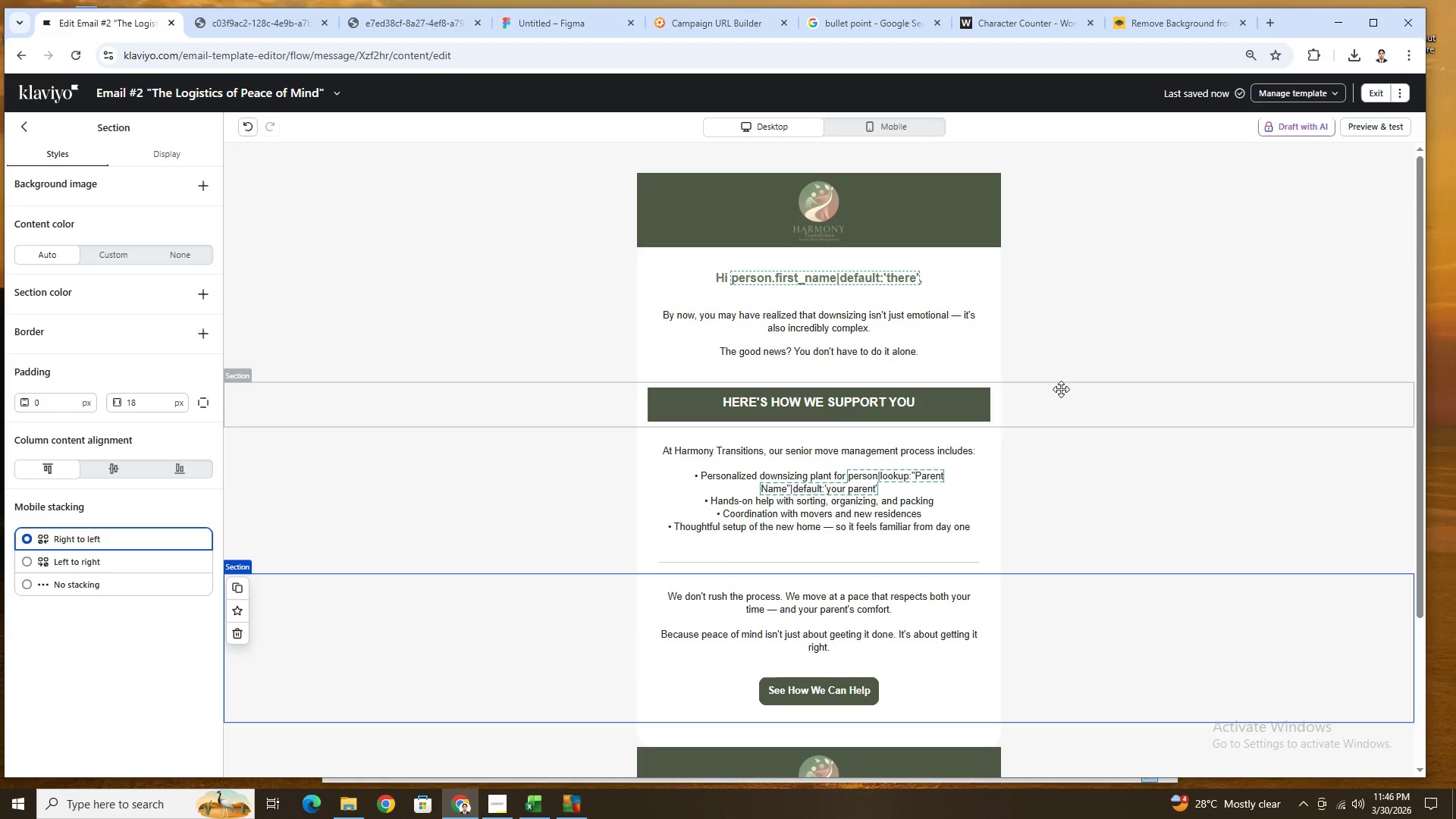 
wait(11.58)
 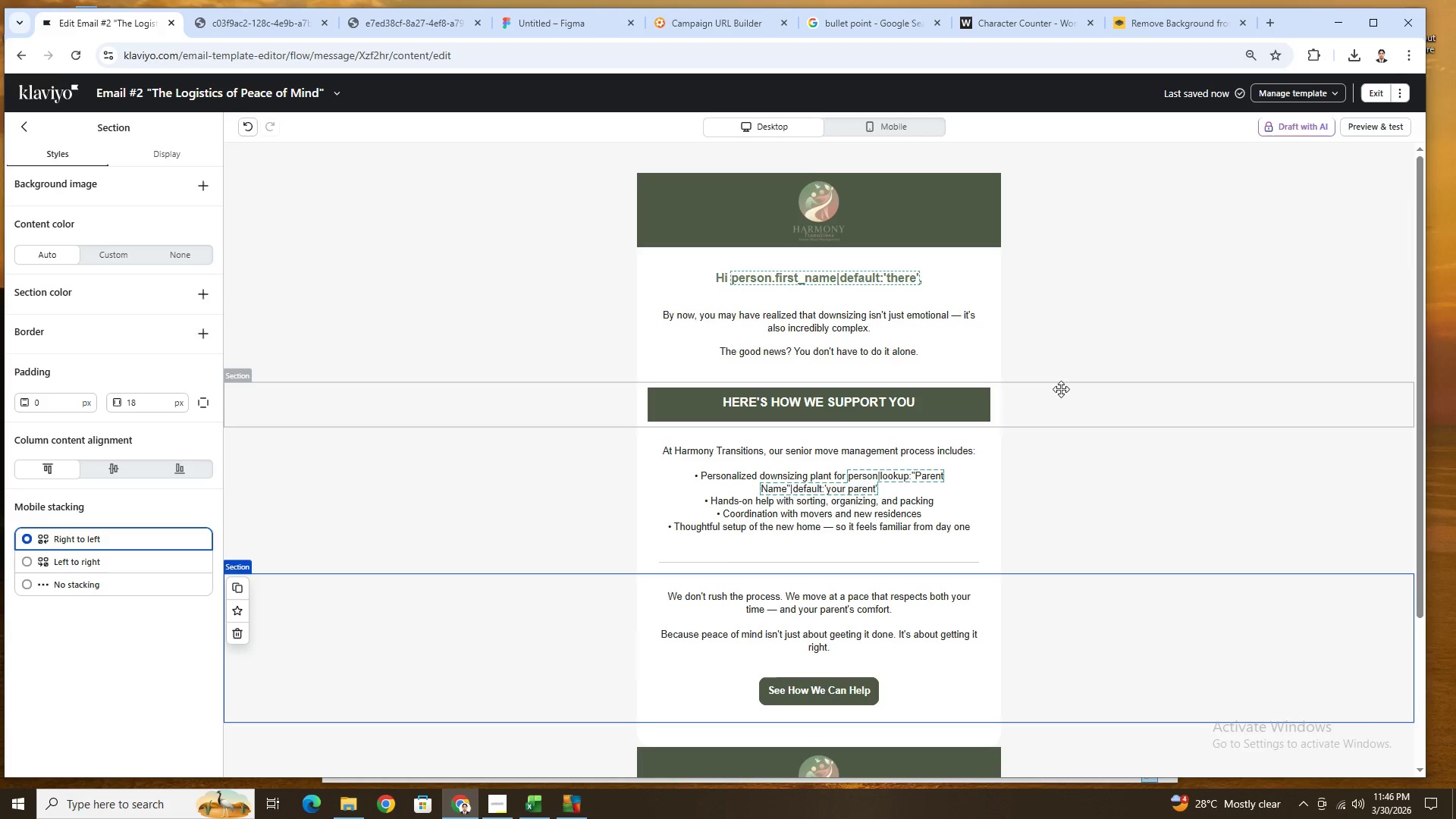 
scroll: coordinate [1213, 619], scroll_direction: down, amount: 1.0
 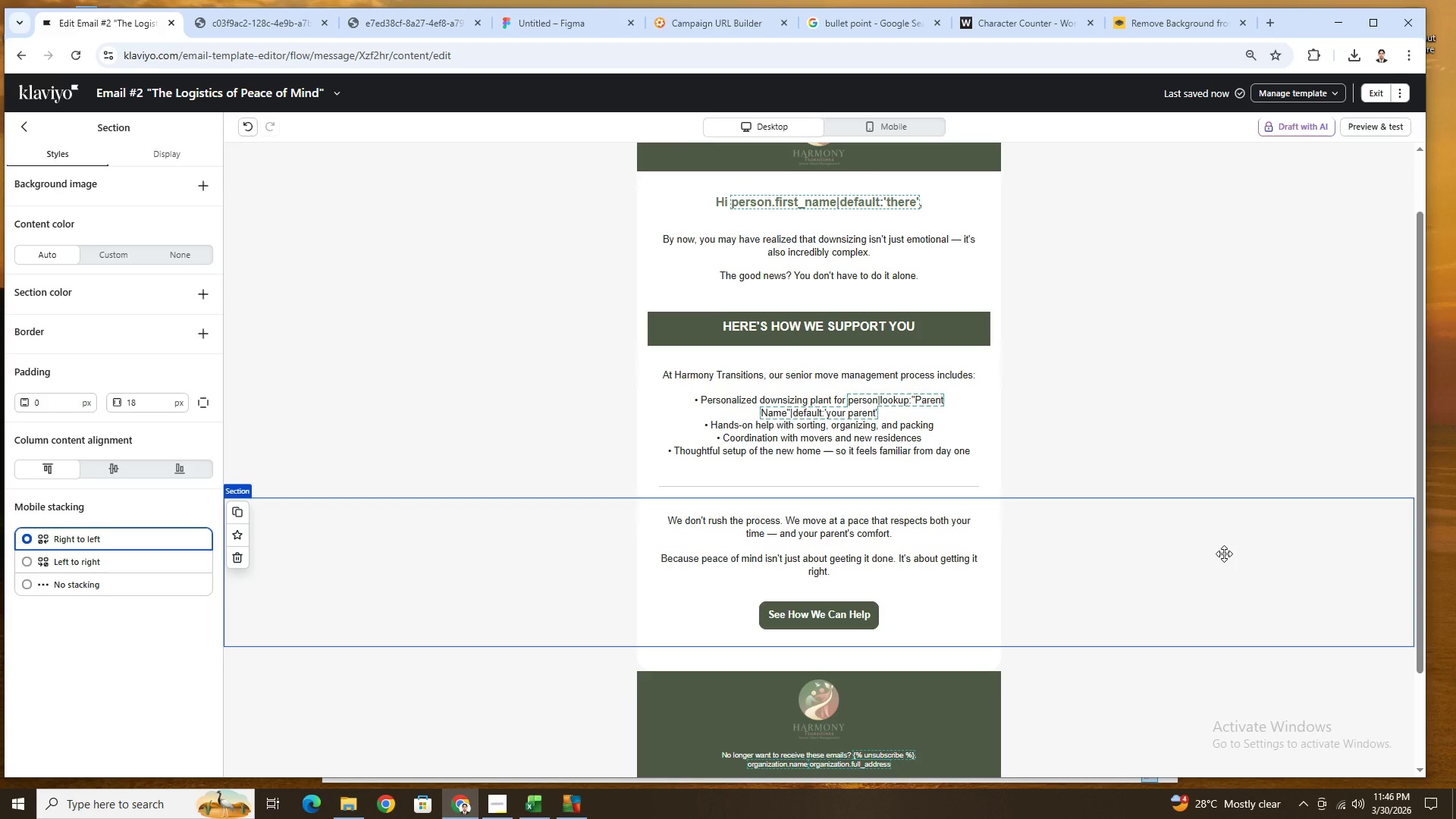 
wait(6.83)
 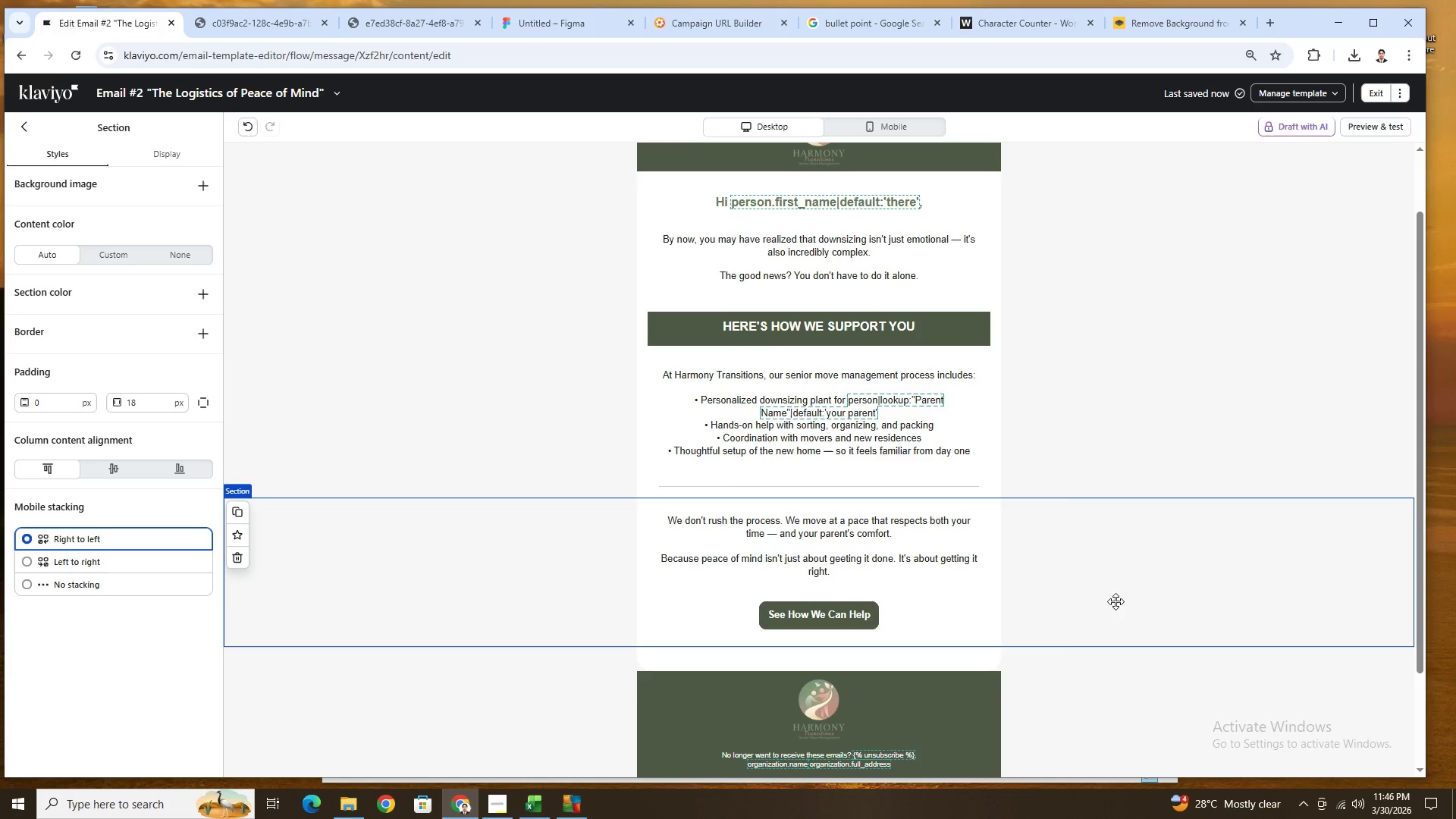 
left_click([861, 689])
 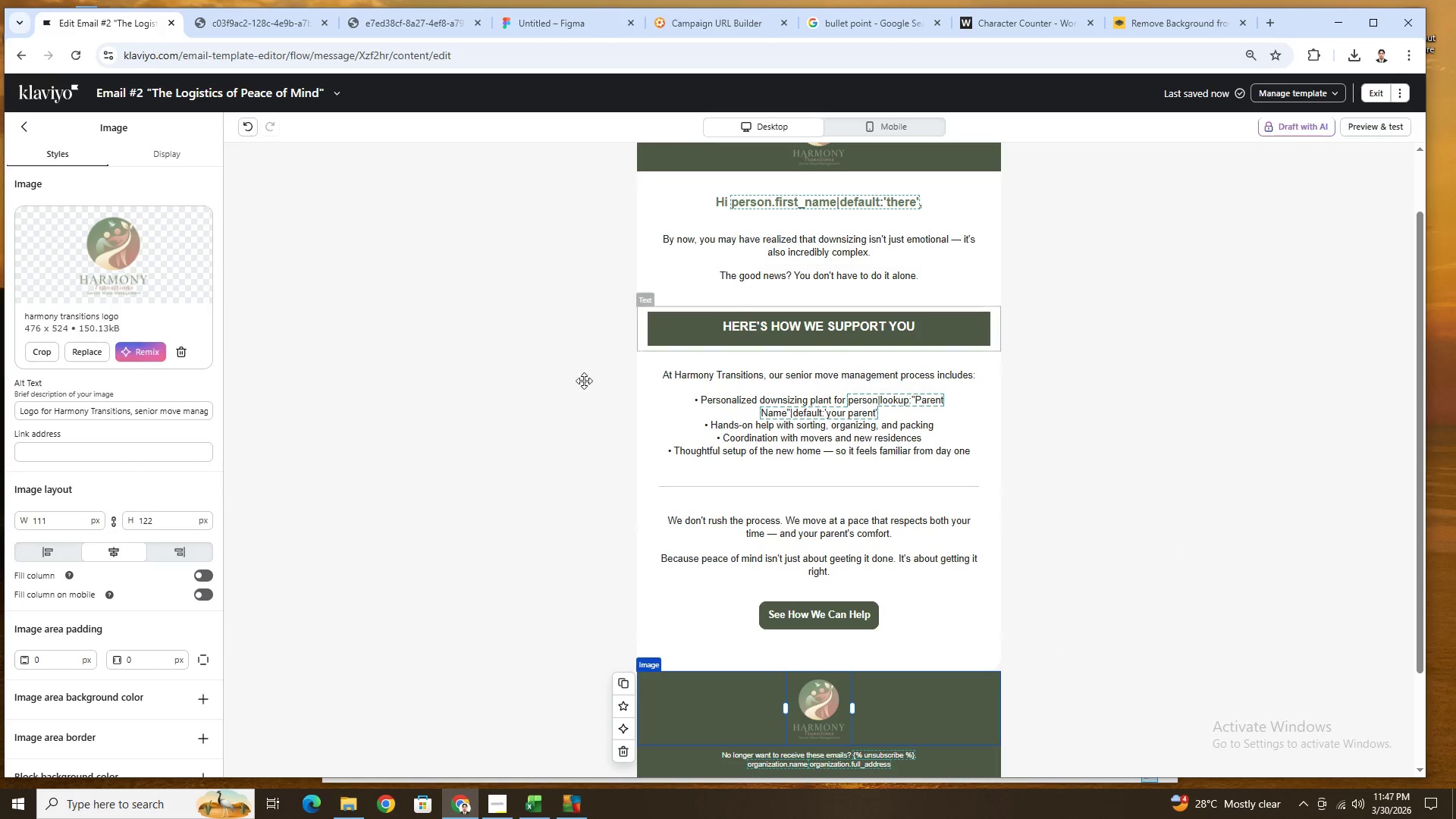 
scroll: coordinate [965, 184], scroll_direction: up, amount: 2.0
 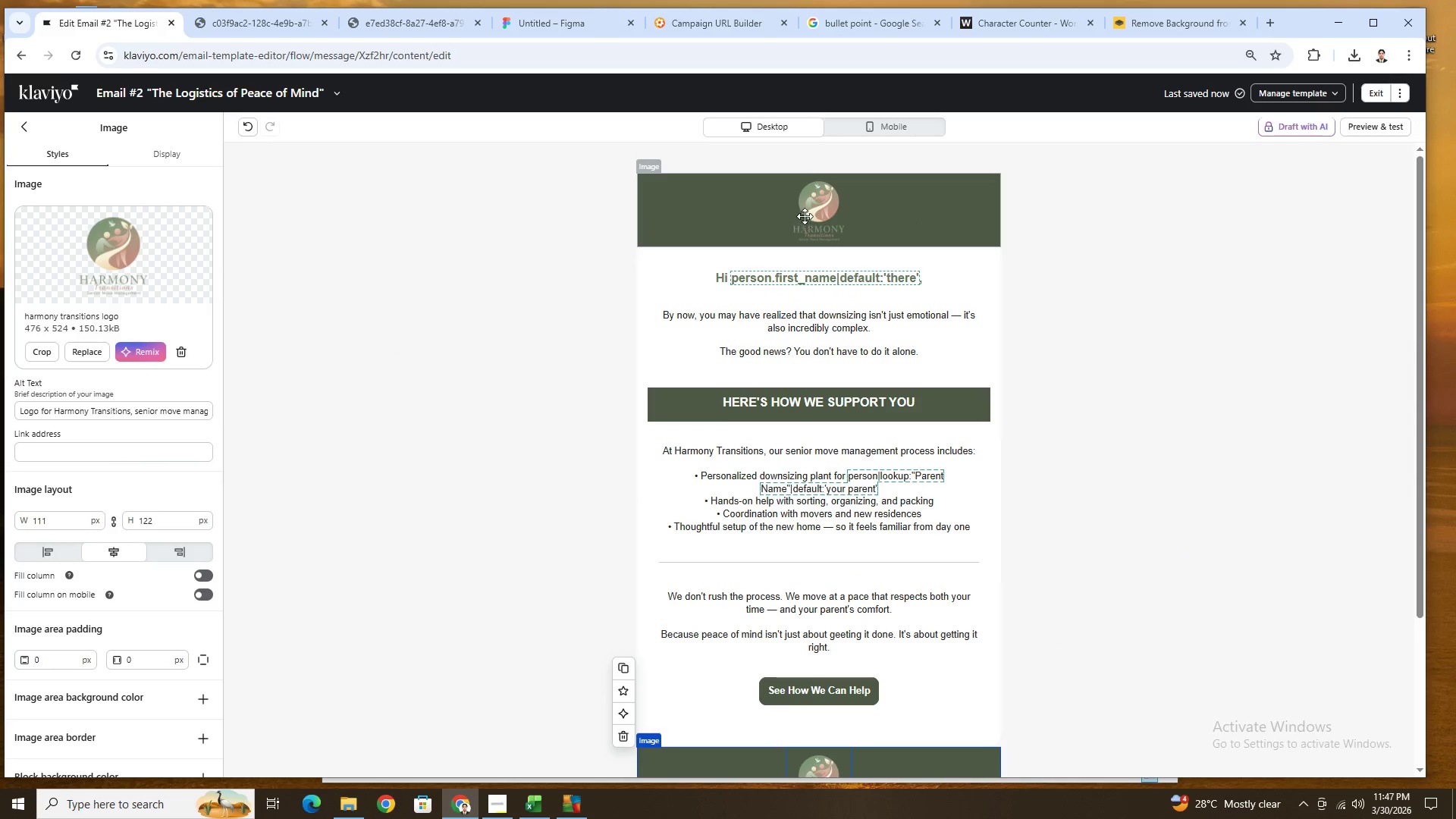 
left_click([807, 211])
 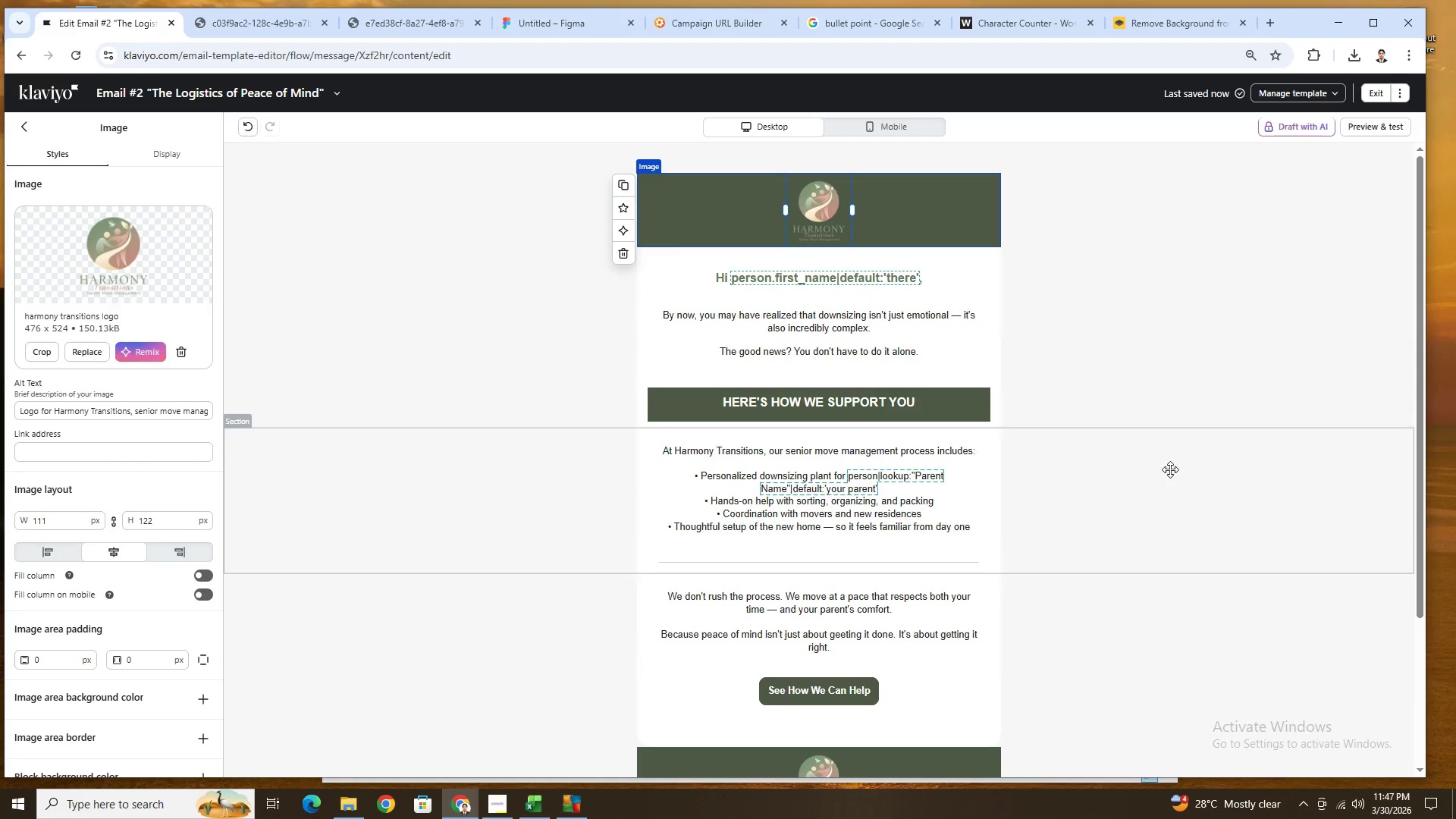 
left_click([1170, 469])
 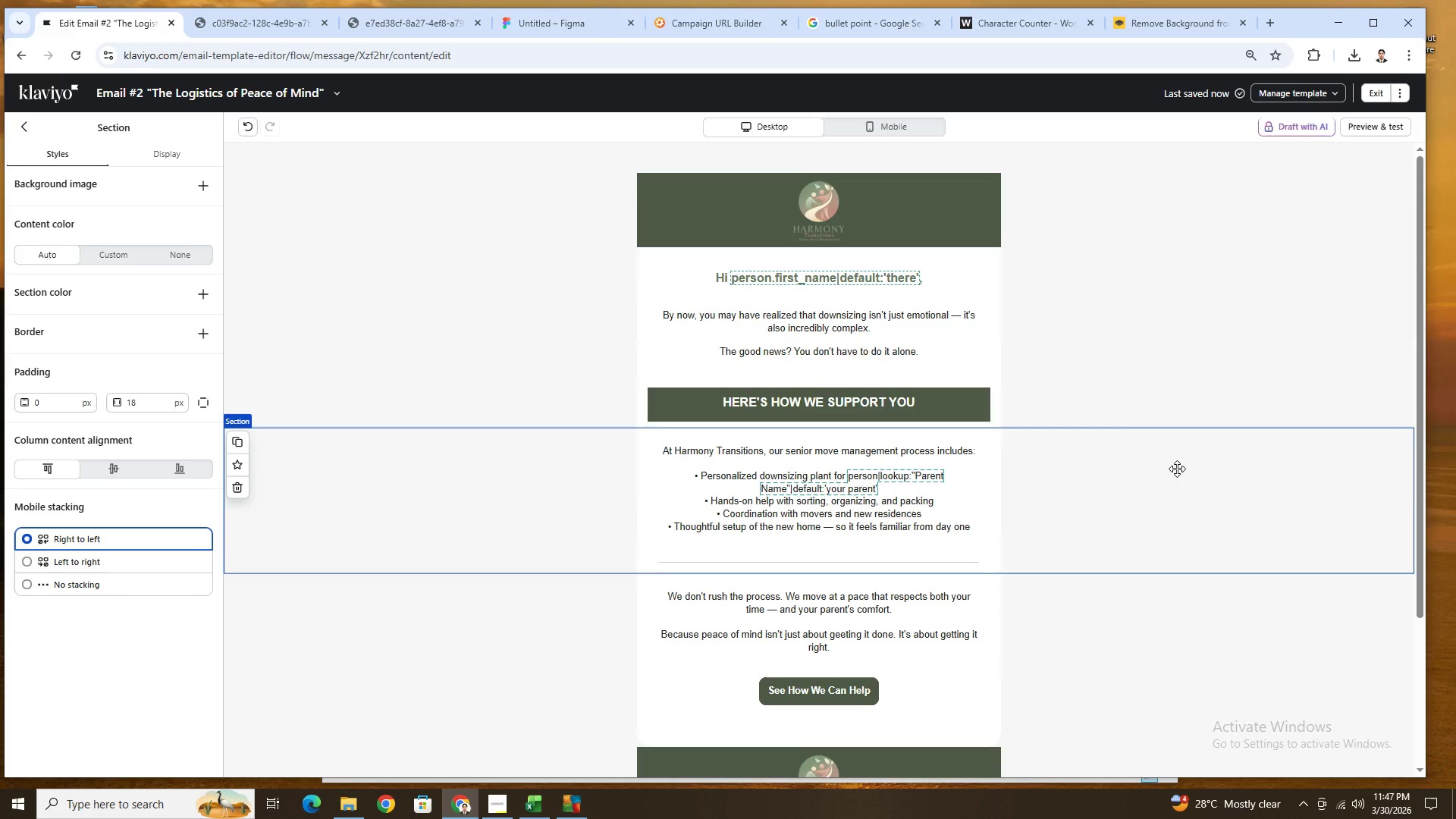 
scroll: coordinate [1177, 469], scroll_direction: down, amount: 2.0
 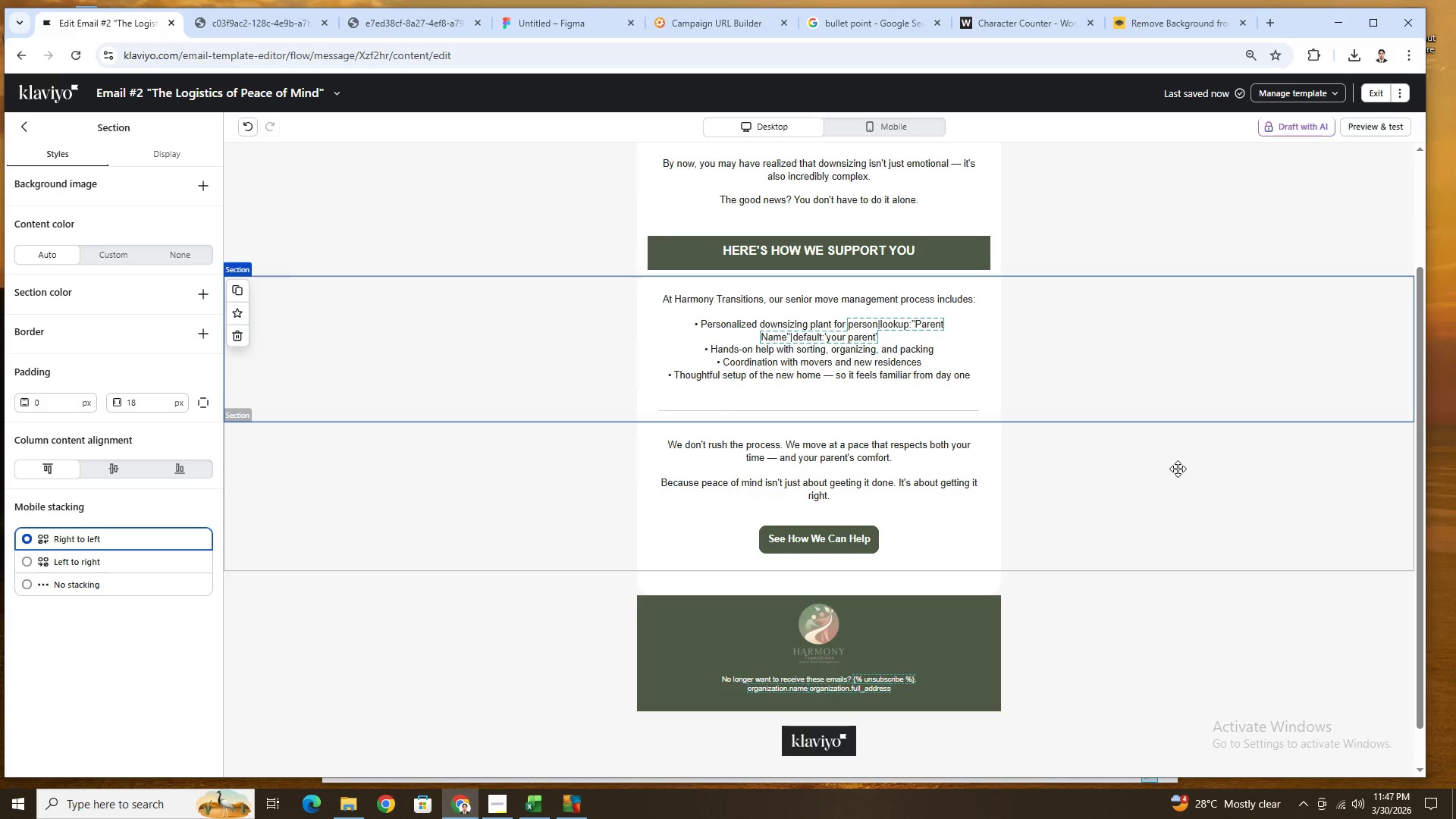 
wait(7.09)
 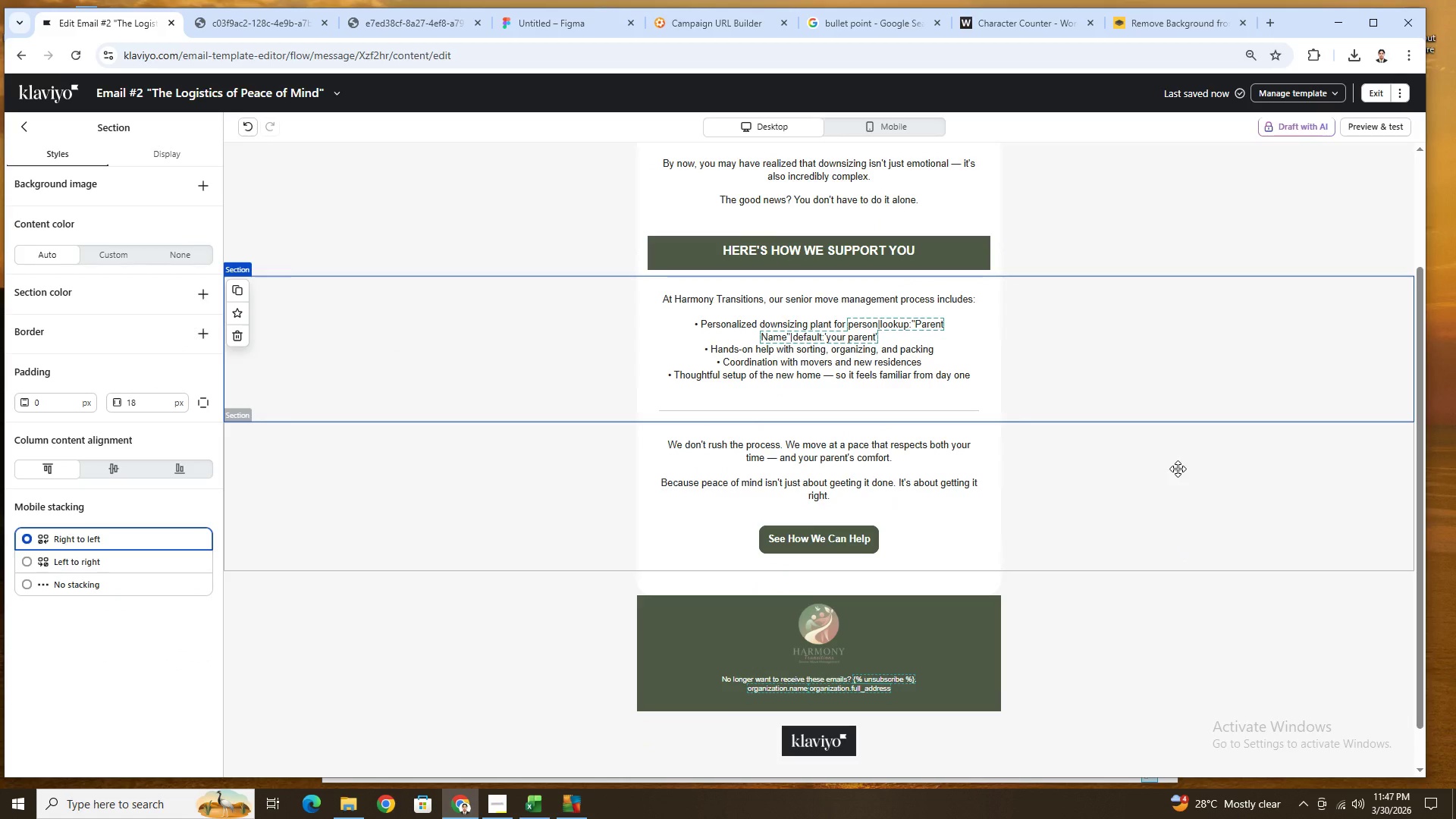 
scroll: coordinate [1195, 507], scroll_direction: up, amount: 5.0
 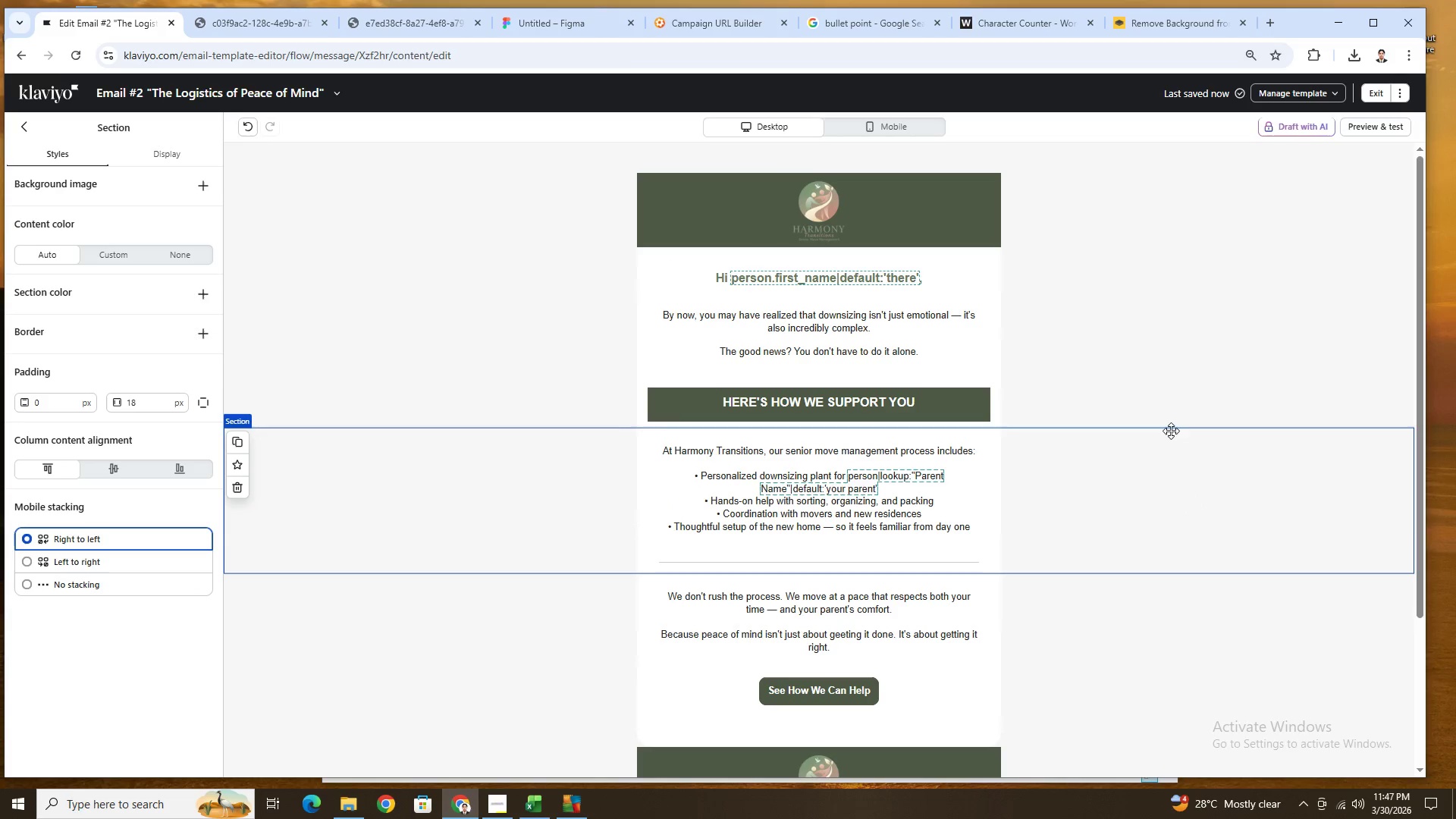 
left_click([1170, 410])
 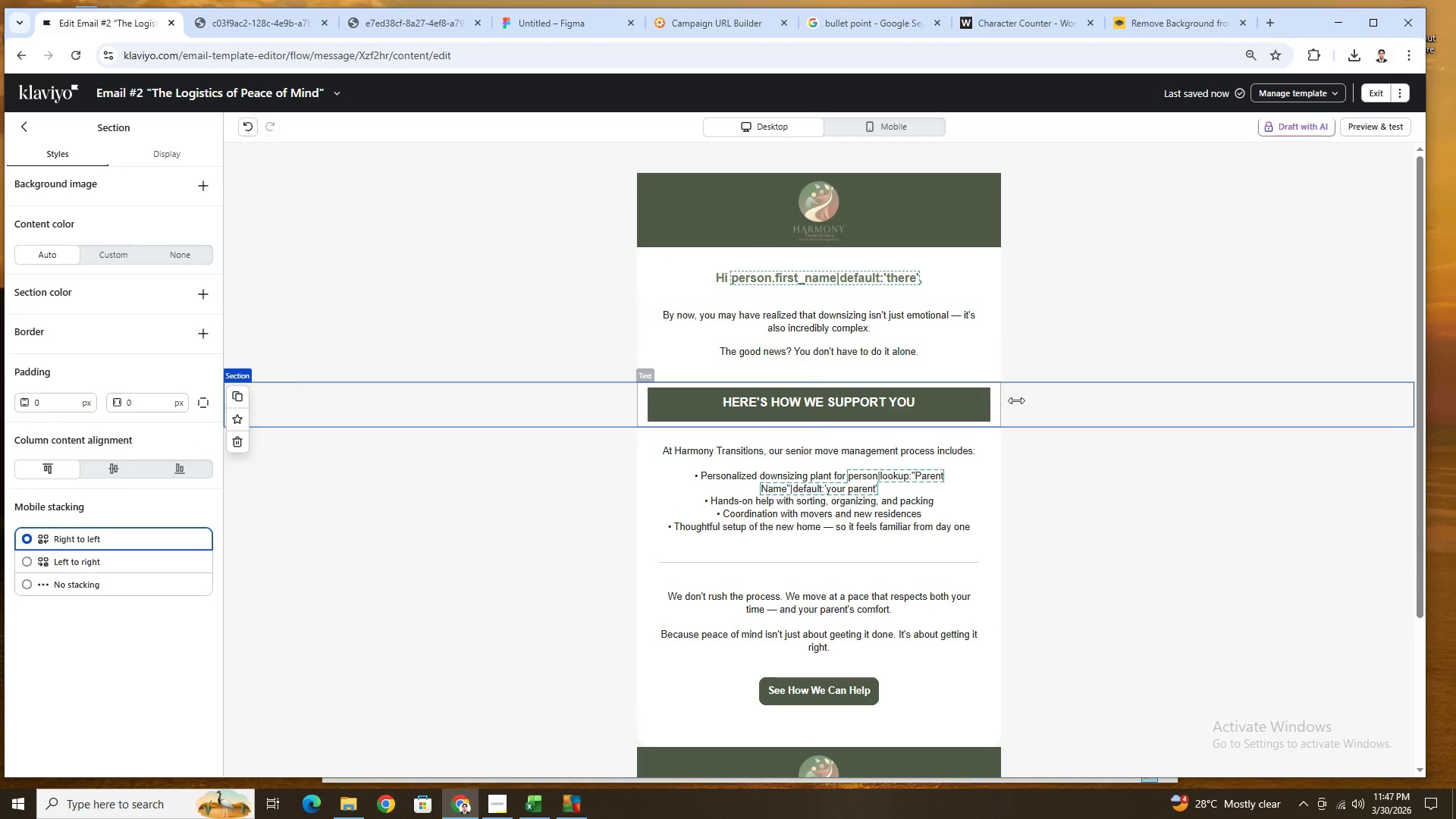 
left_click([1163, 511])
 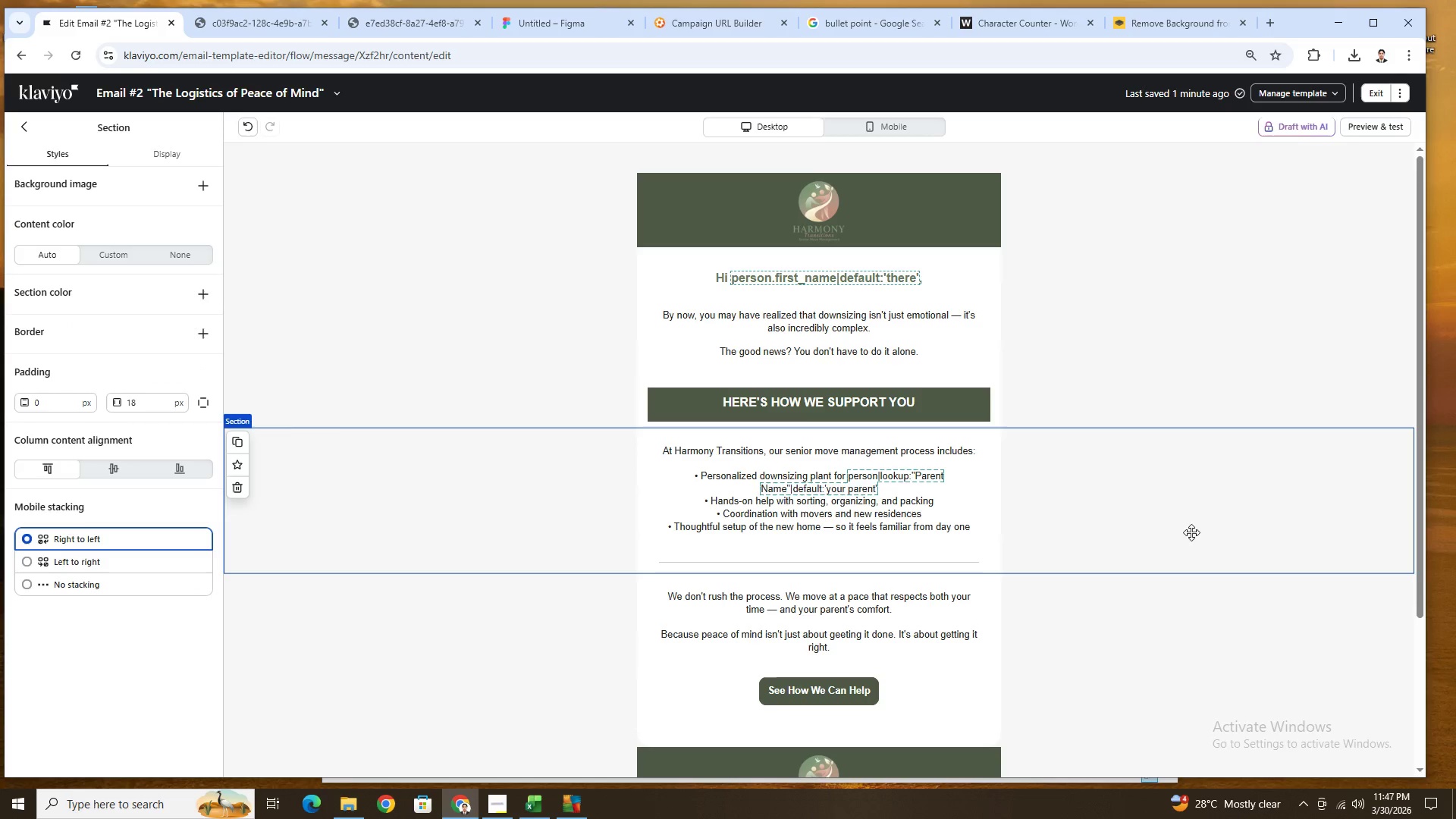 
scroll: coordinate [1191, 532], scroll_direction: up, amount: 1.0
 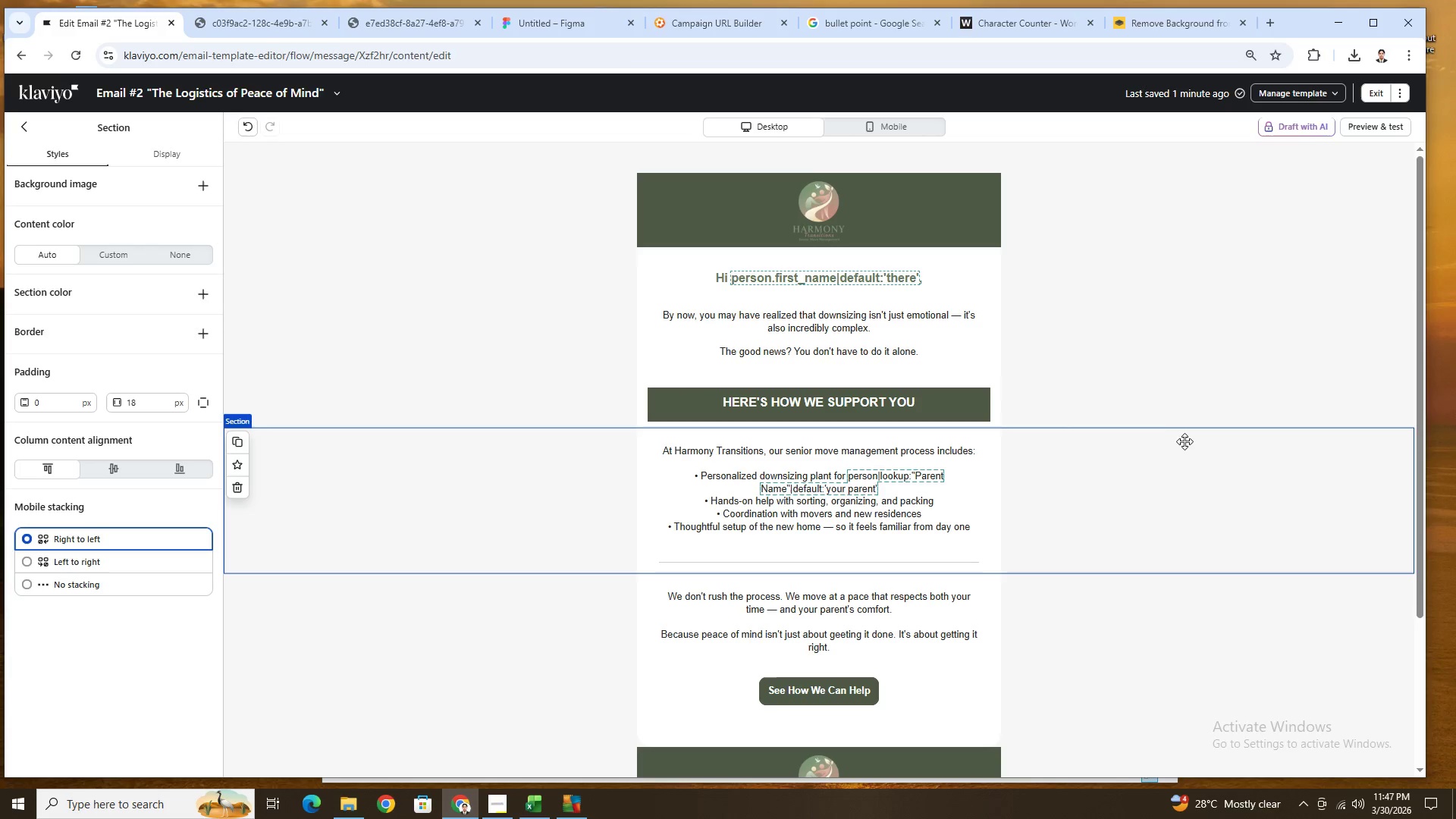 
wait(12.7)
 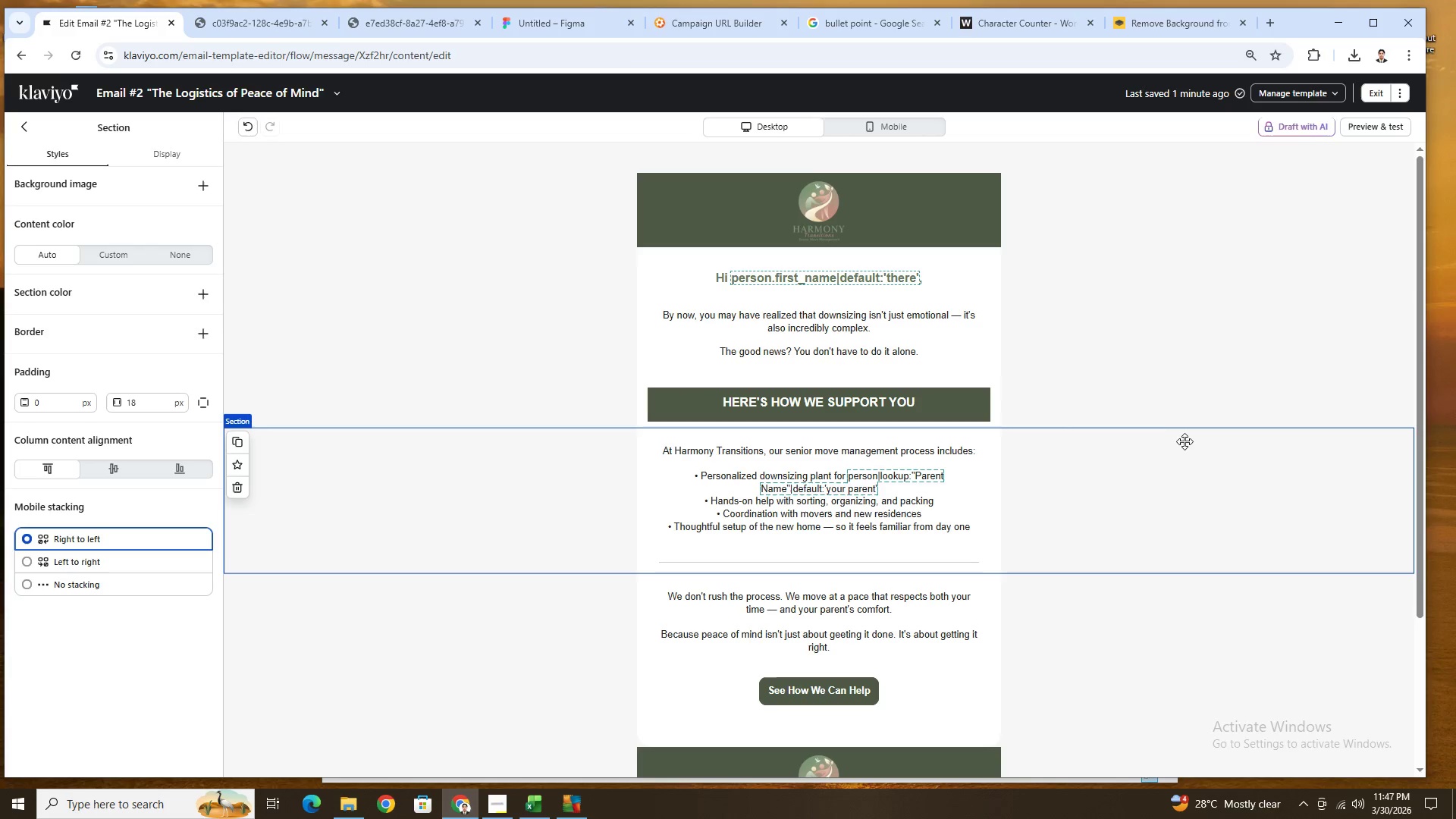 
left_click([28, 128])
 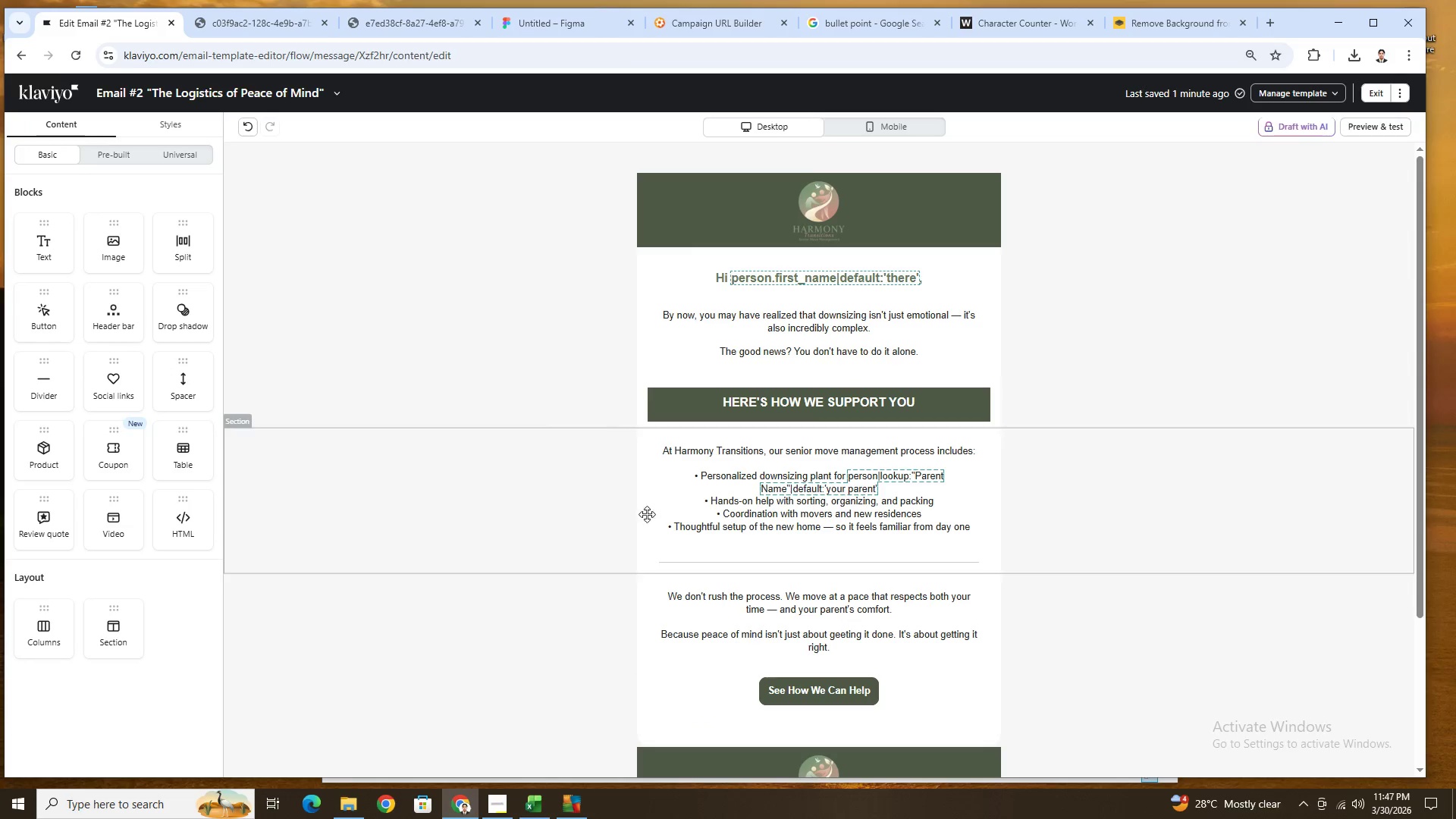 
wait(6.98)
 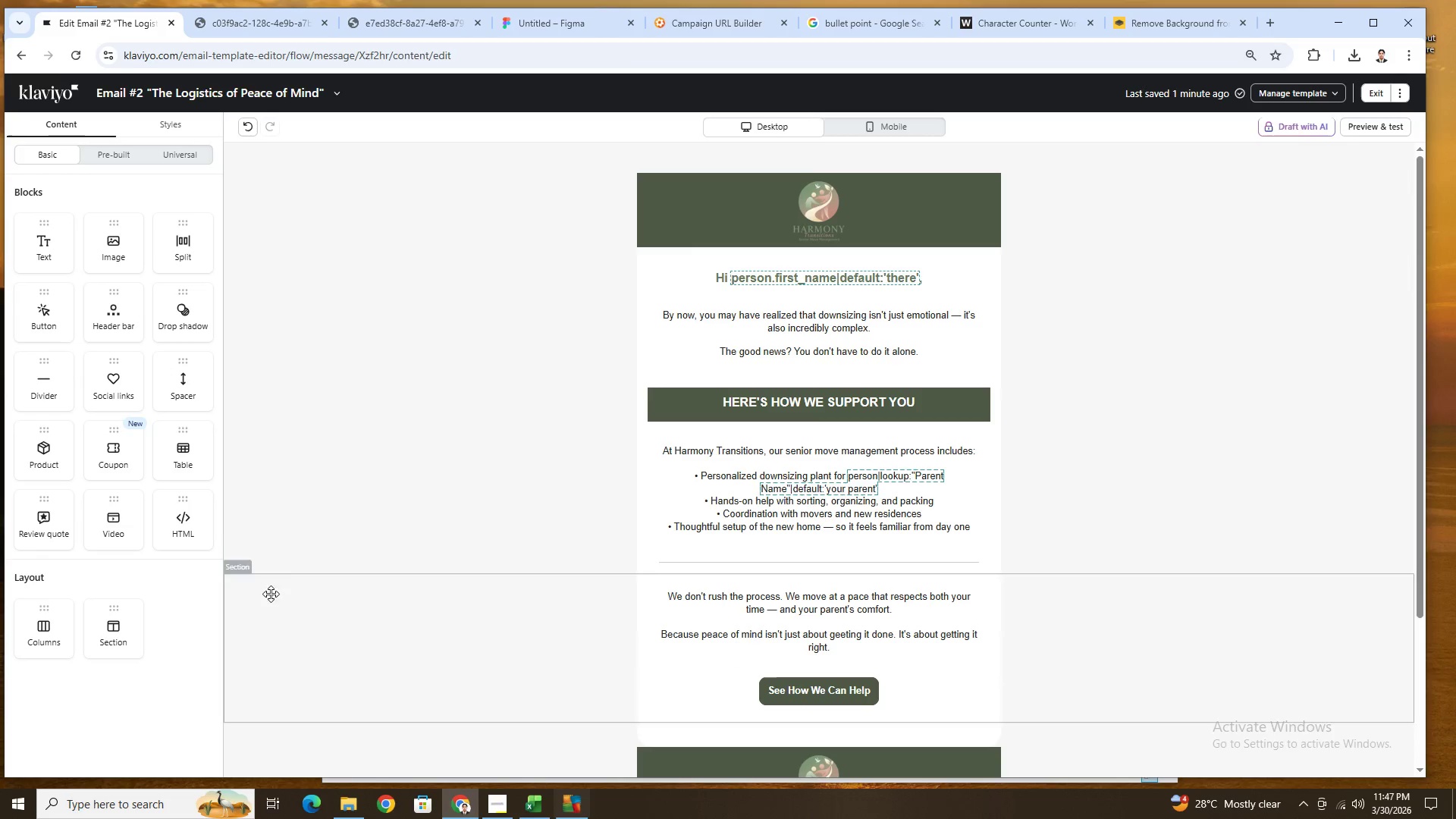 
left_click_drag(start_coordinate=[124, 221], to_coordinate=[780, 271])
 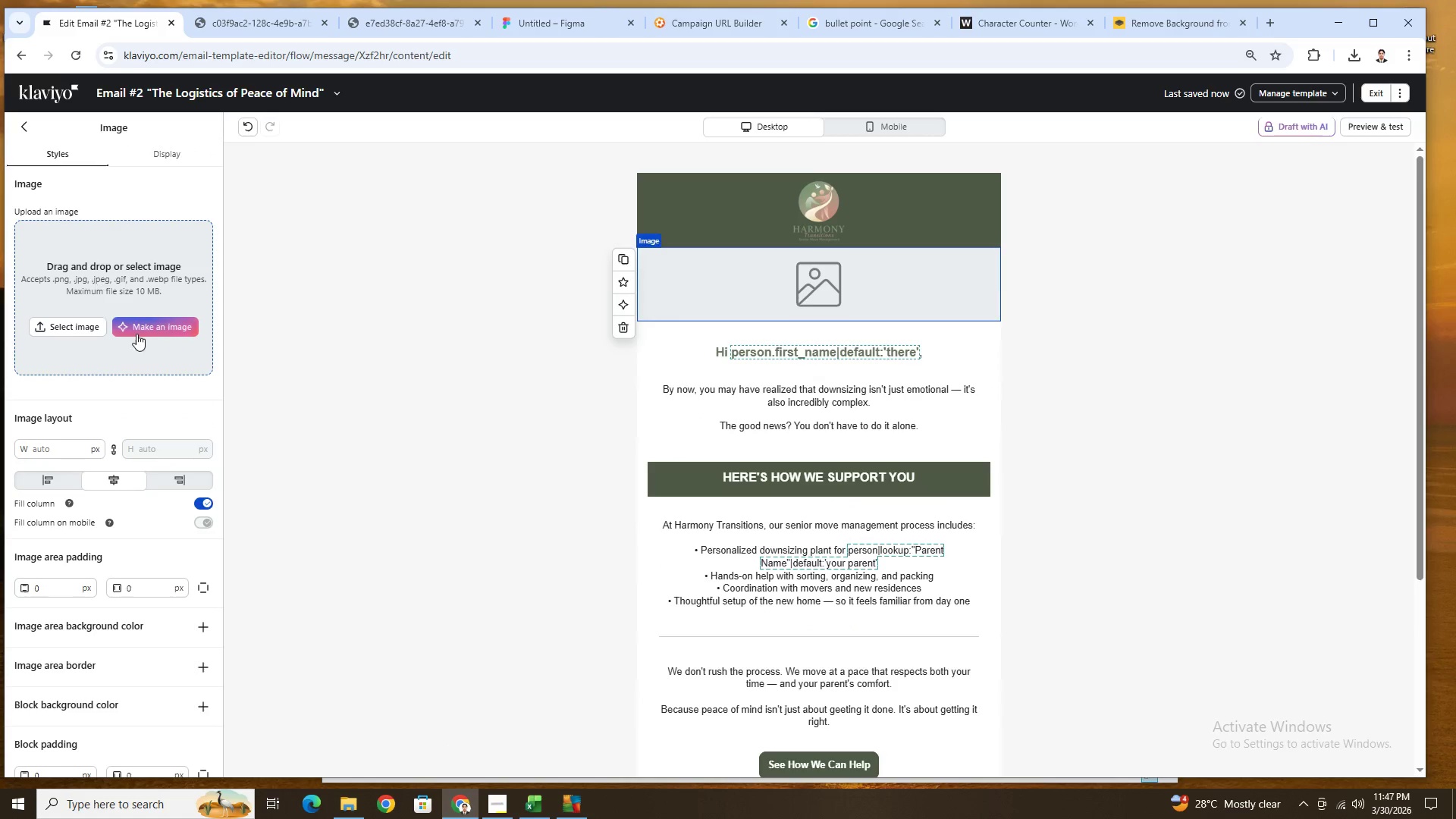 
left_click([146, 323])
 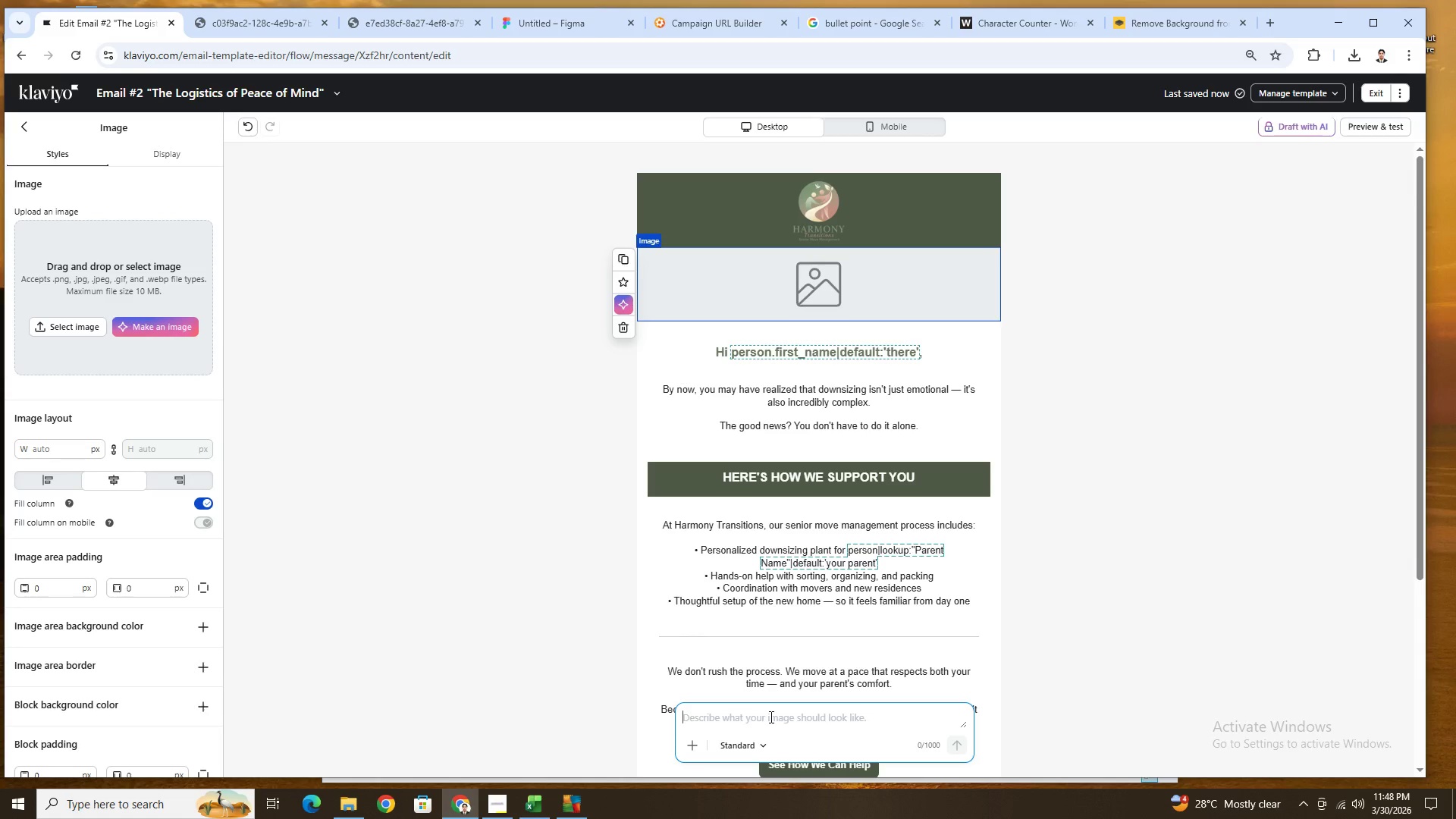 
wait(13.41)
 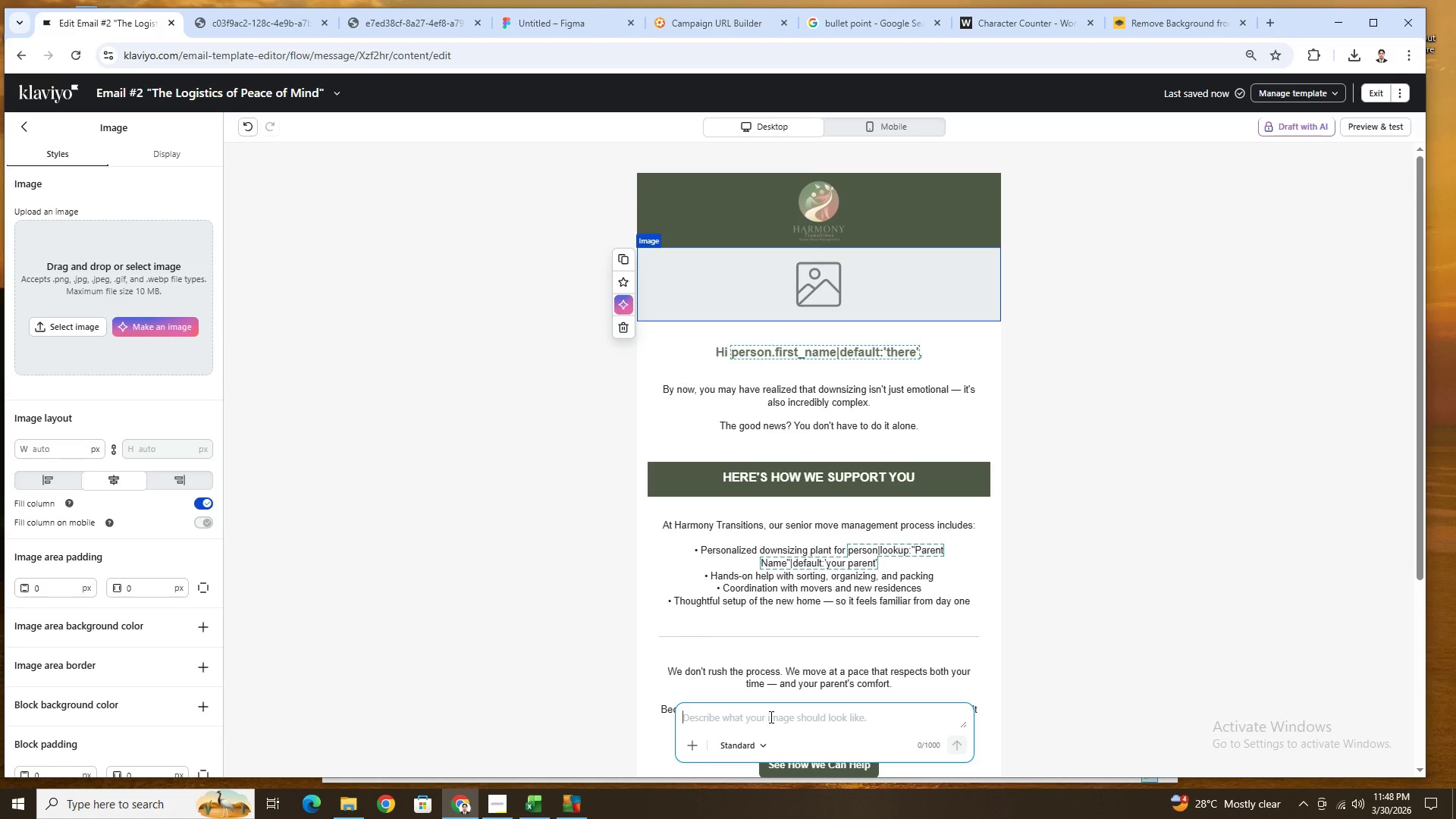 
type(Daughter caring for her senior parent with peach )
key(Backspace)
key(Backspace)
type(e of mind)
 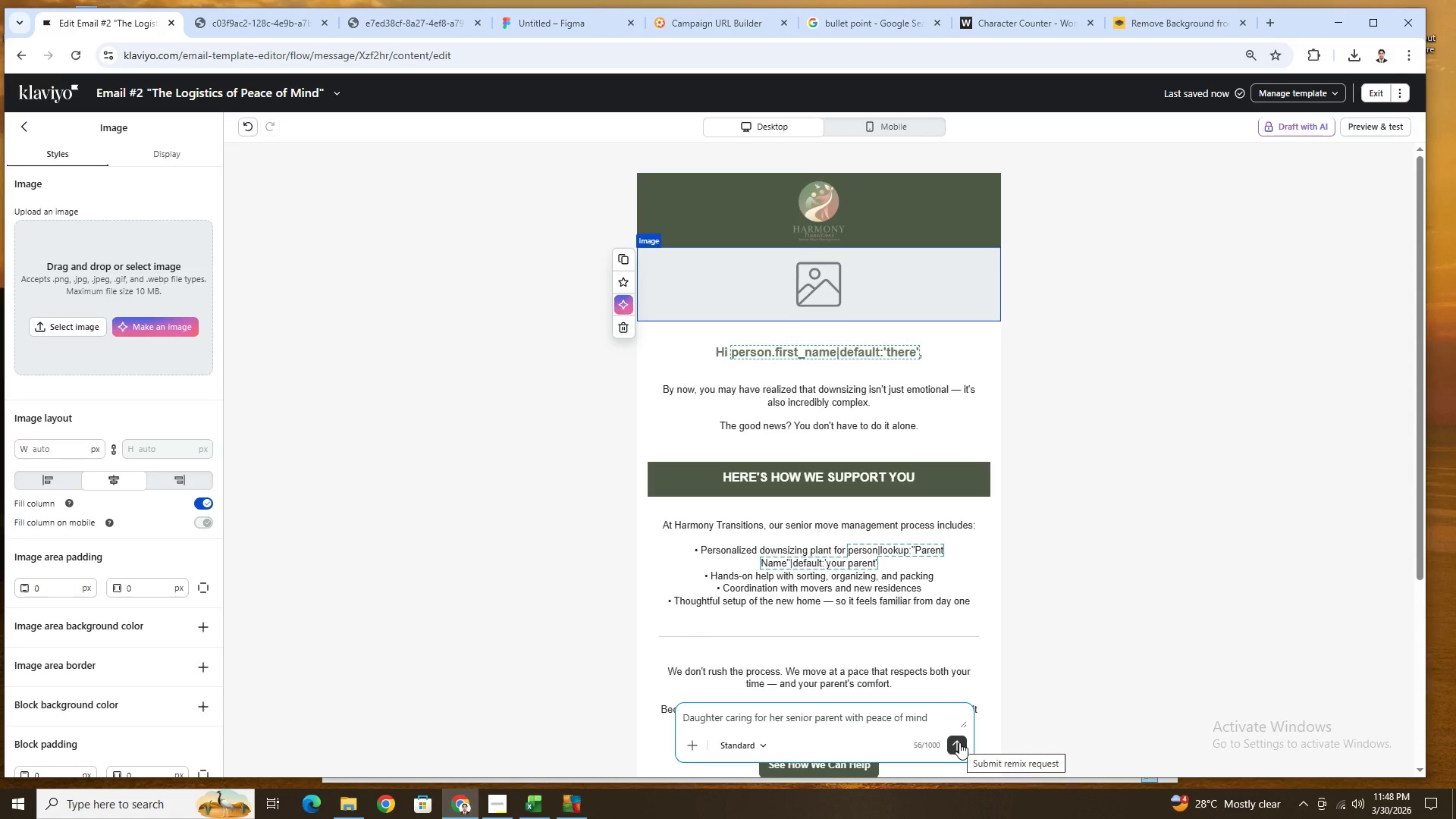 
left_click([959, 742])
 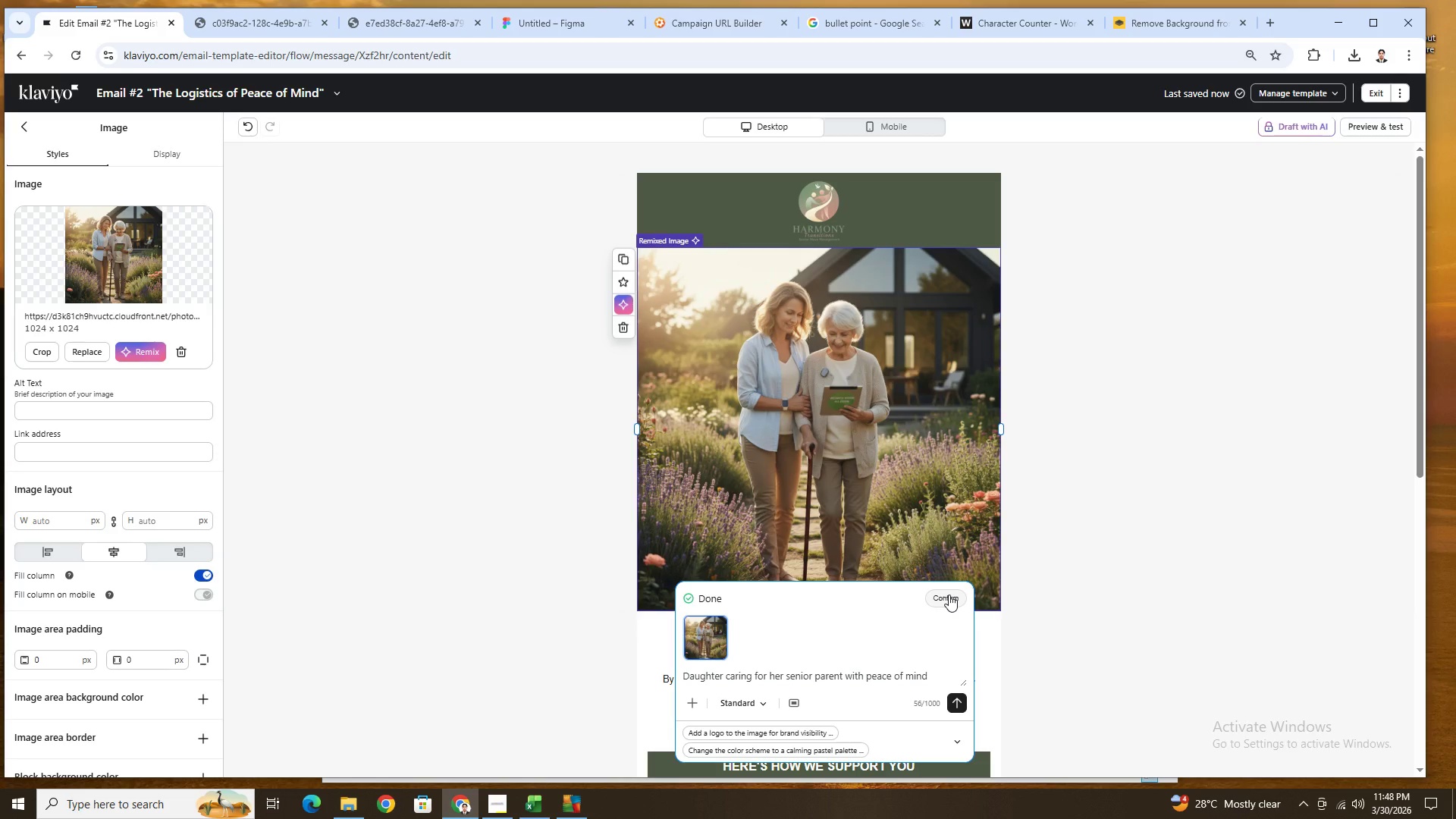 
wait(28.17)
 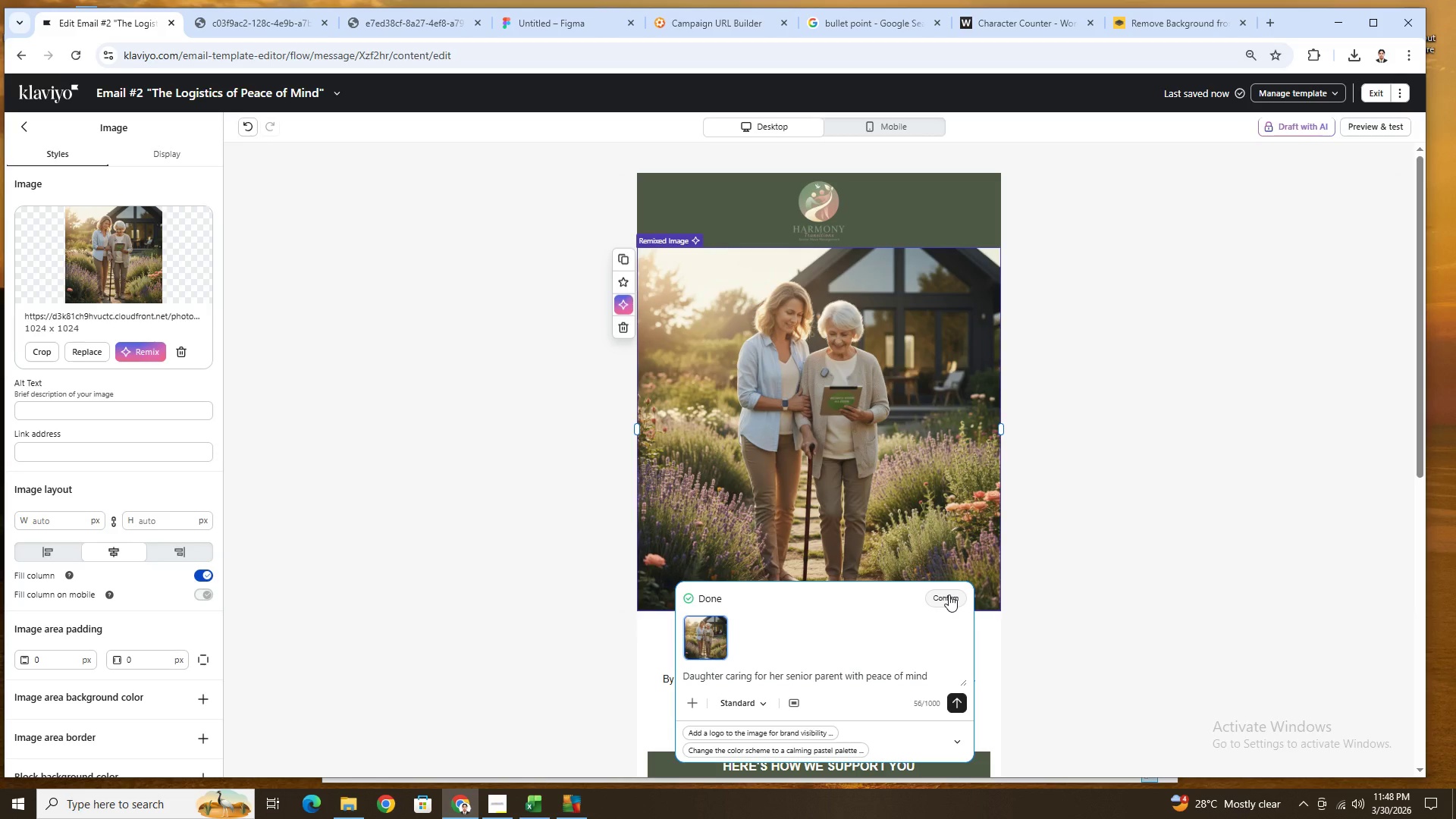 
left_click([952, 595])
 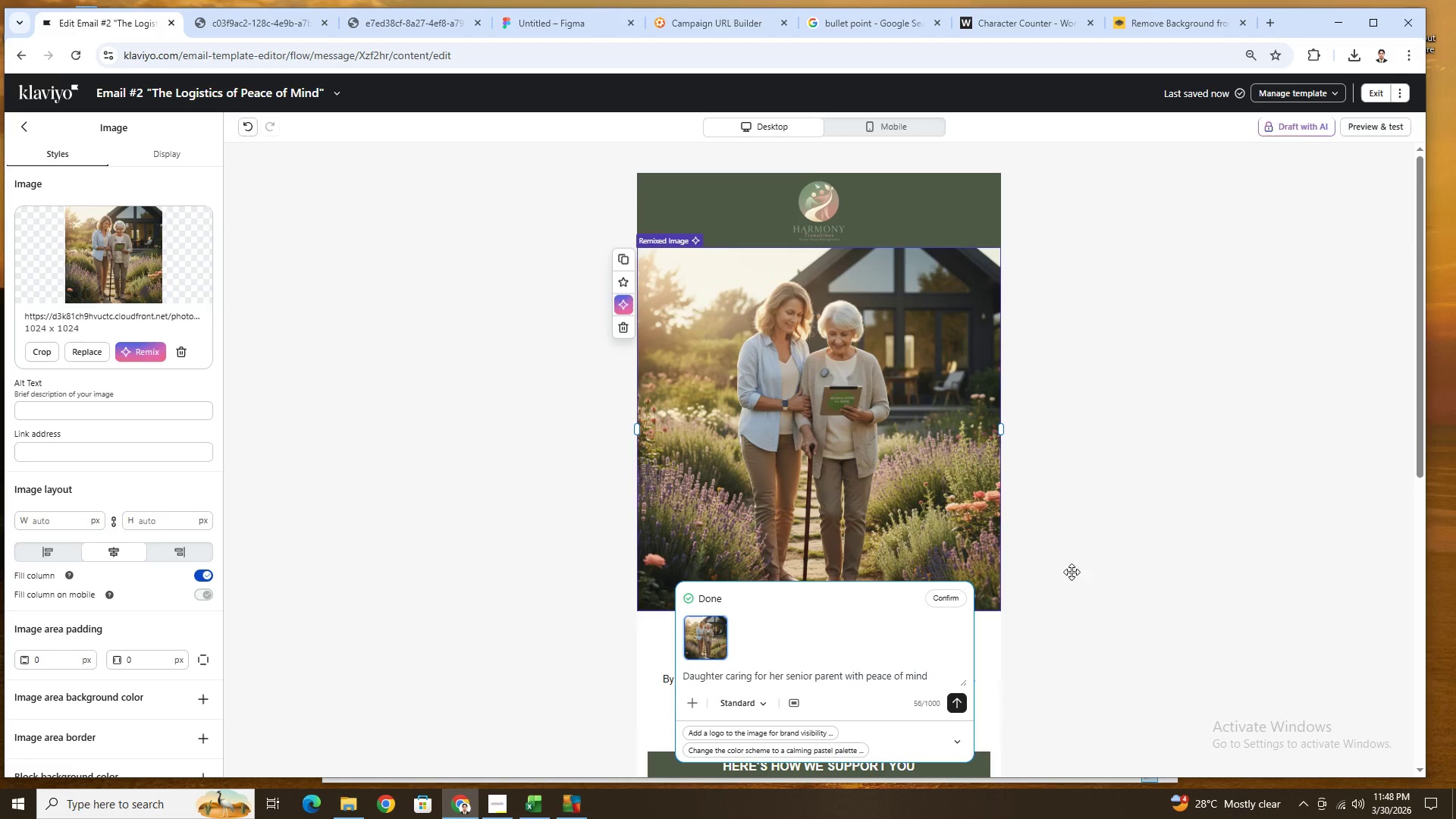 
wait(5.42)
 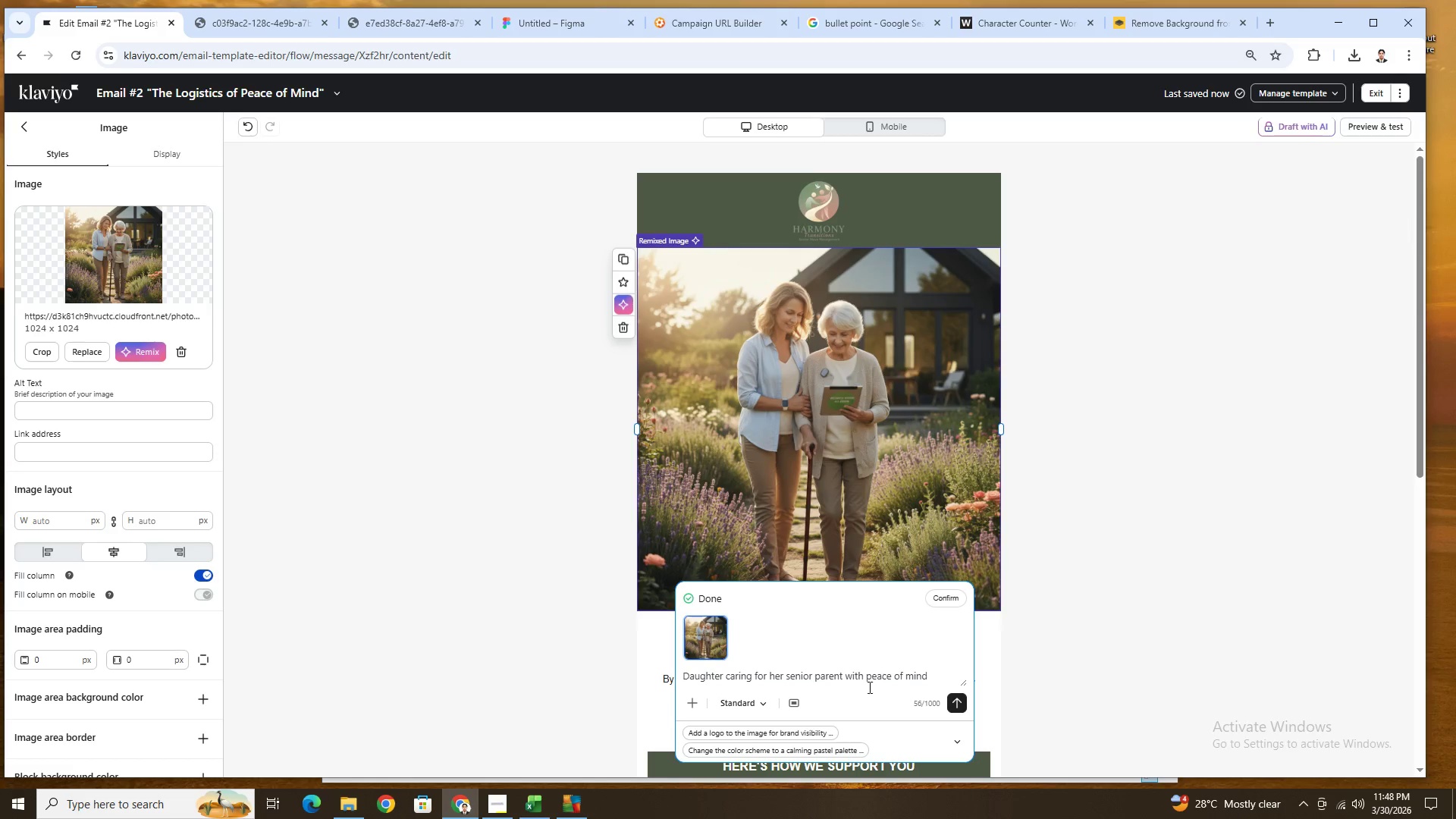 
scroll: coordinate [1002, 645], scroll_direction: down, amount: 1.0
 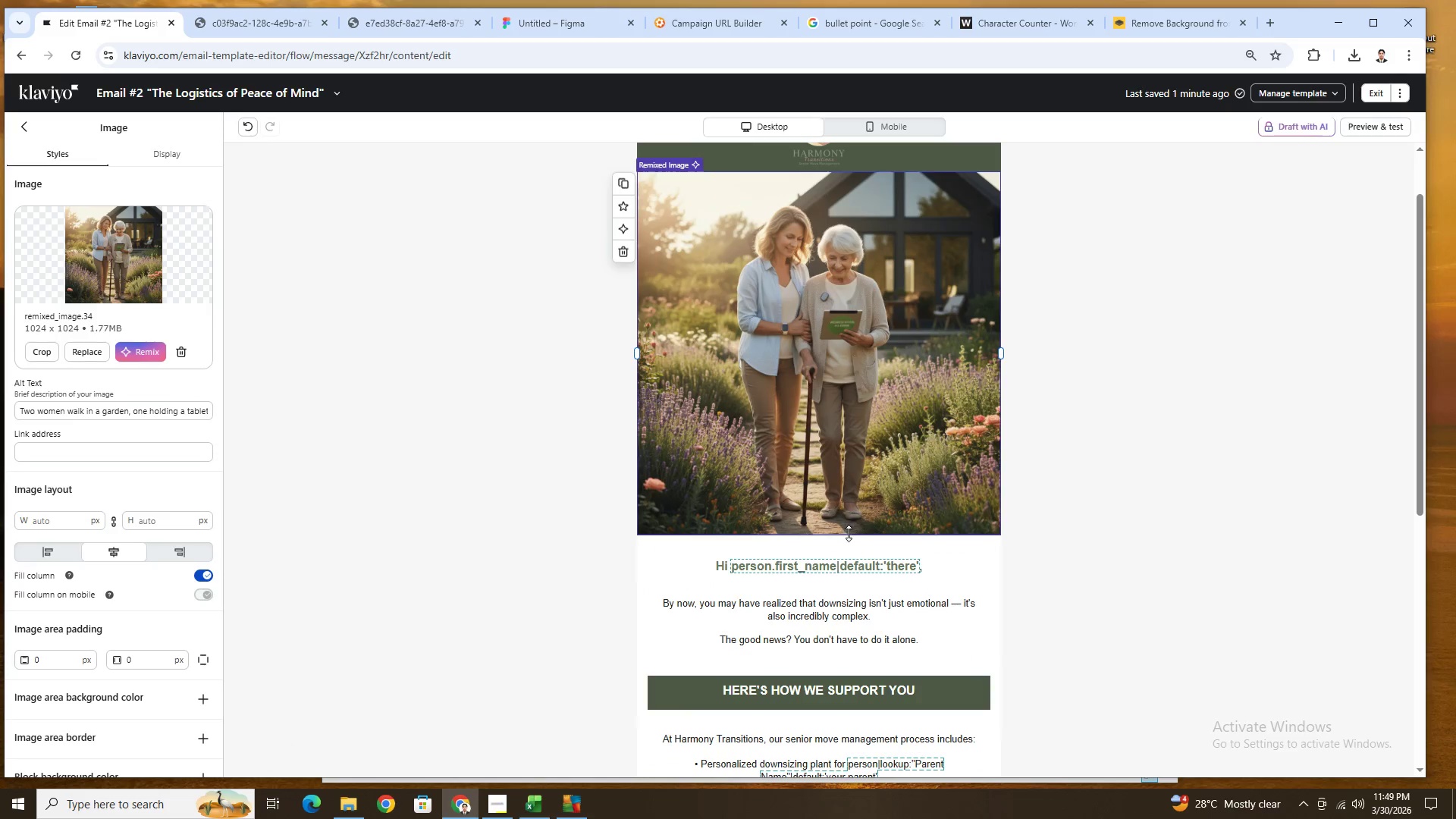 
left_click_drag(start_coordinate=[849, 533], to_coordinate=[850, 504])
 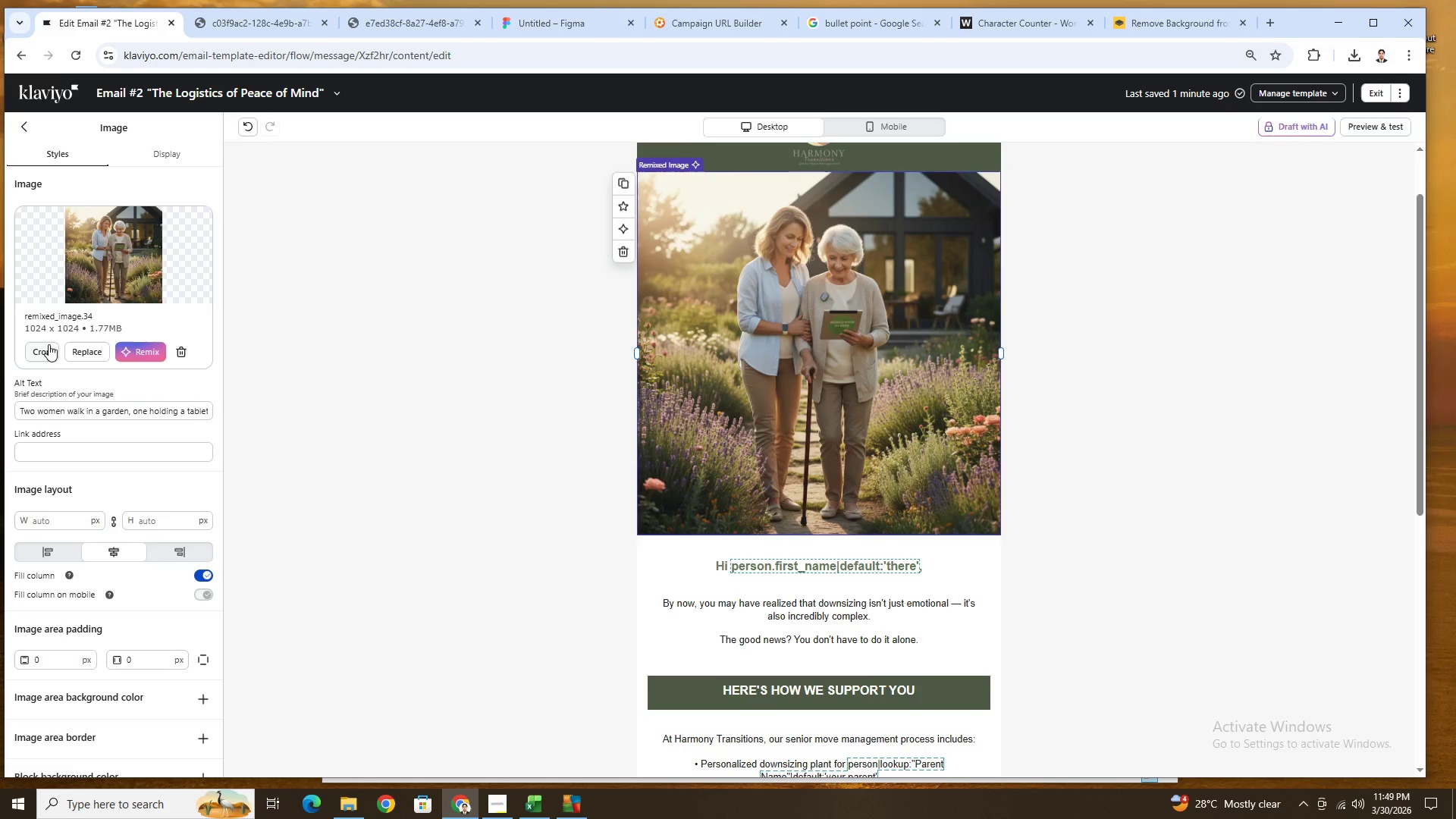 
left_click([49, 347])
 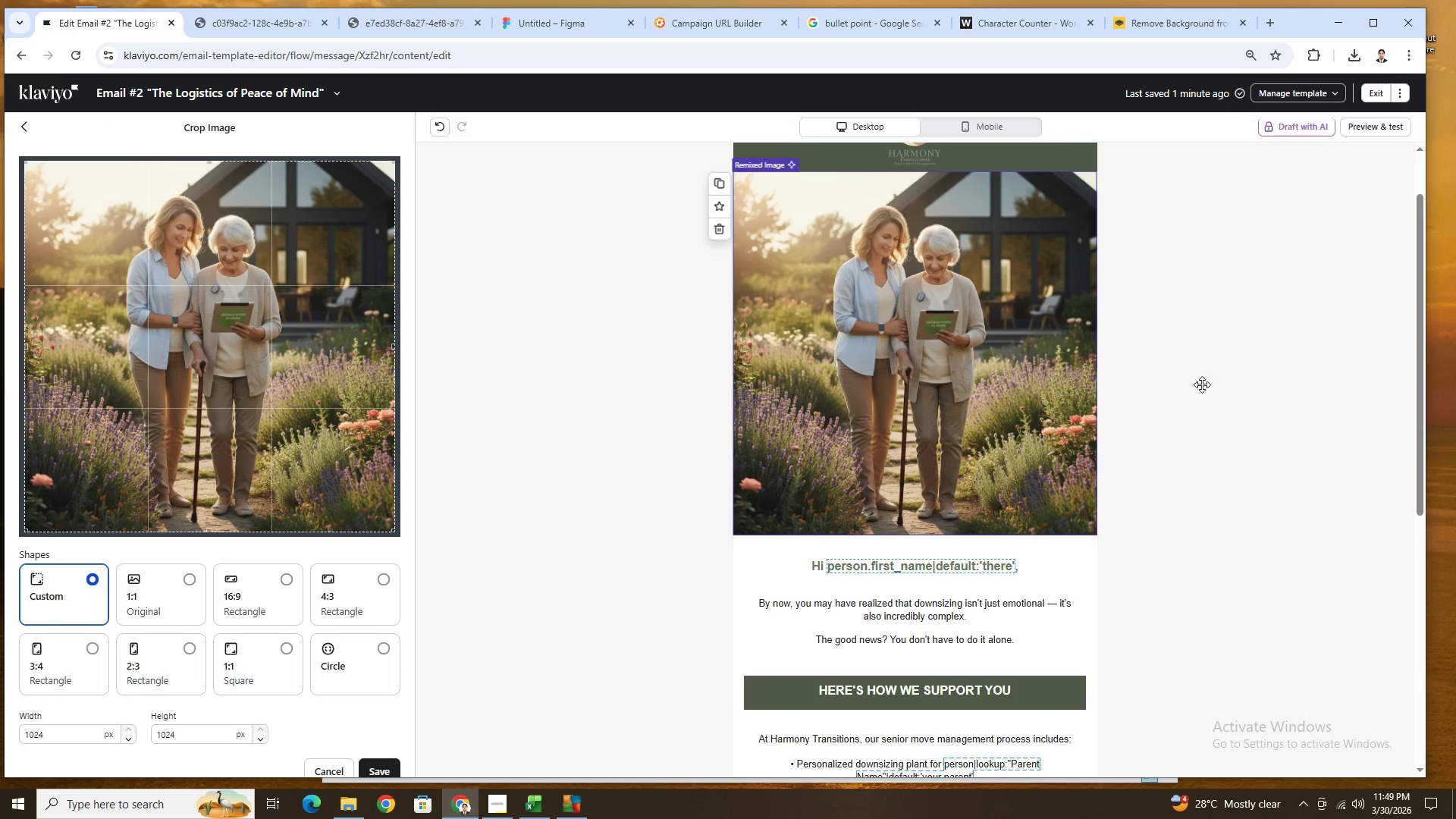 
left_click([1285, 391])
 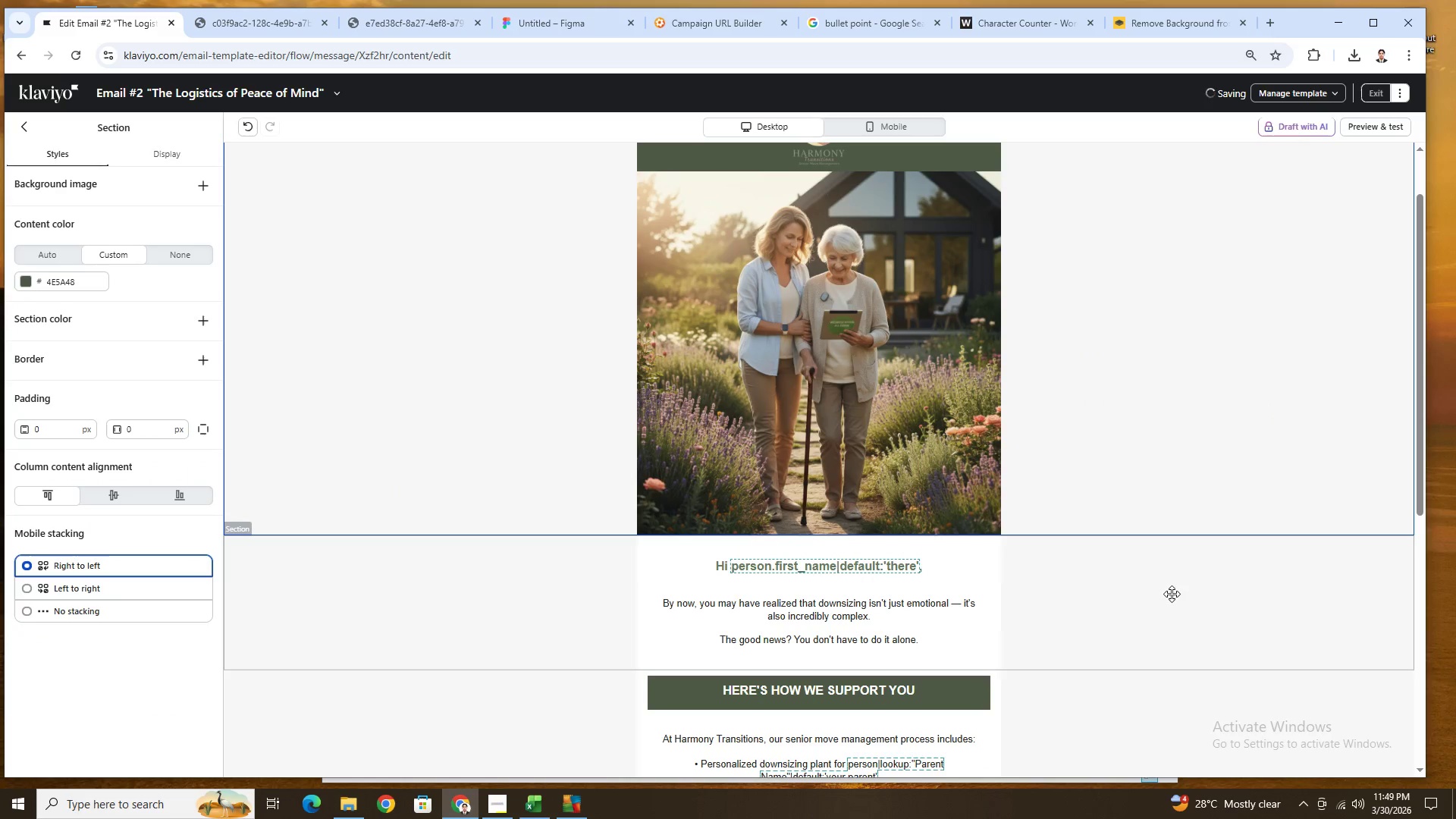 
left_click([1172, 594])
 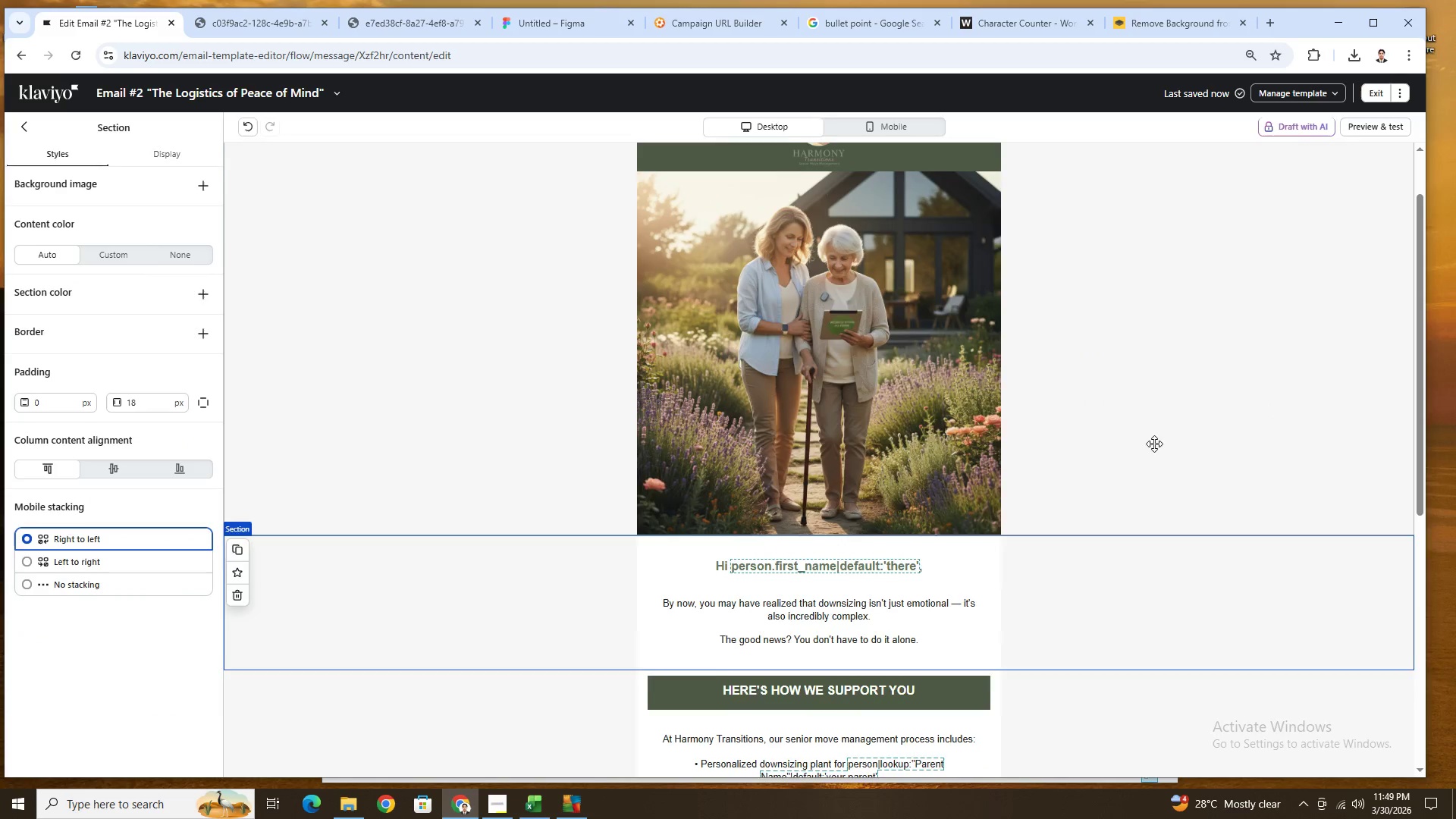 
hold_key(key=ControlLeft, duration=0.64)
scroll: coordinate [1154, 440], scroll_direction: none, amount: 0.0
 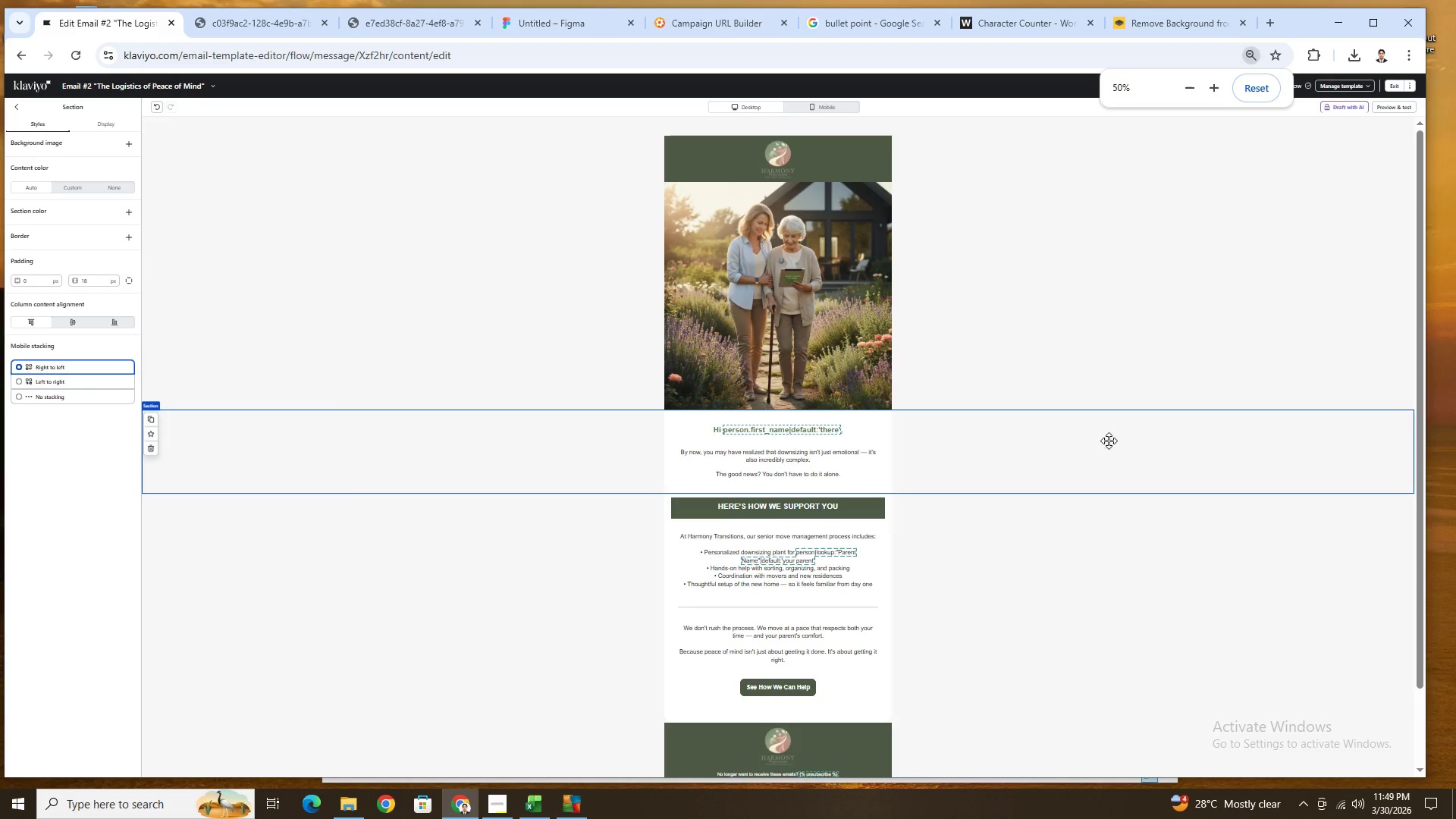 
hold_key(key=ControlLeft, duration=0.38)
scroll: coordinate [1092, 410], scroll_direction: up, amount: 1.0
 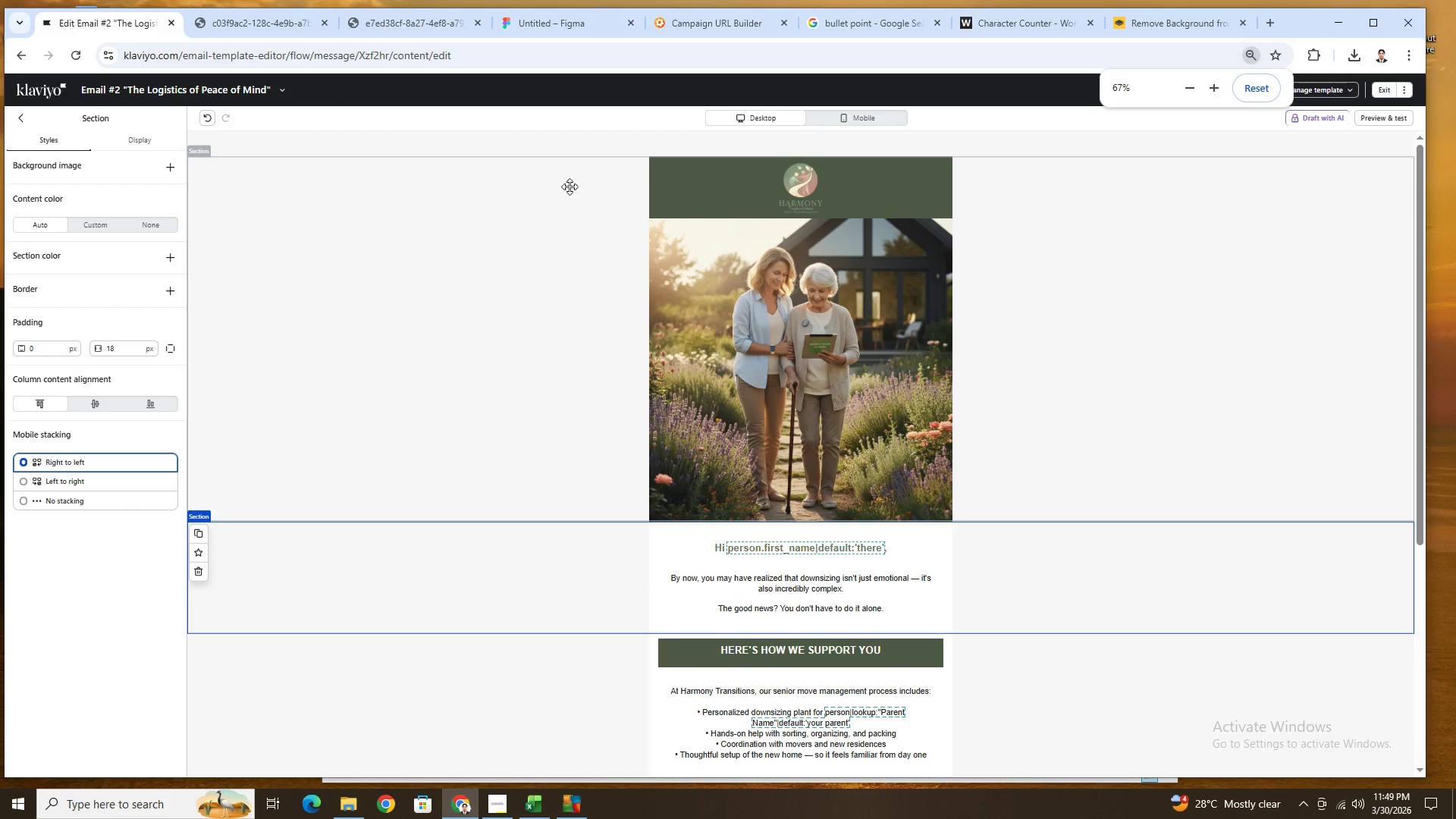 
double_click([761, 184])
 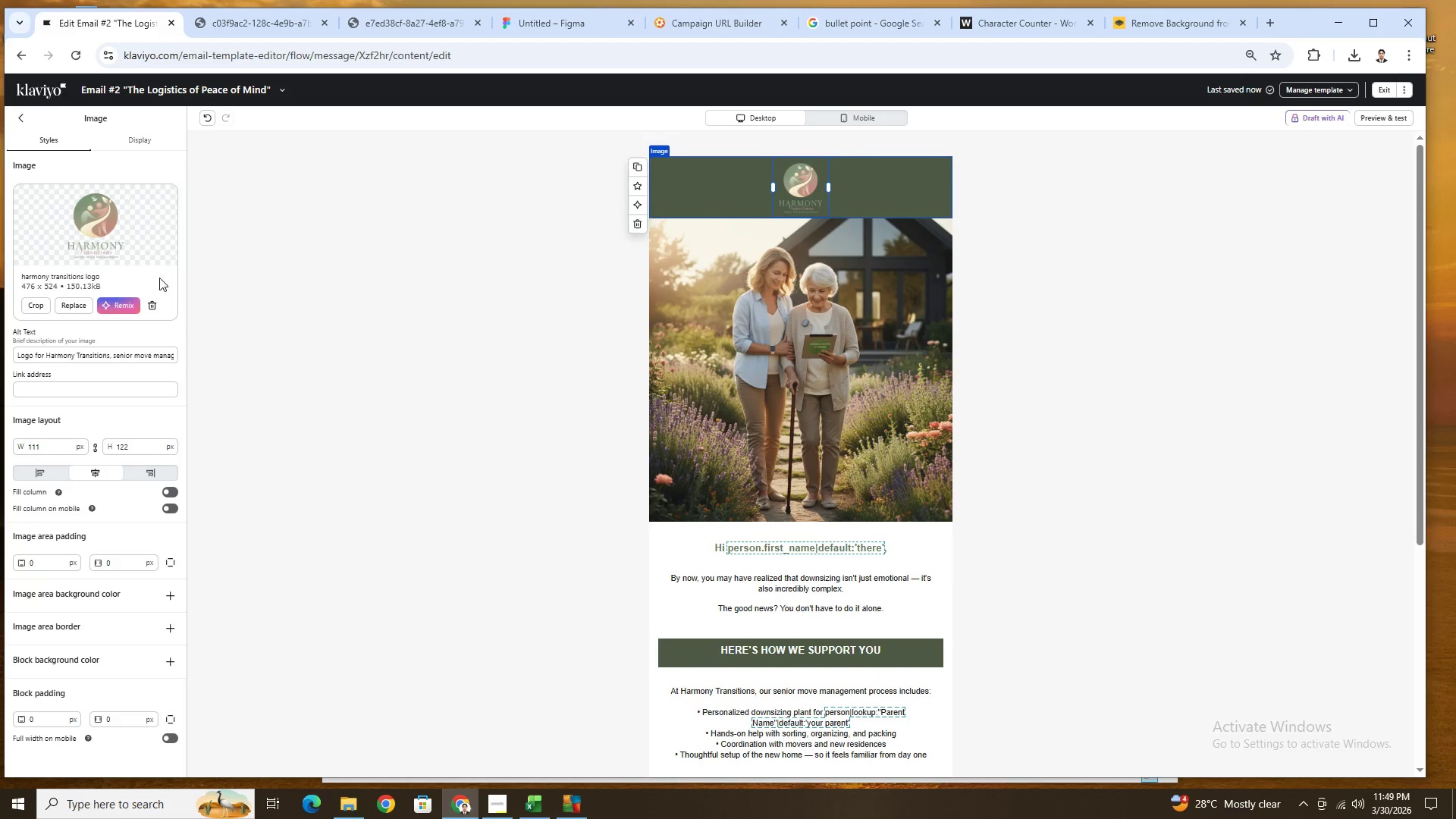 
left_click([558, 182])
 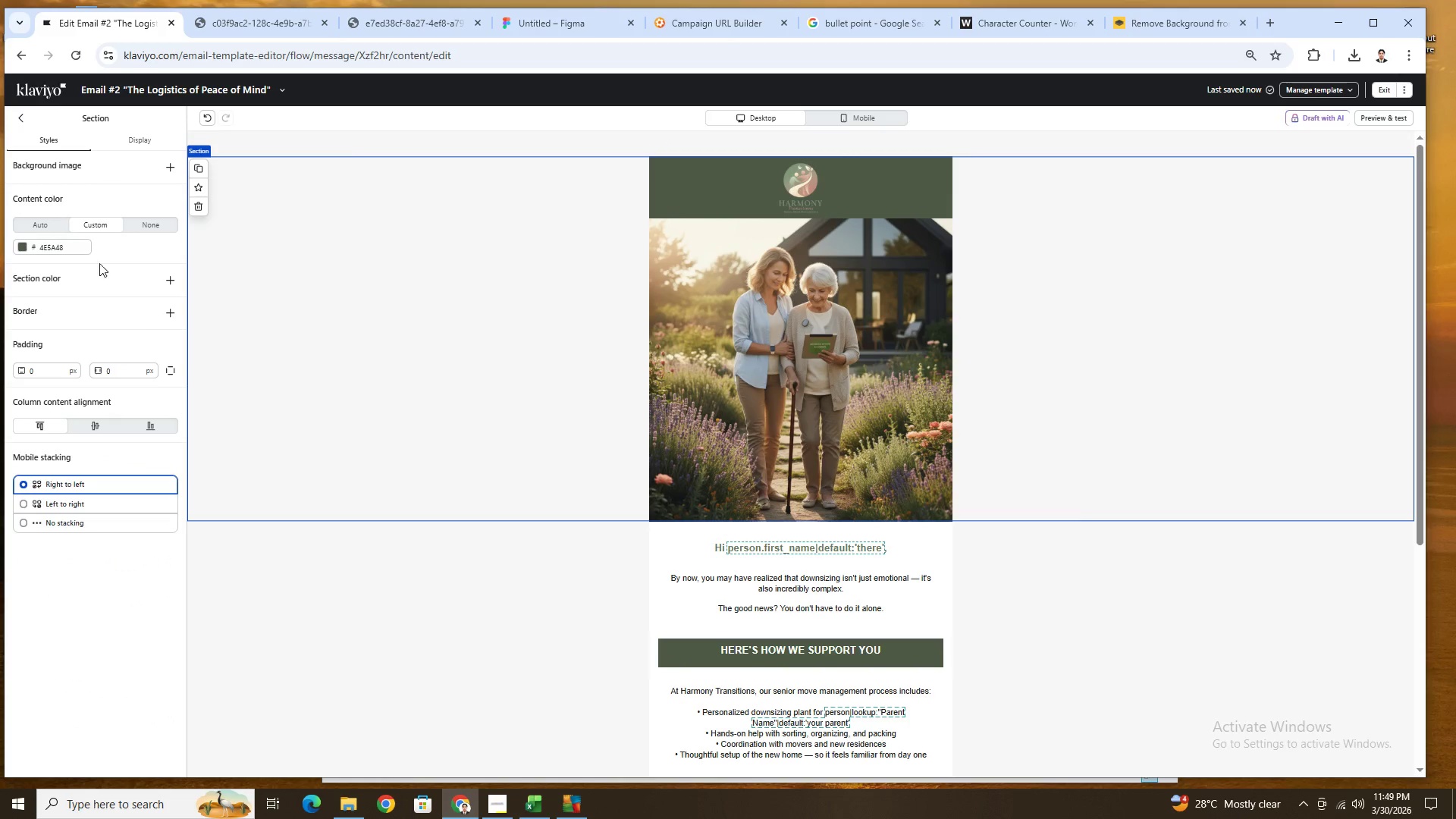 
left_click([136, 227])
 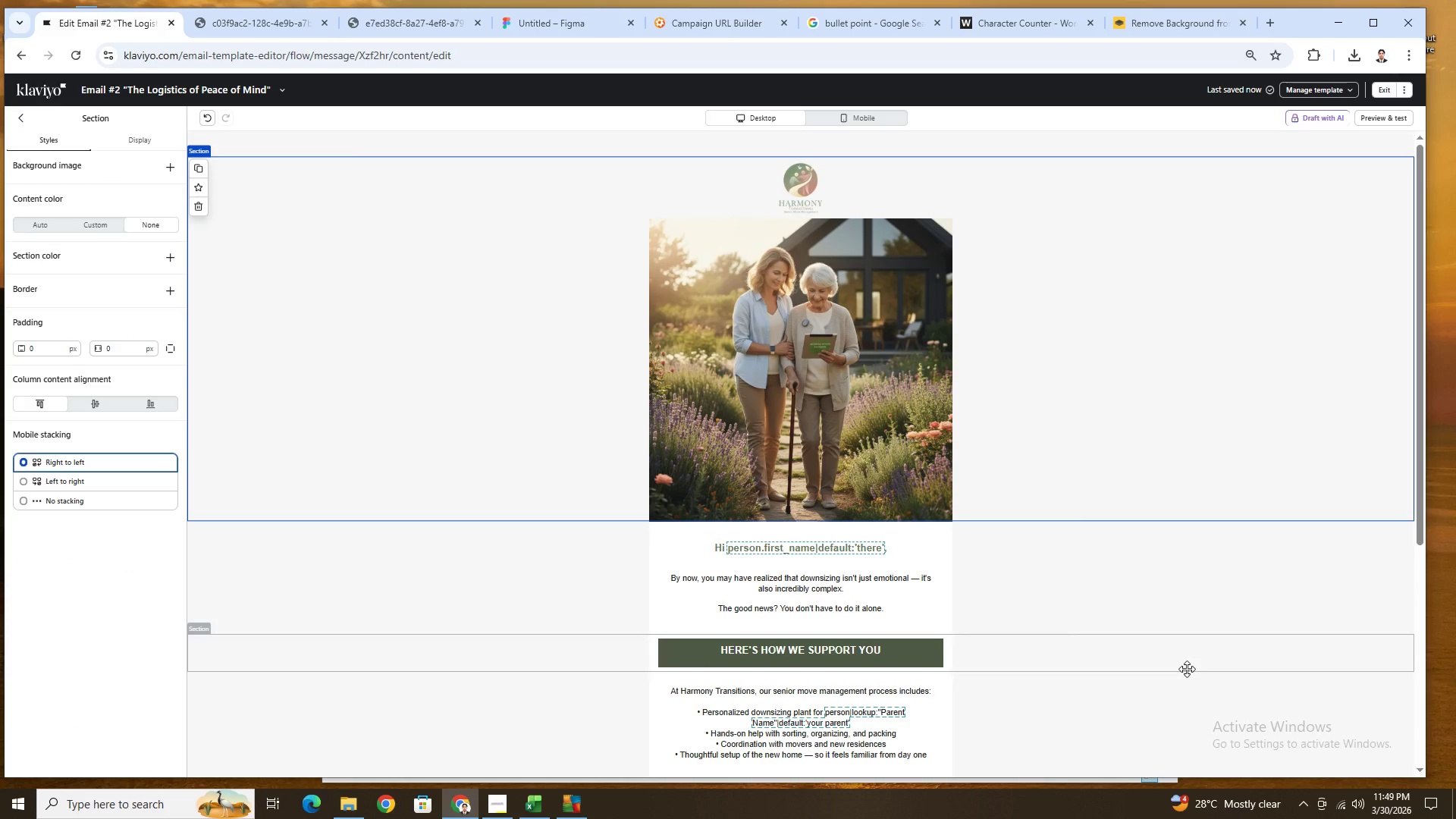 
wait(5.59)
 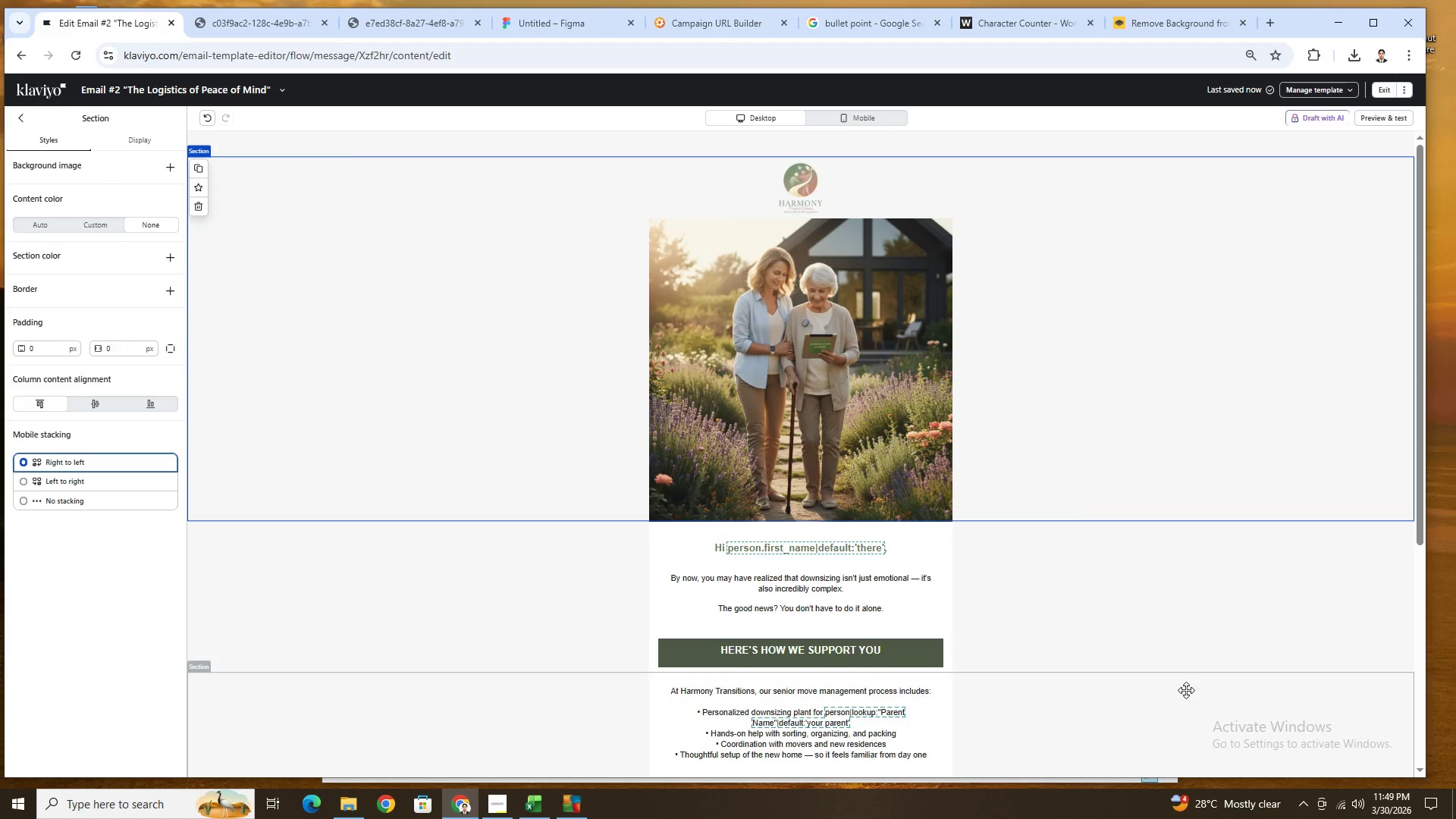 
scroll: coordinate [1189, 667], scroll_direction: down, amount: 1.0
 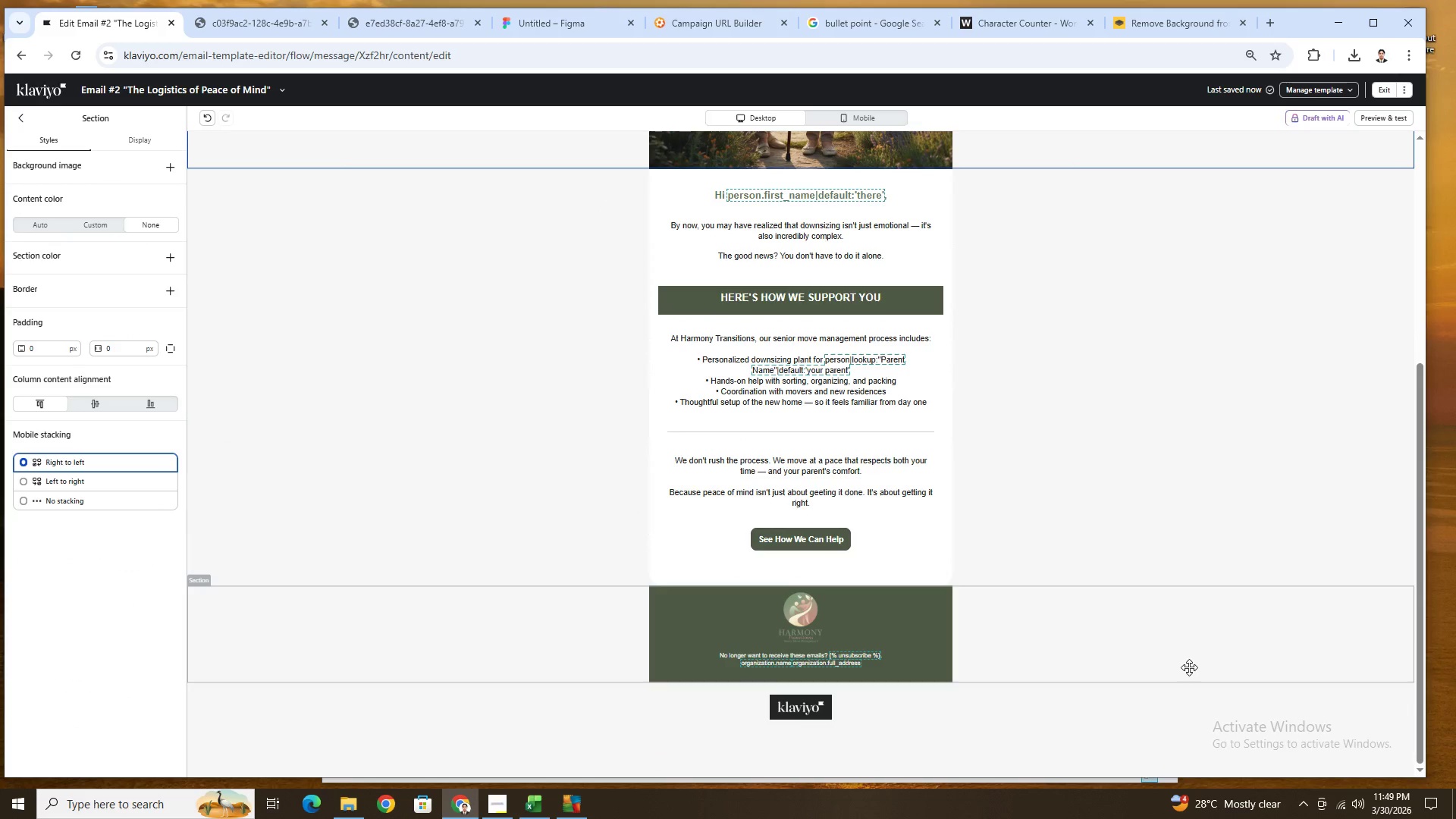 
scroll: coordinate [1189, 667], scroll_direction: up, amount: 6.0
 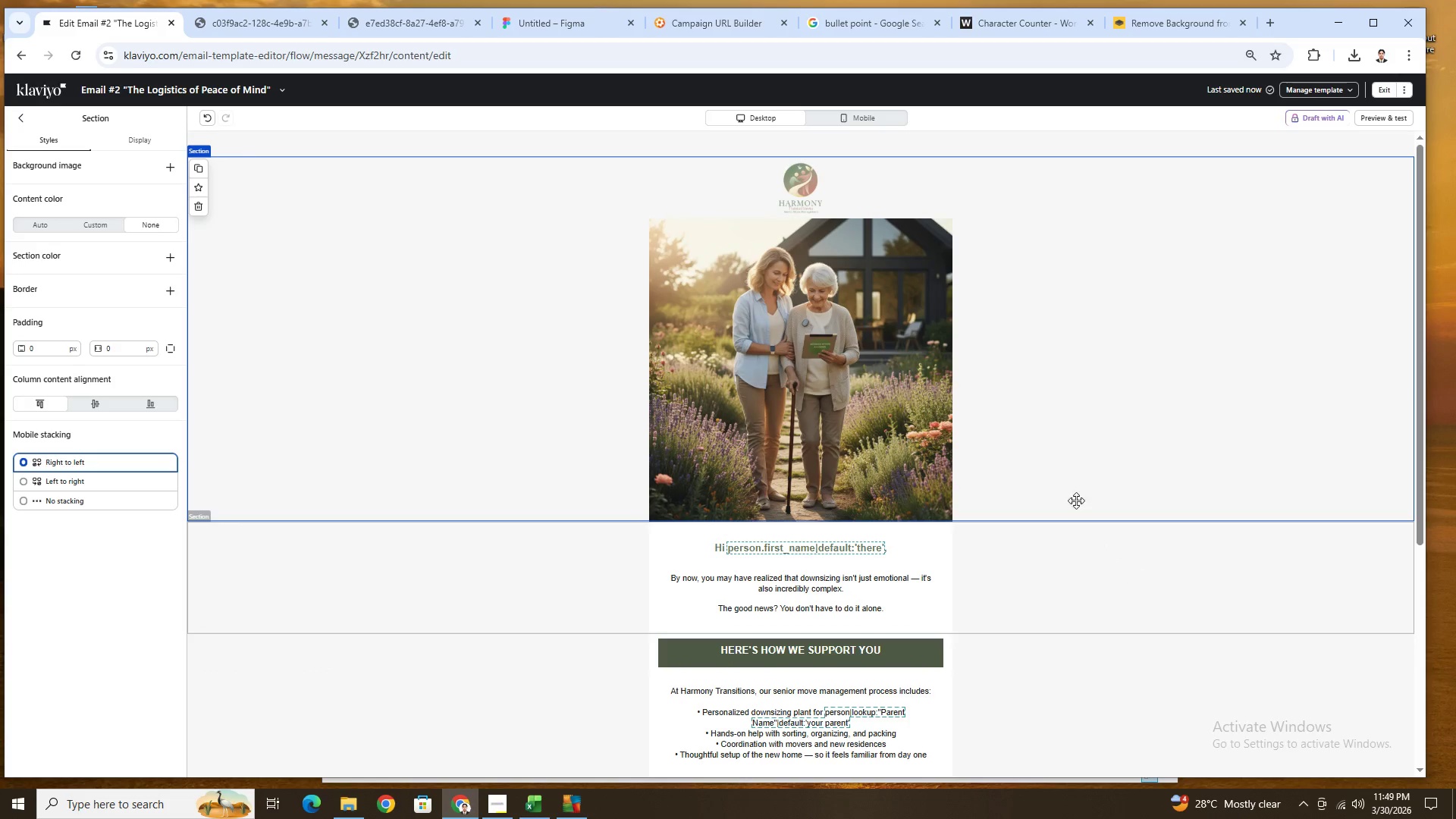 
left_click([809, 209])
 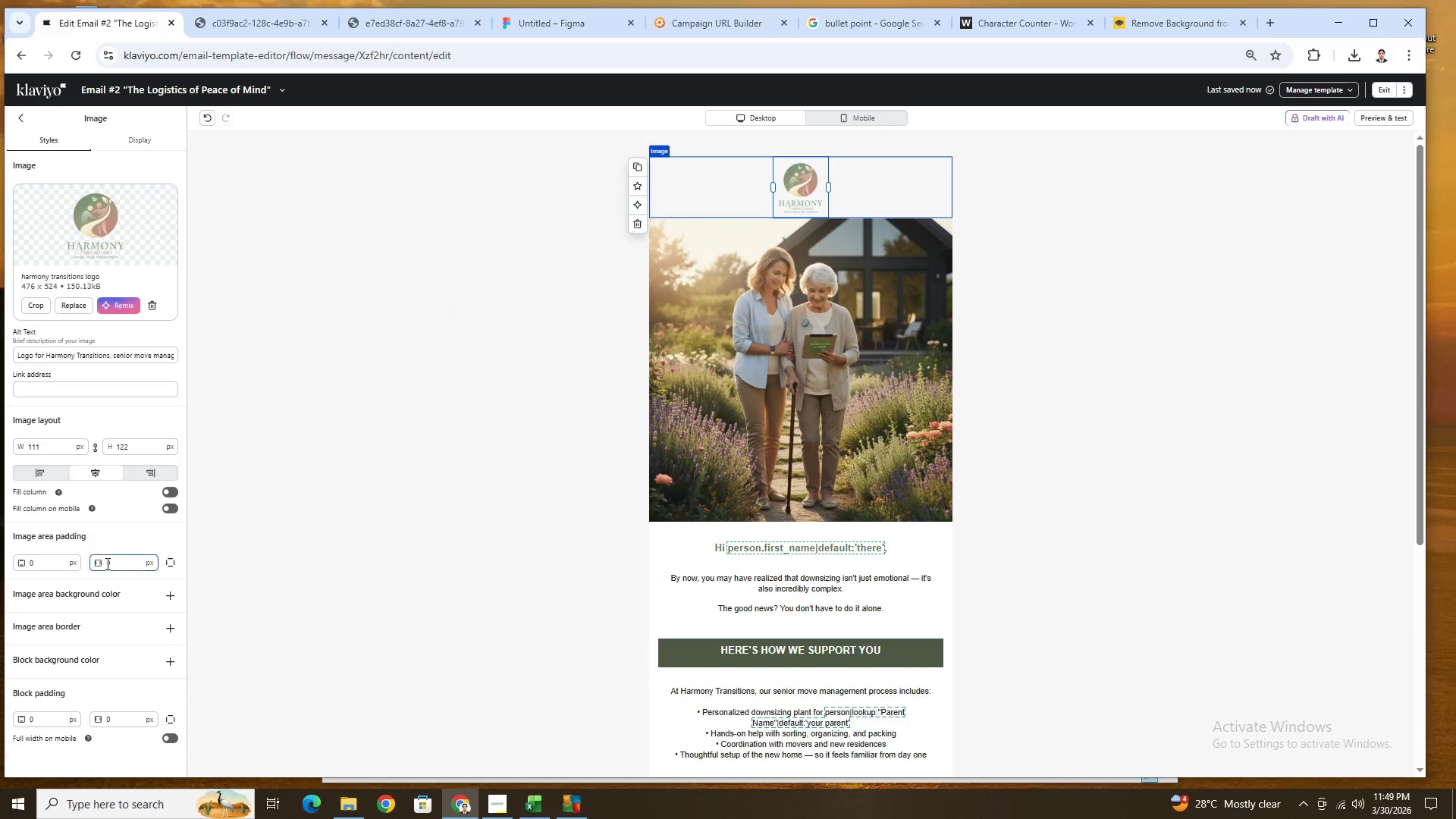 
double_click([50, 559])
 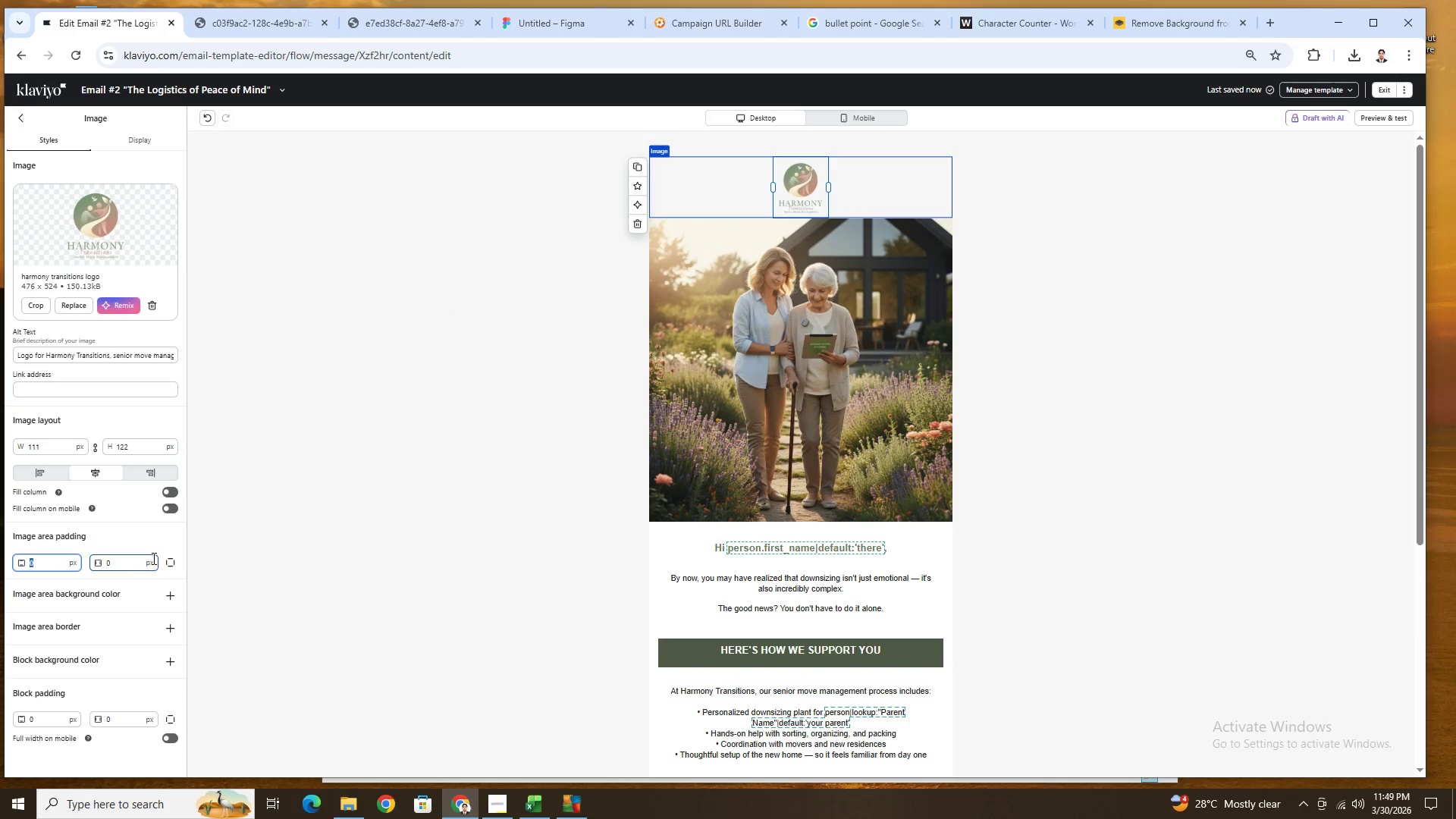 
left_click([170, 560])
 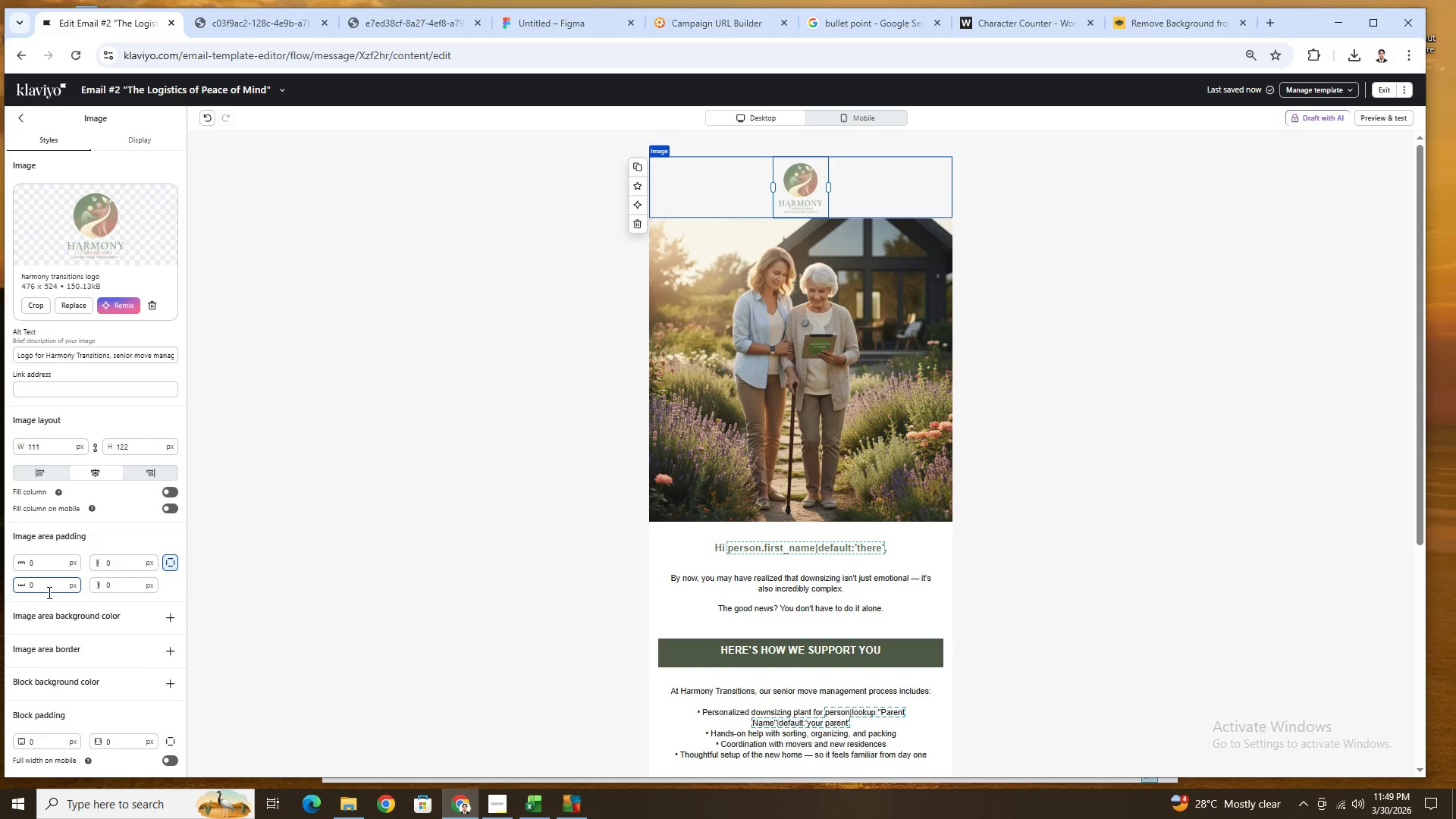 
double_click([48, 592])
 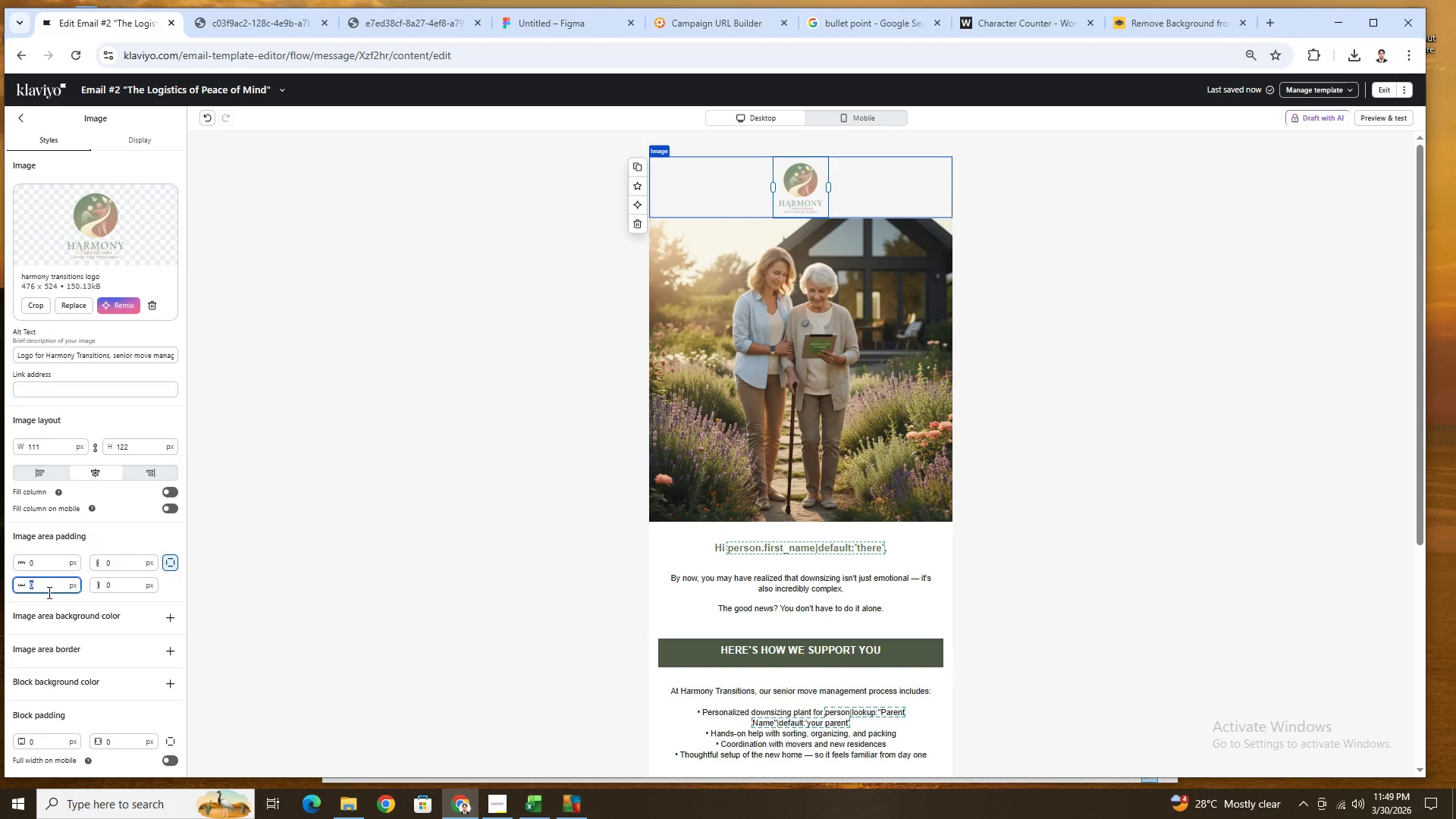 
key(Numpad9)
 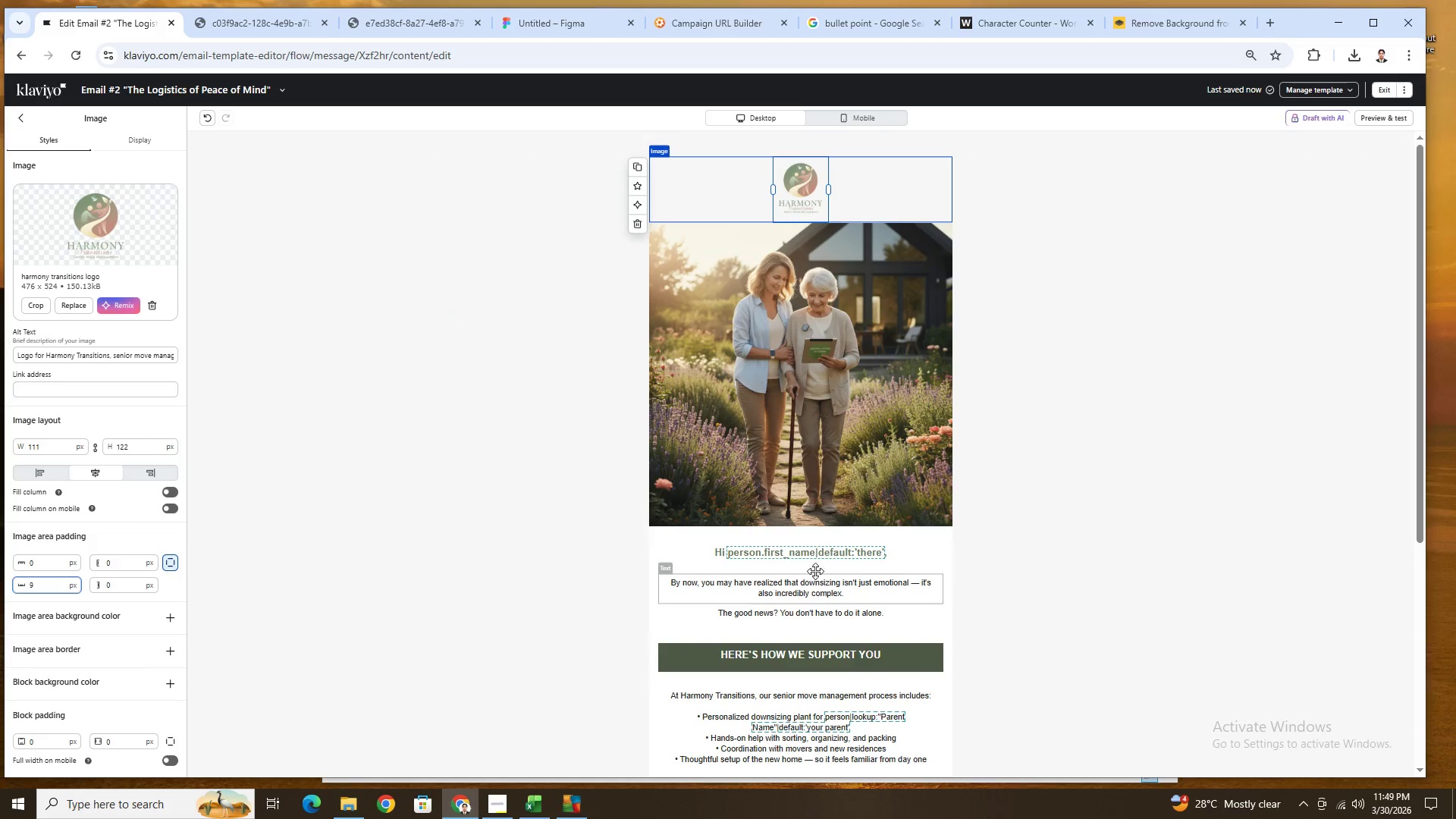 
left_click([1044, 505])
 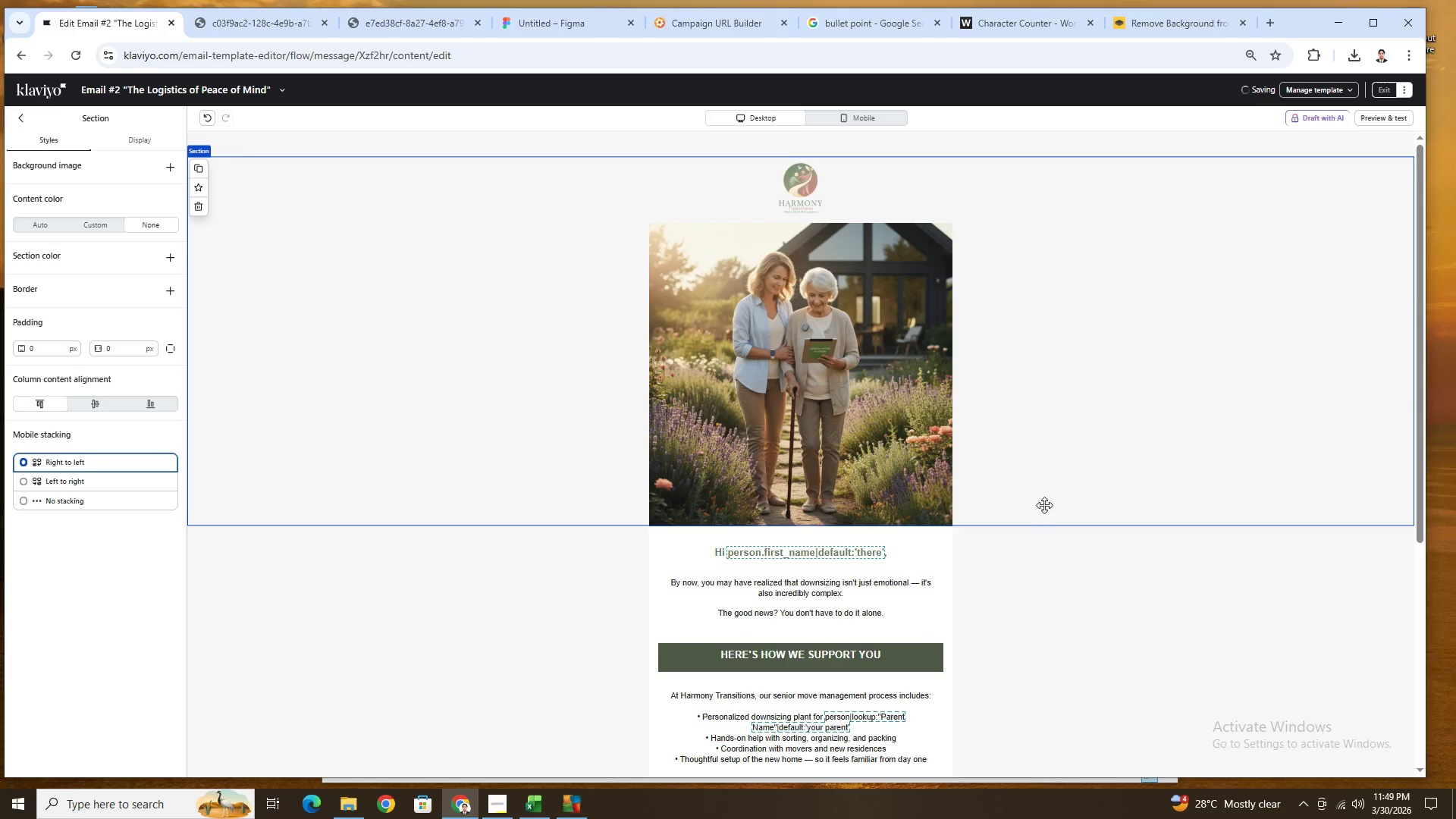 
scroll: coordinate [1044, 505], scroll_direction: down, amount: 1.0
 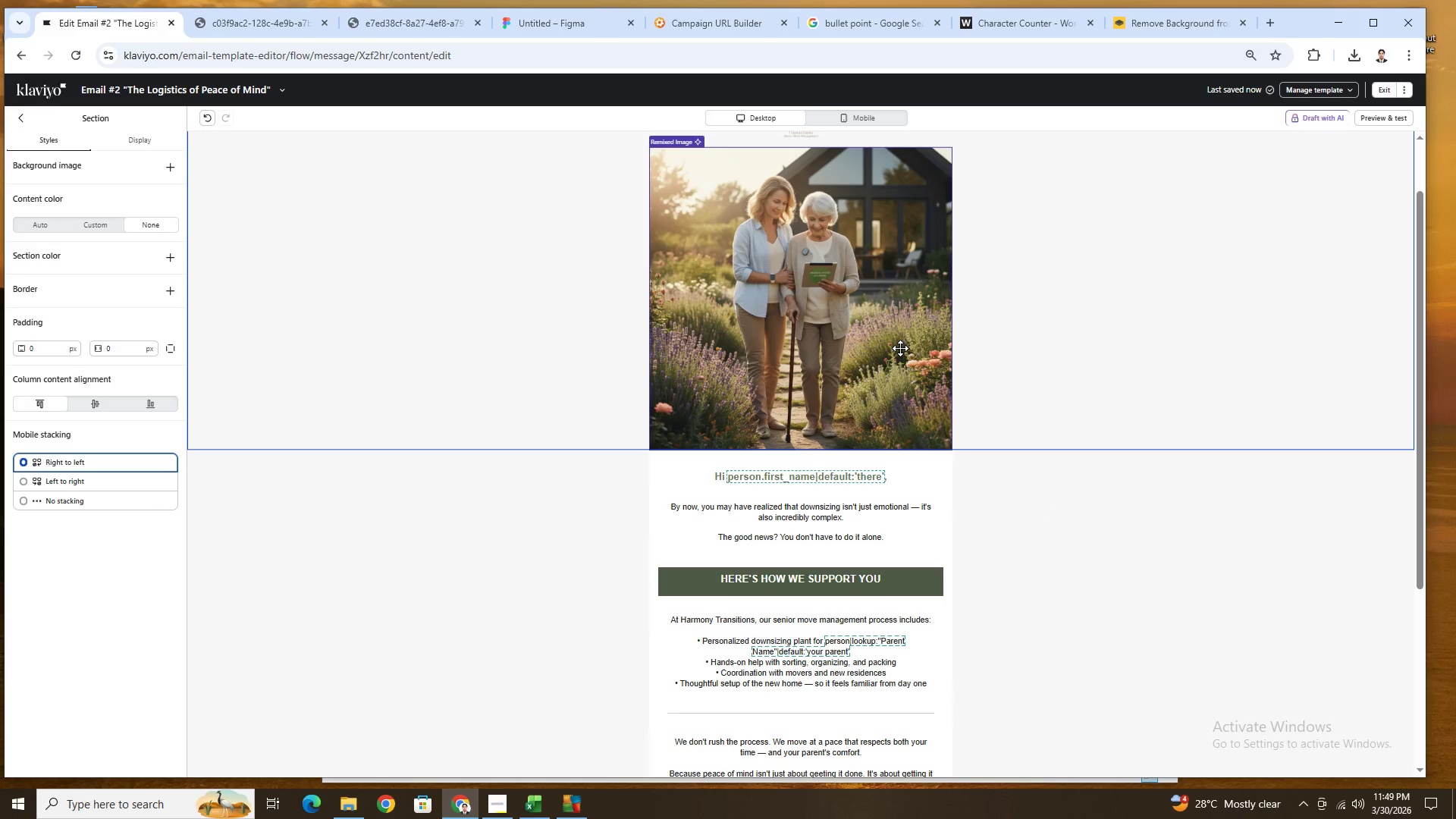 
left_click([895, 342])
 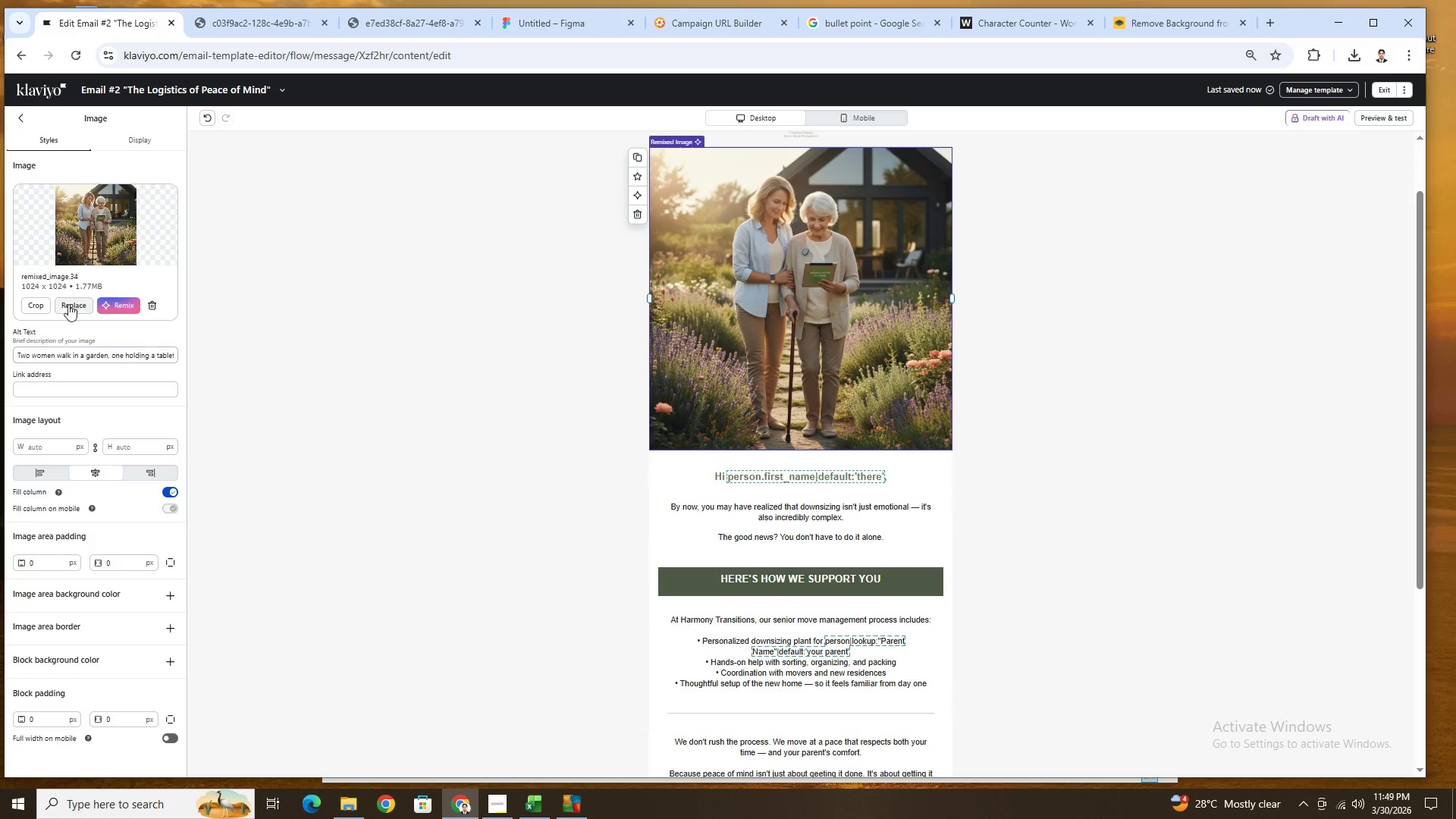 
left_click([28, 307])
 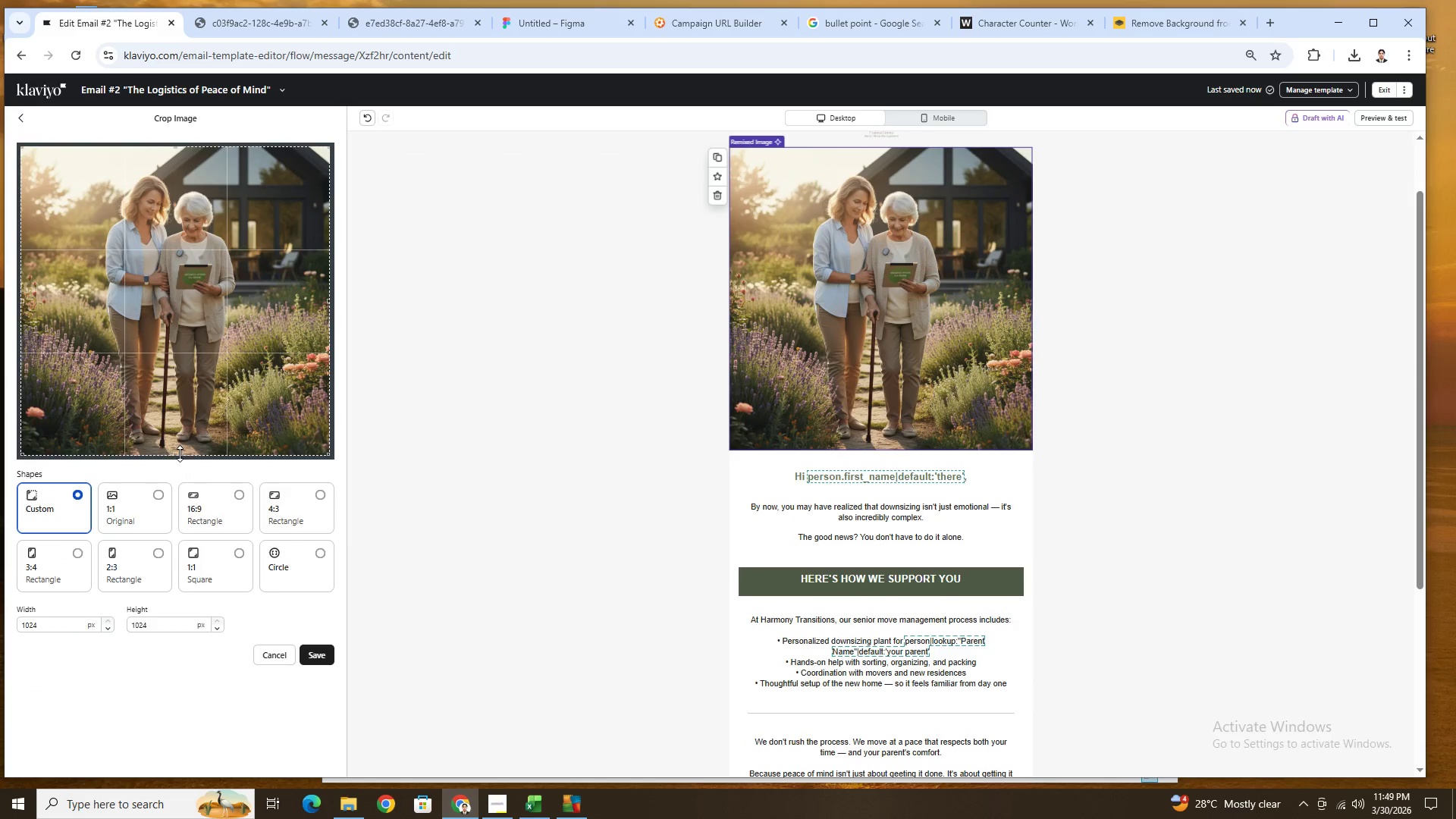 
left_click_drag(start_coordinate=[178, 454], to_coordinate=[214, 325])
 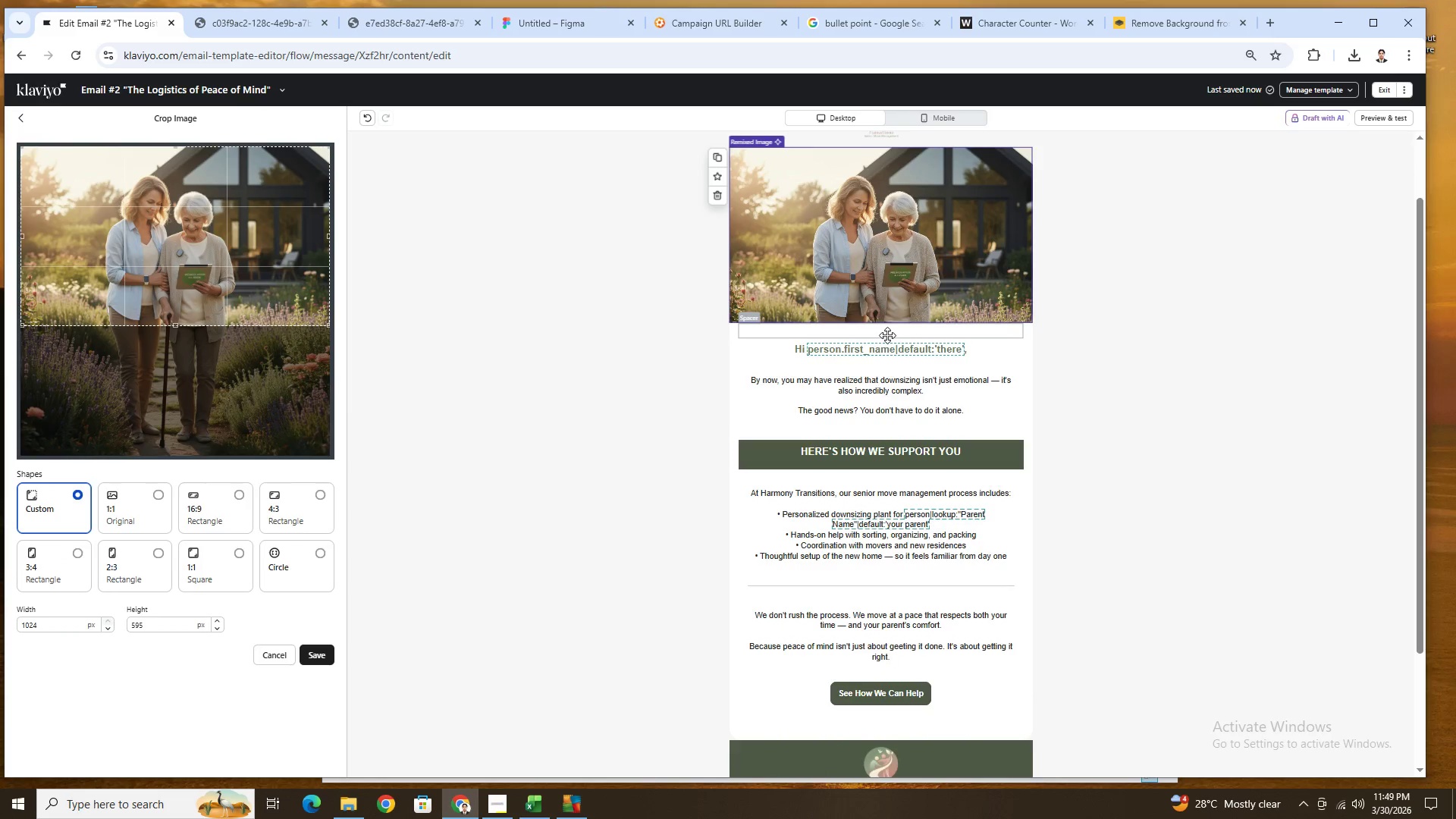 
scroll: coordinate [887, 335], scroll_direction: up, amount: 1.0
 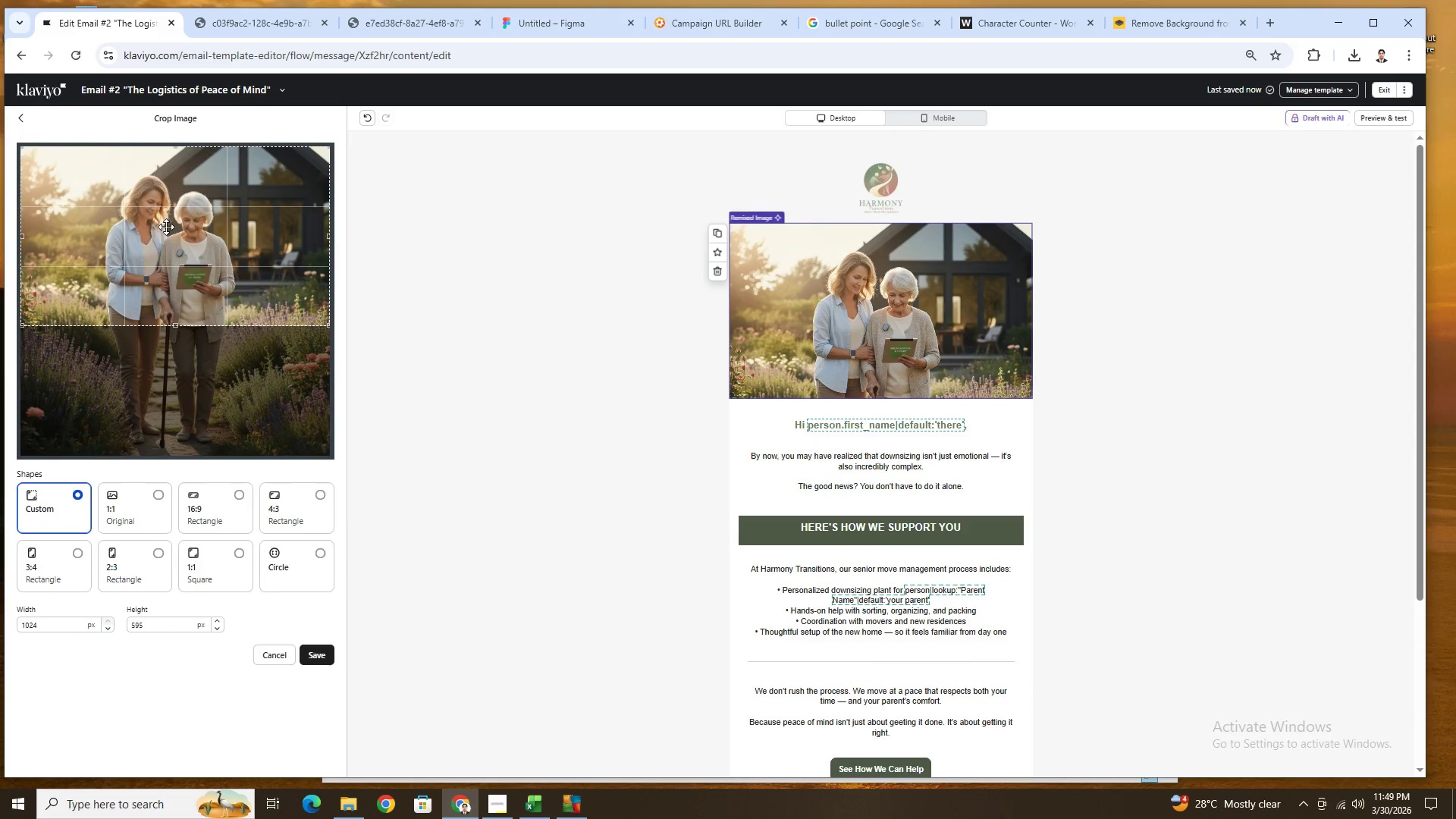 
left_click_drag(start_coordinate=[187, 243], to_coordinate=[202, 249])
 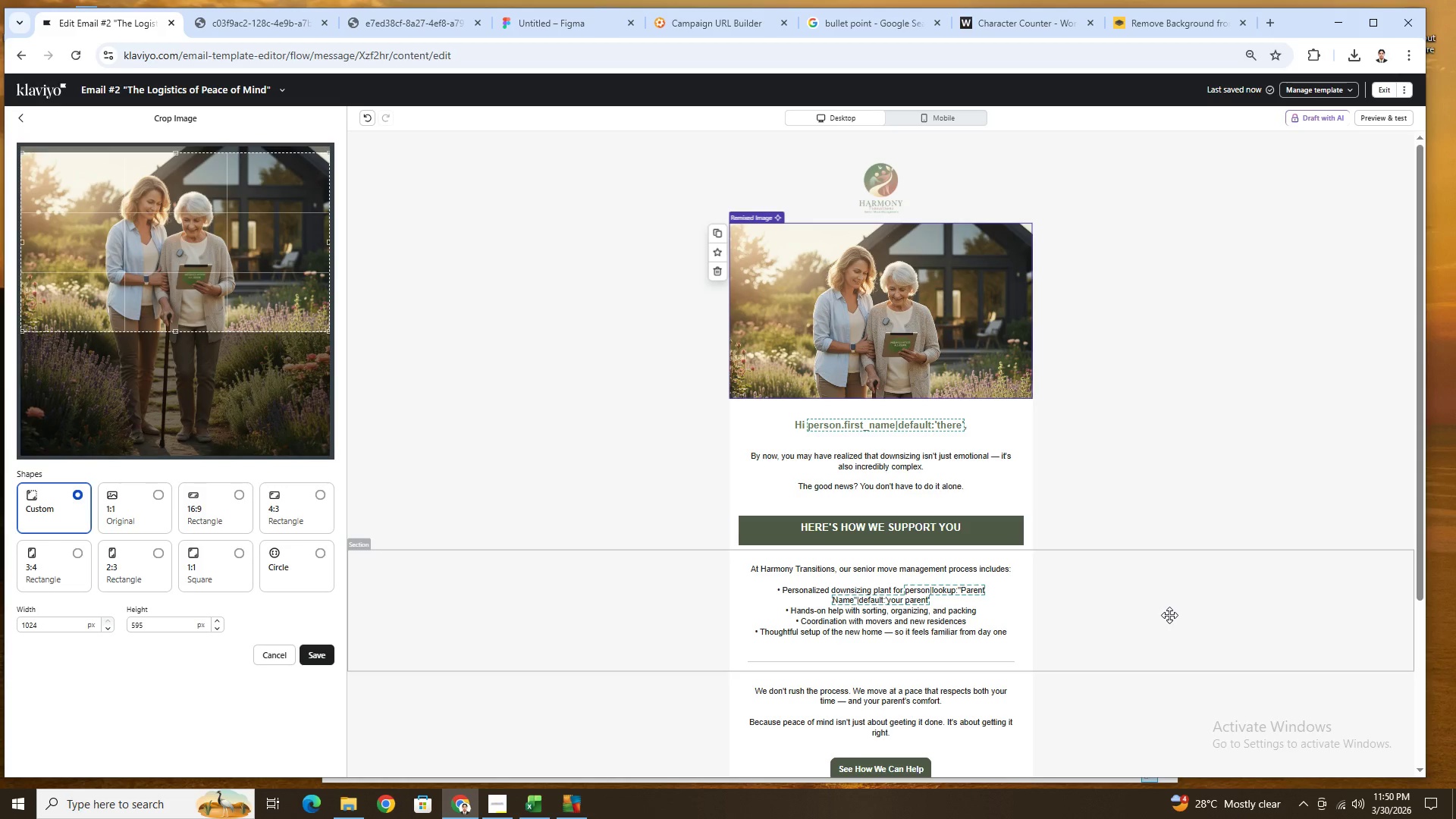 
wait(6.27)
 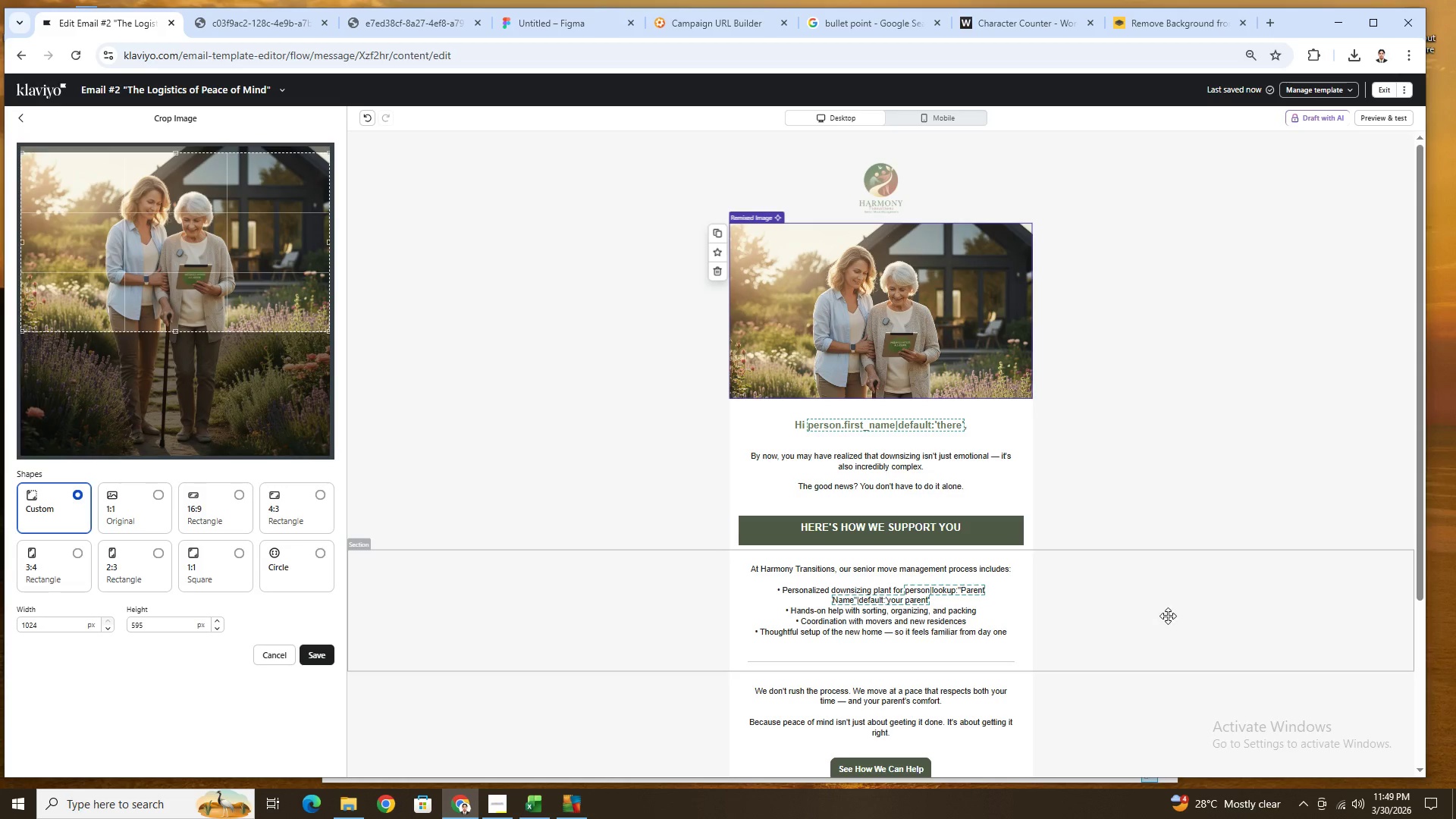 
left_click([312, 652])
 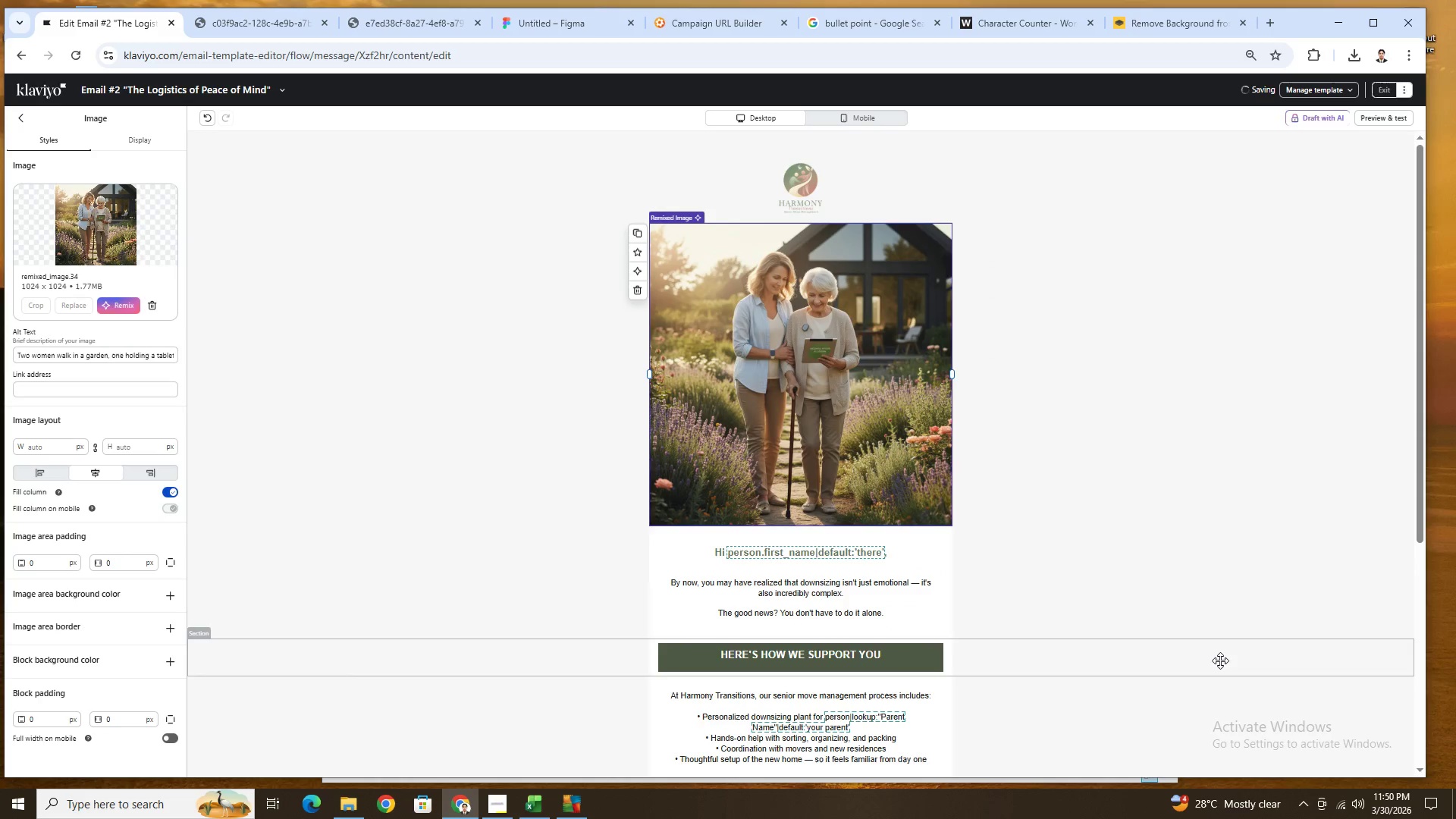 
wait(6.92)
 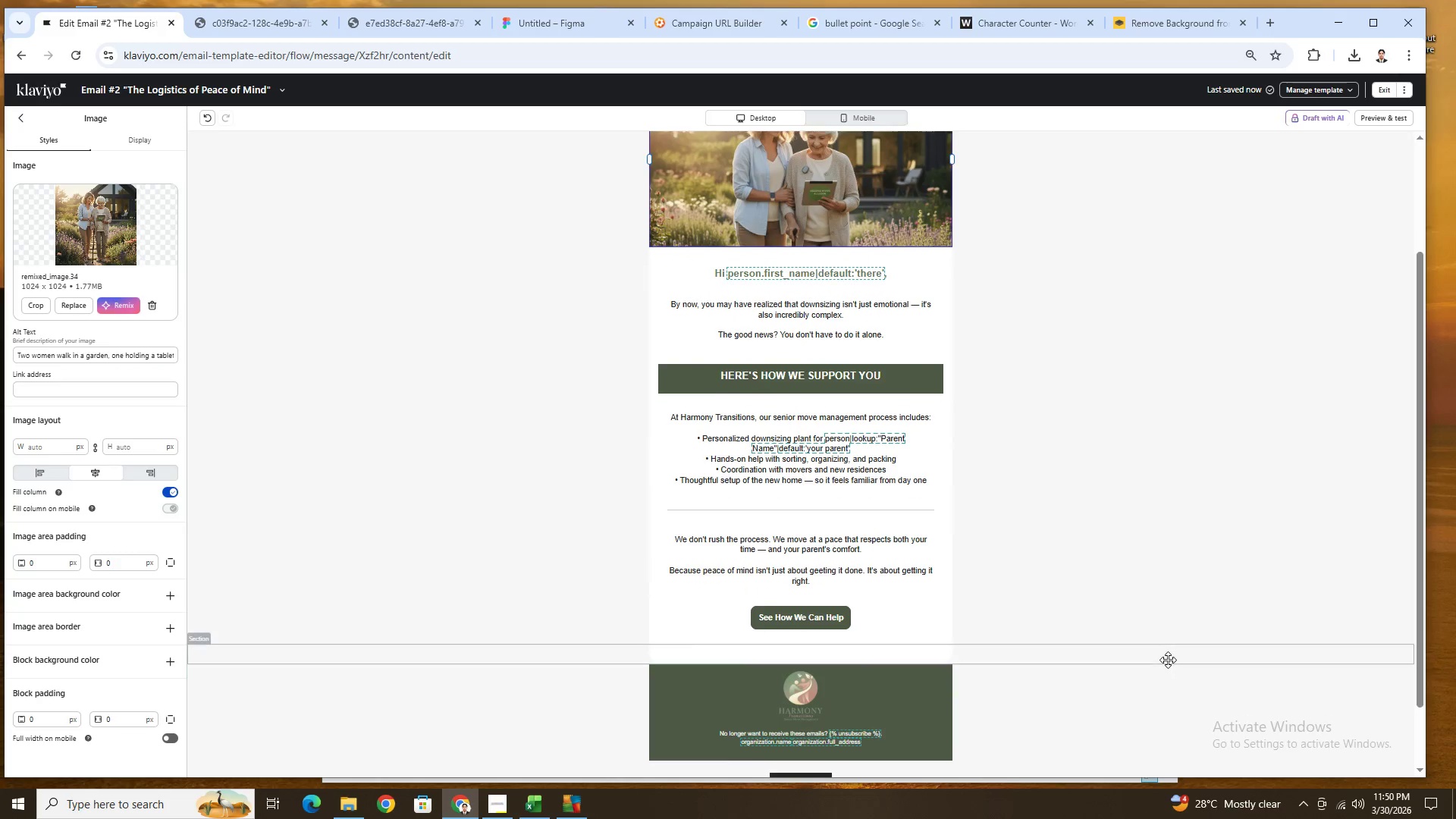 
left_click([1168, 660])
 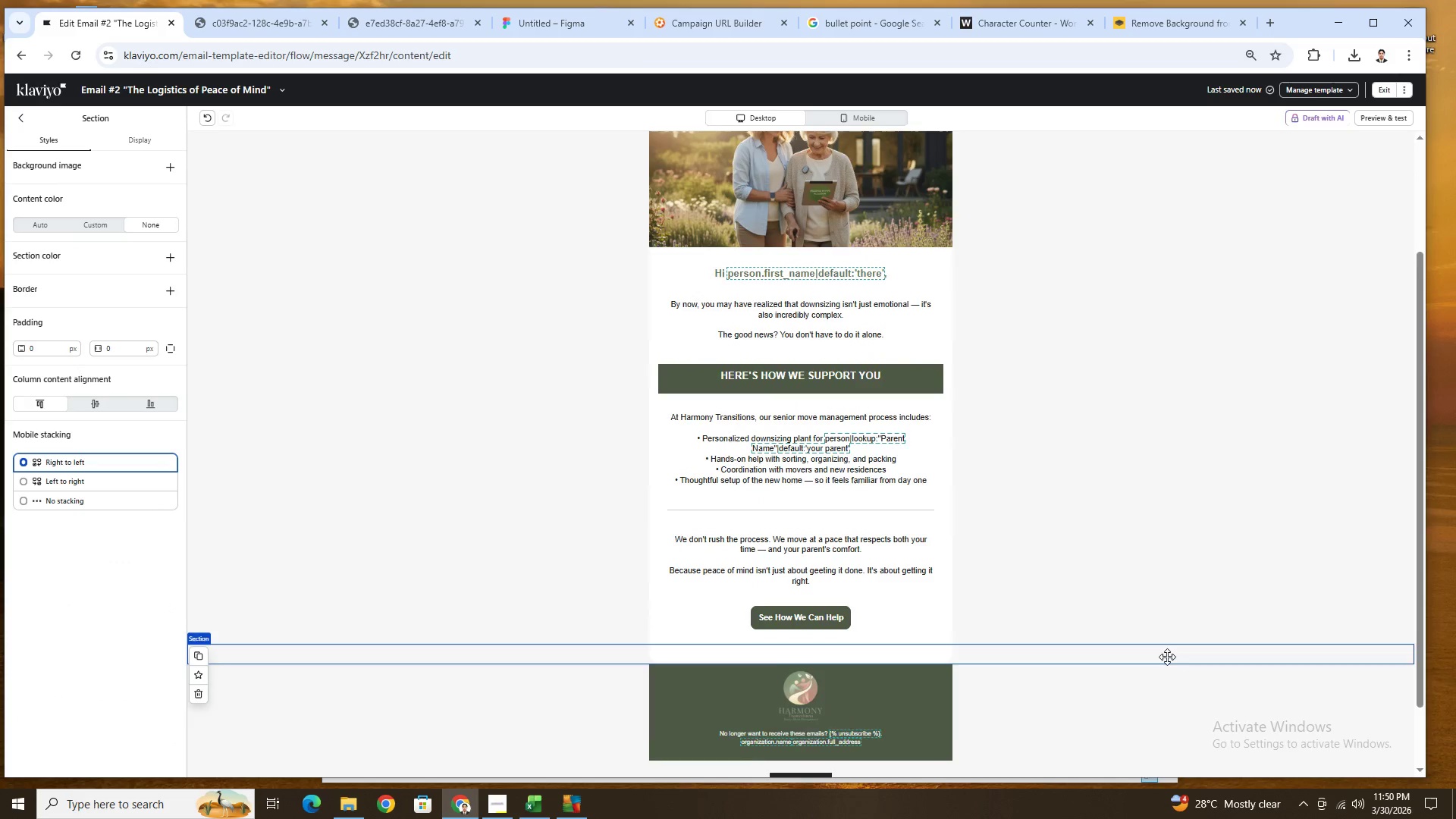 
scroll: coordinate [1175, 663], scroll_direction: down, amount: 2.0
 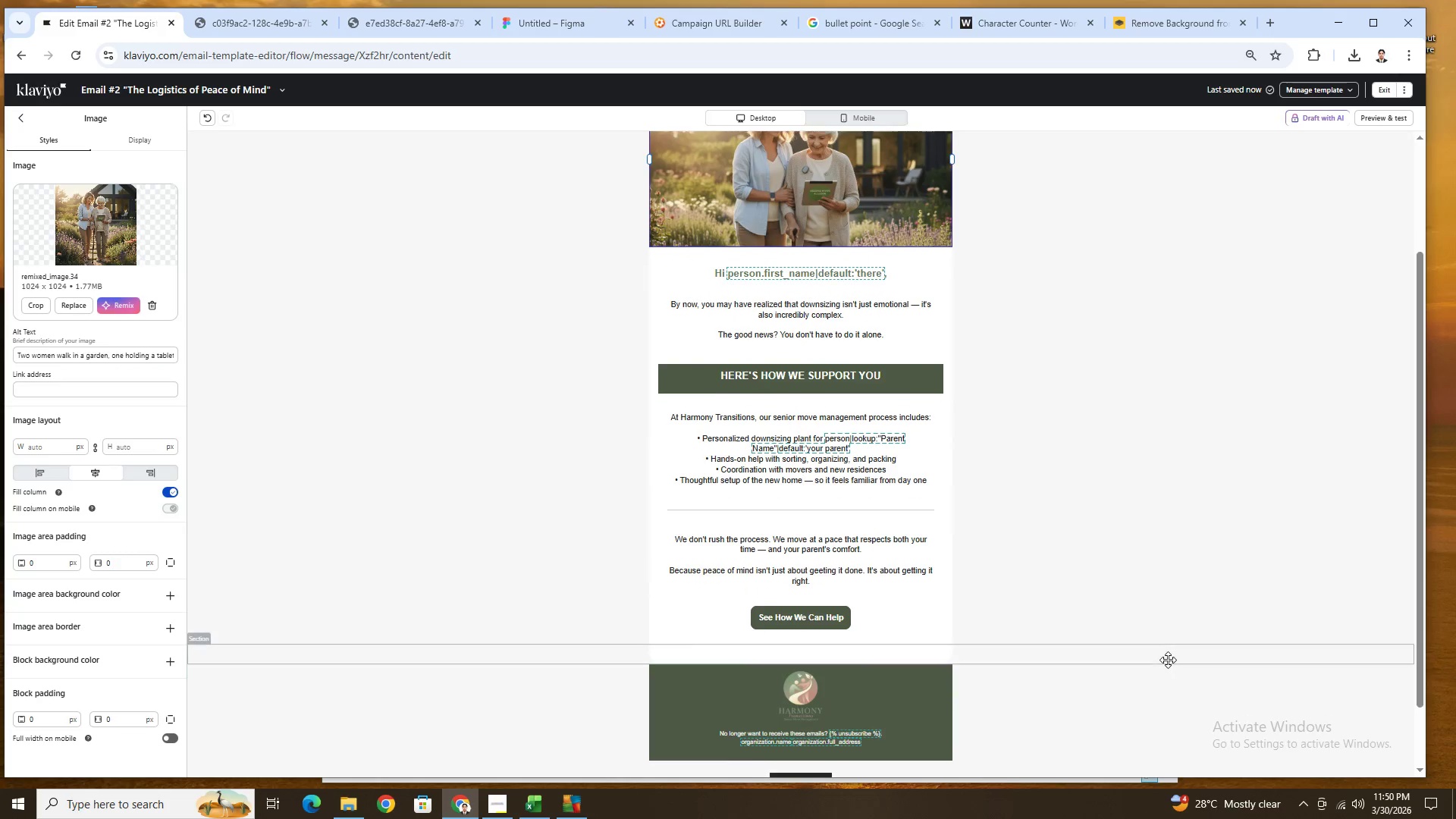 
scroll: coordinate [1167, 657], scroll_direction: up, amount: 2.0
 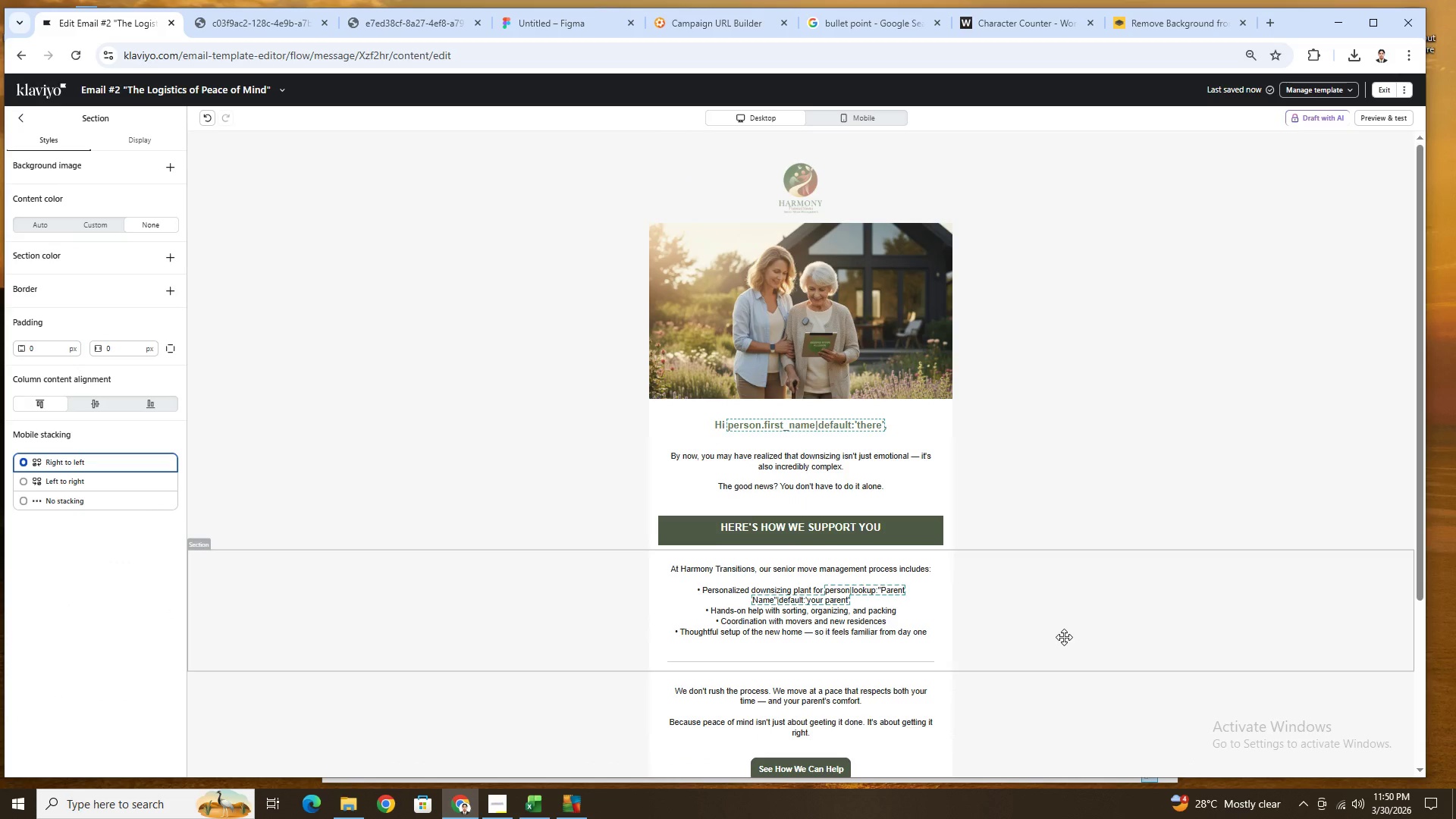 
scroll: coordinate [1063, 637], scroll_direction: down, amount: 3.0
 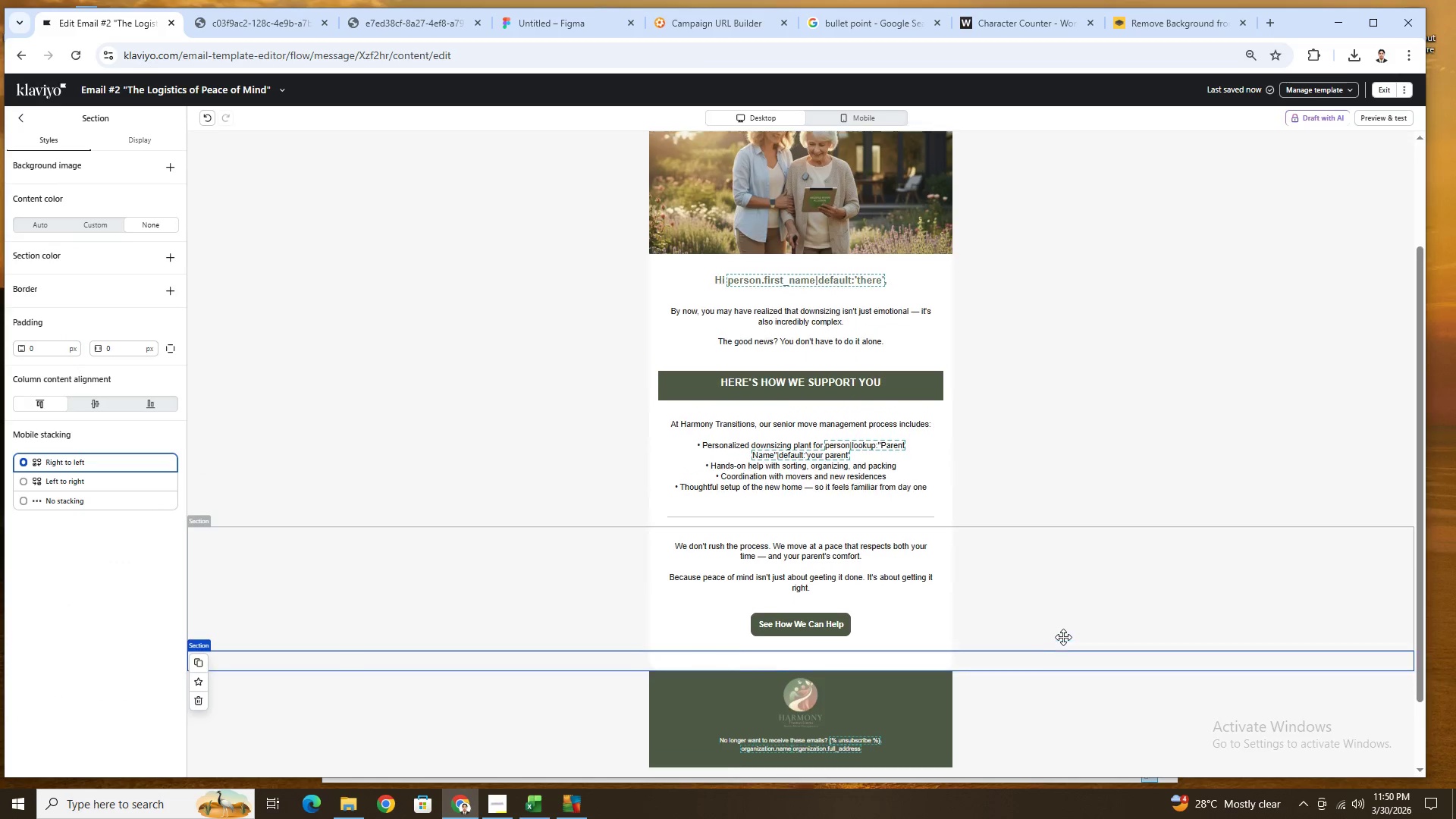 
scroll: coordinate [1063, 637], scroll_direction: up, amount: 2.0
 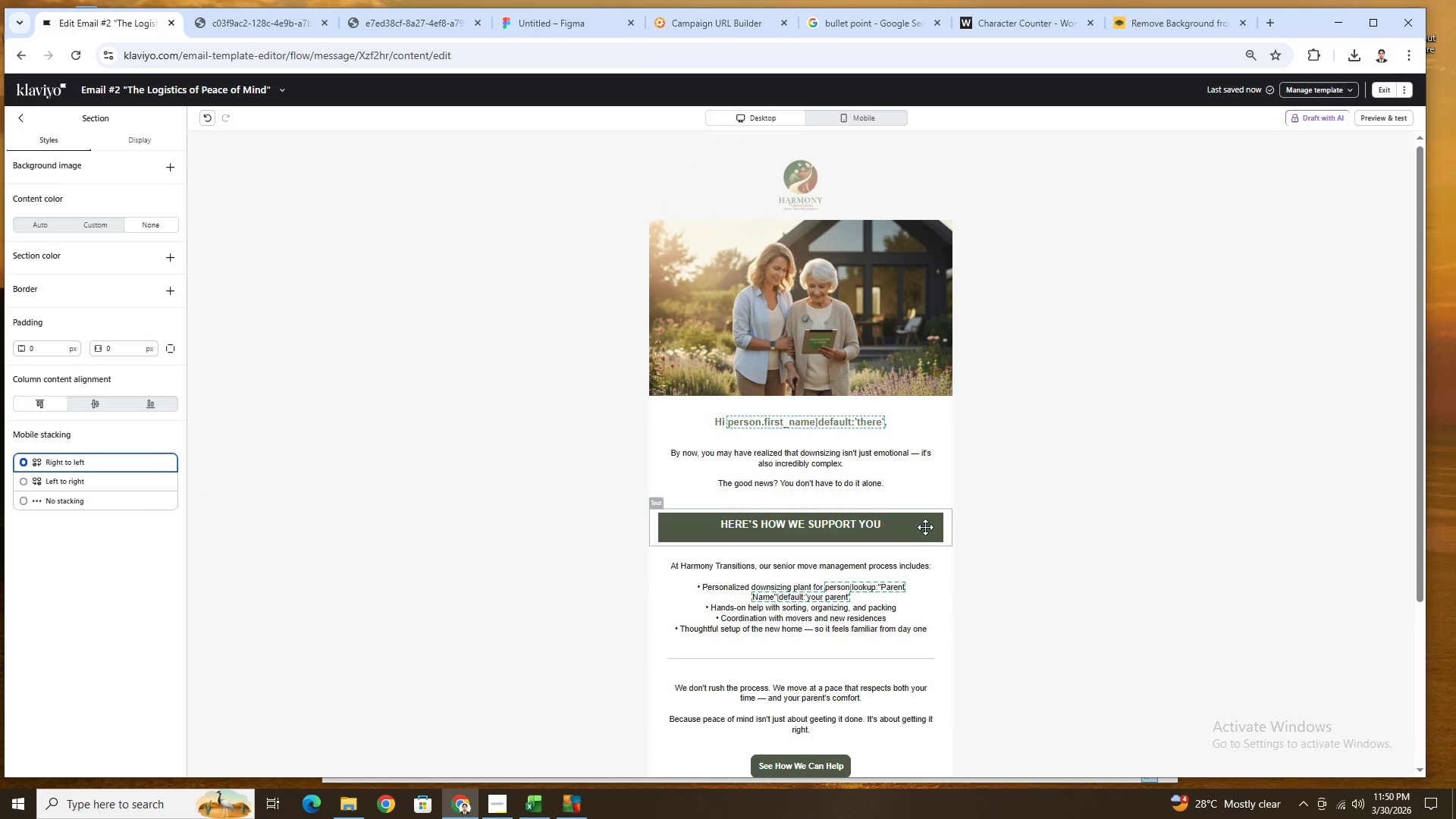 
left_click([925, 527])
 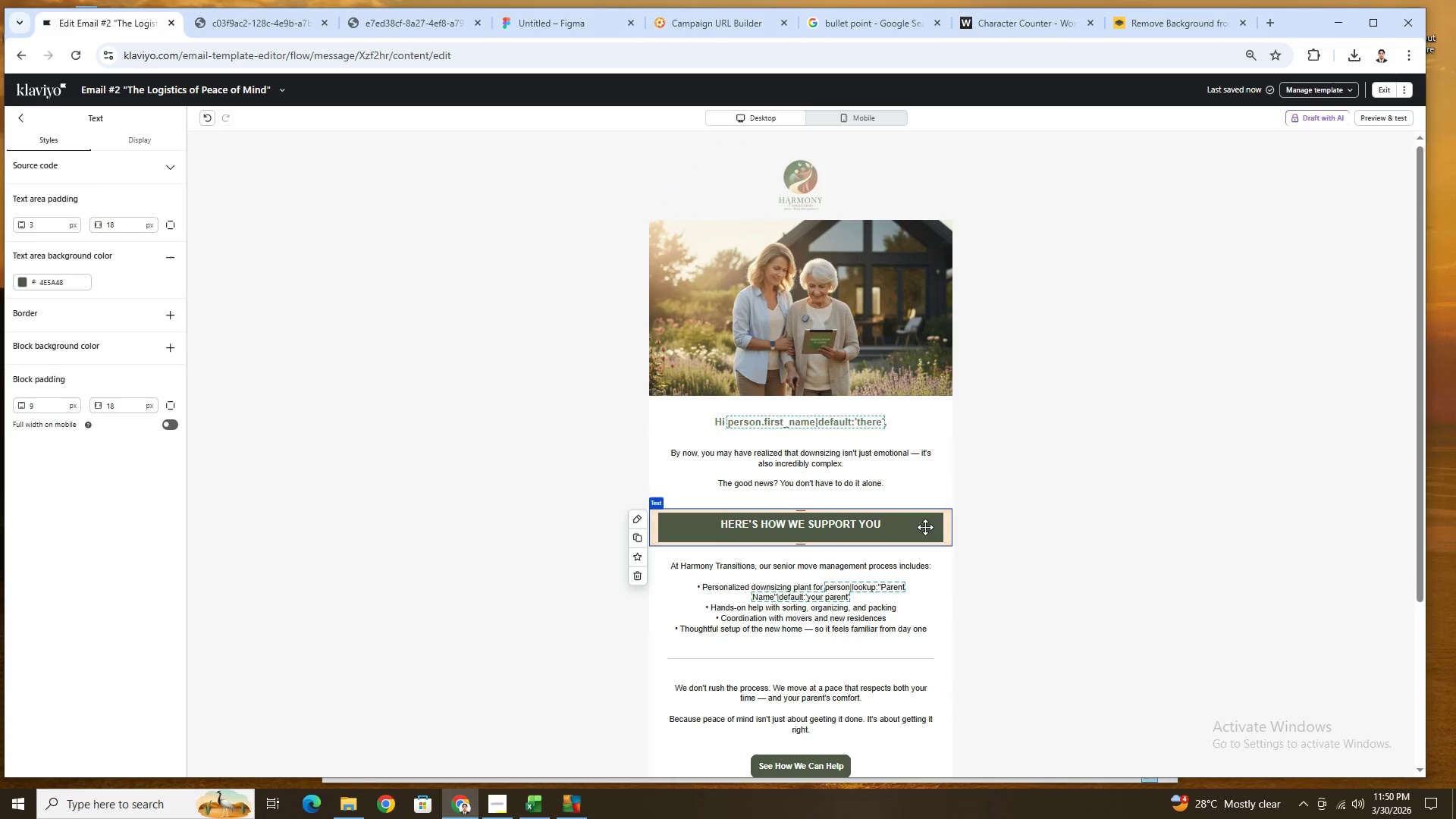 
scroll: coordinate [925, 527], scroll_direction: down, amount: 3.0
 